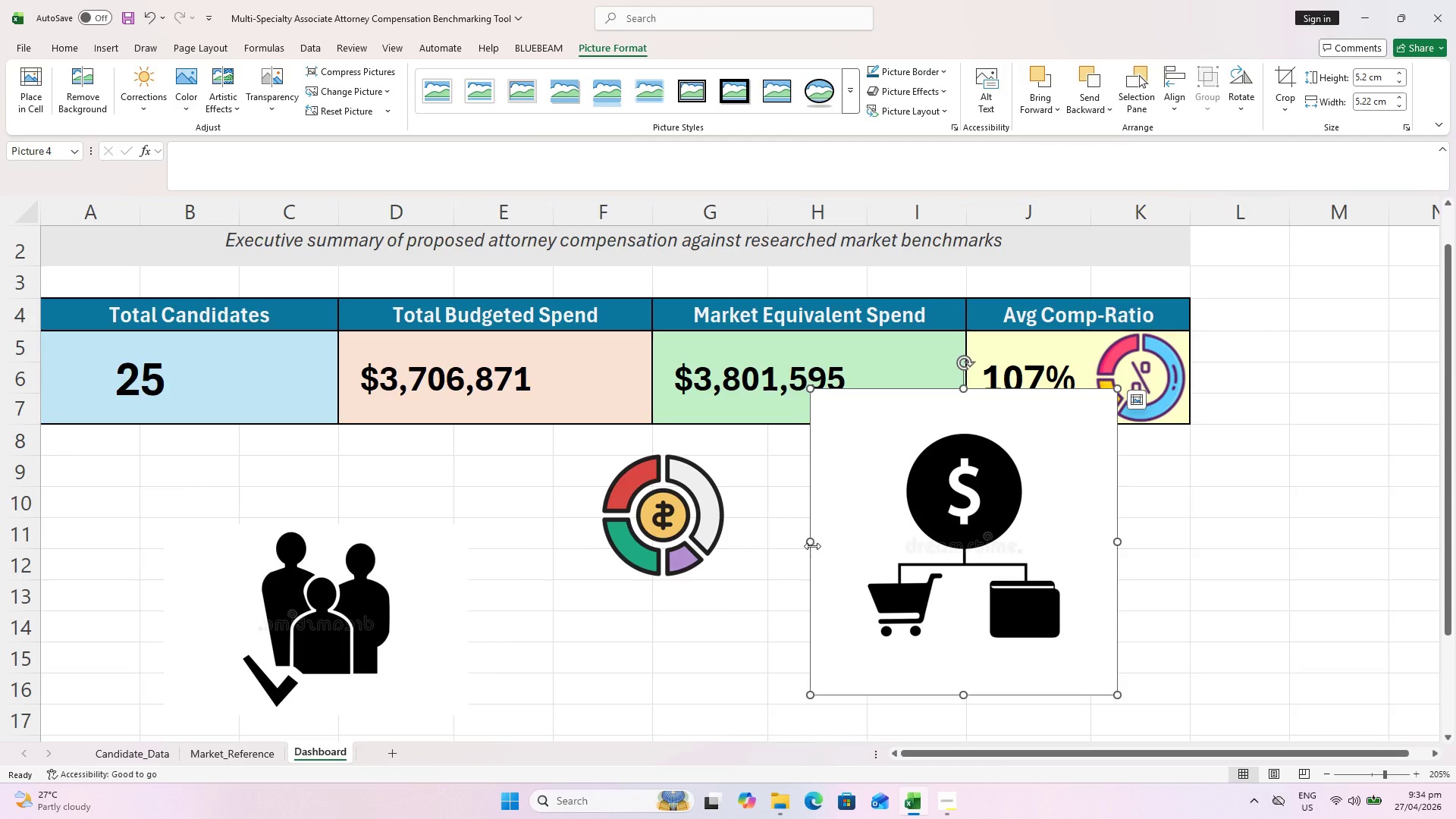 
left_click_drag(start_coordinate=[809, 544], to_coordinate=[802, 542])
 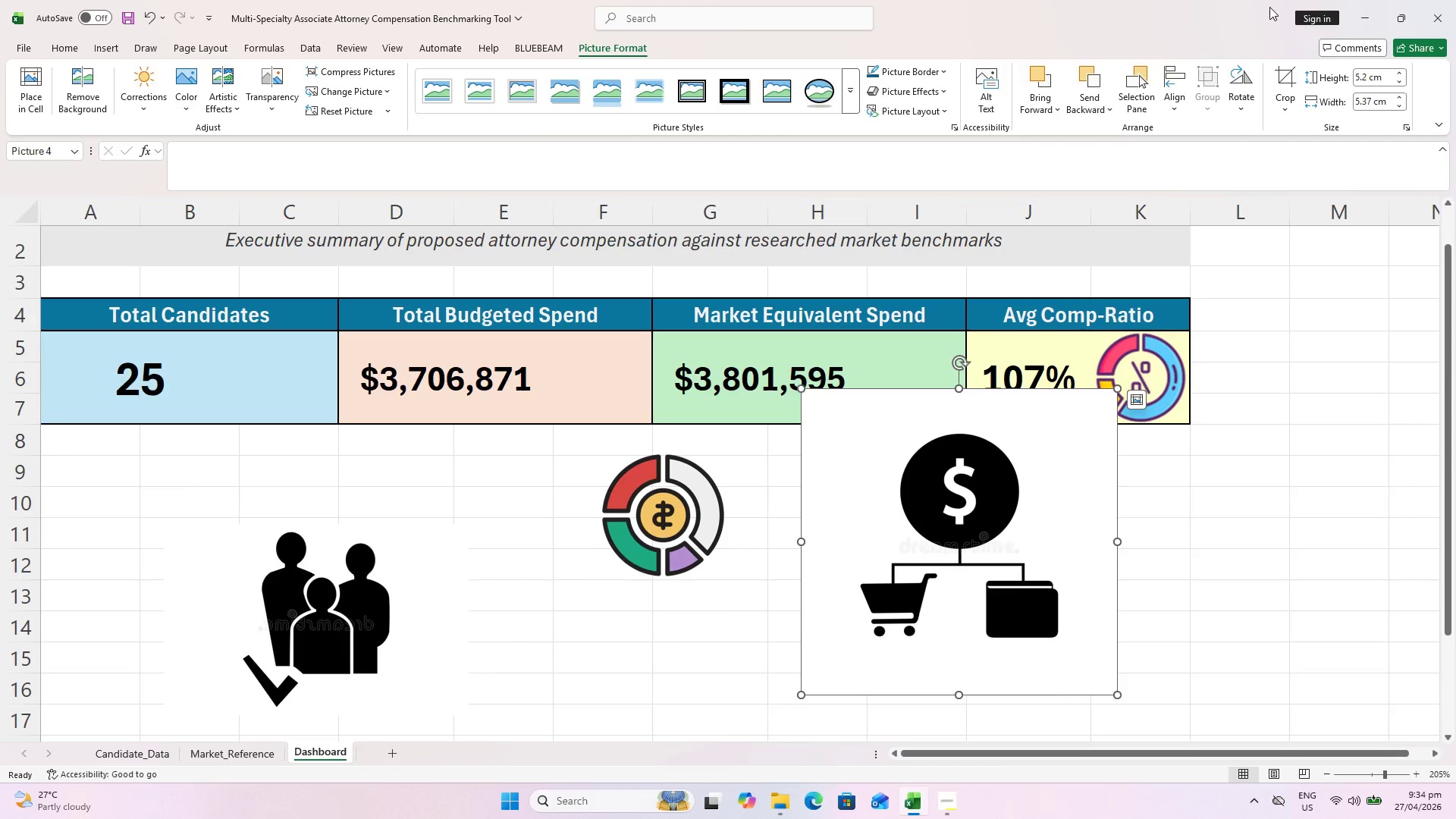 
left_click([1278, 83])
 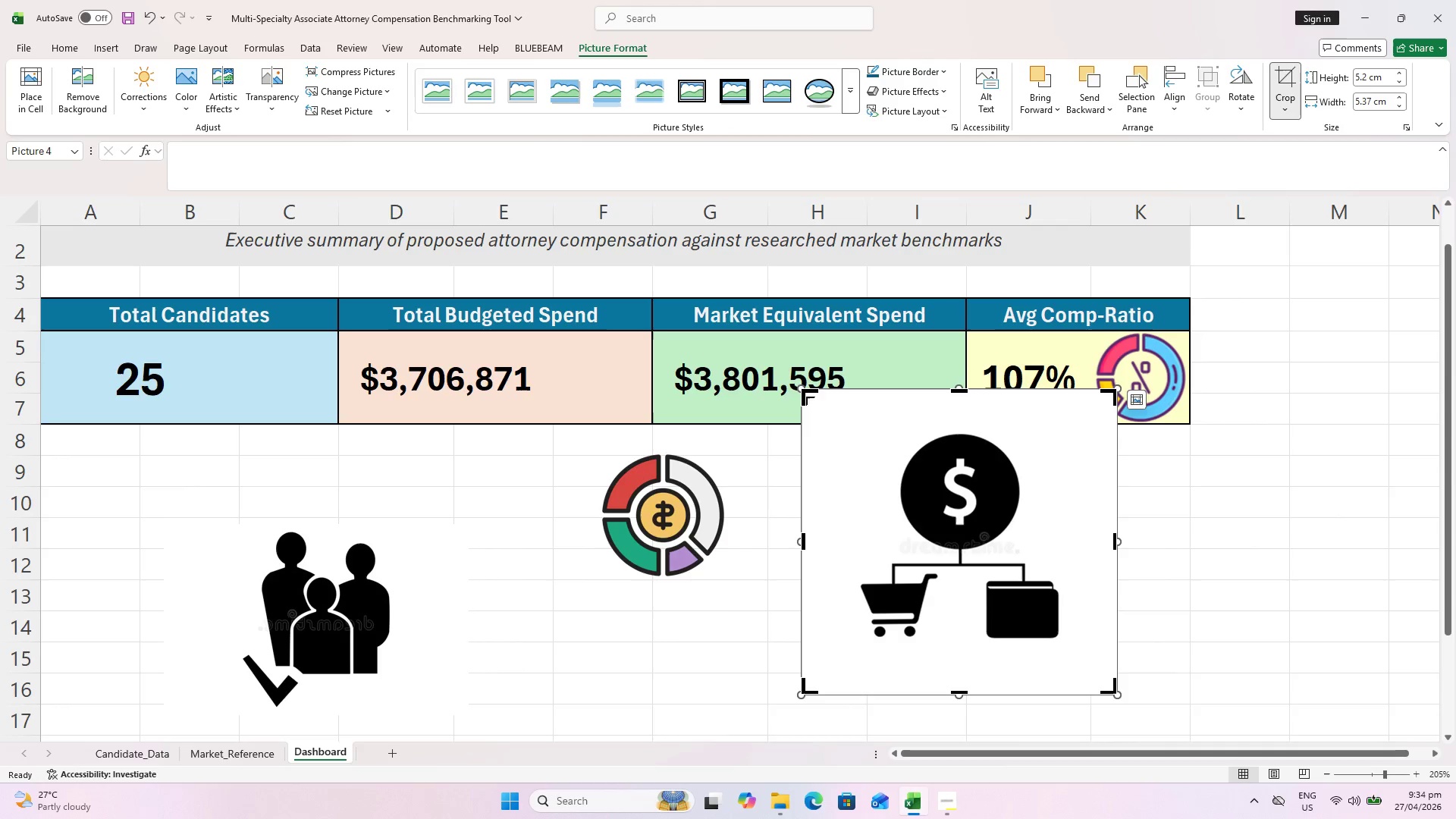 
left_click_drag(start_coordinate=[802, 394], to_coordinate=[844, 422])
 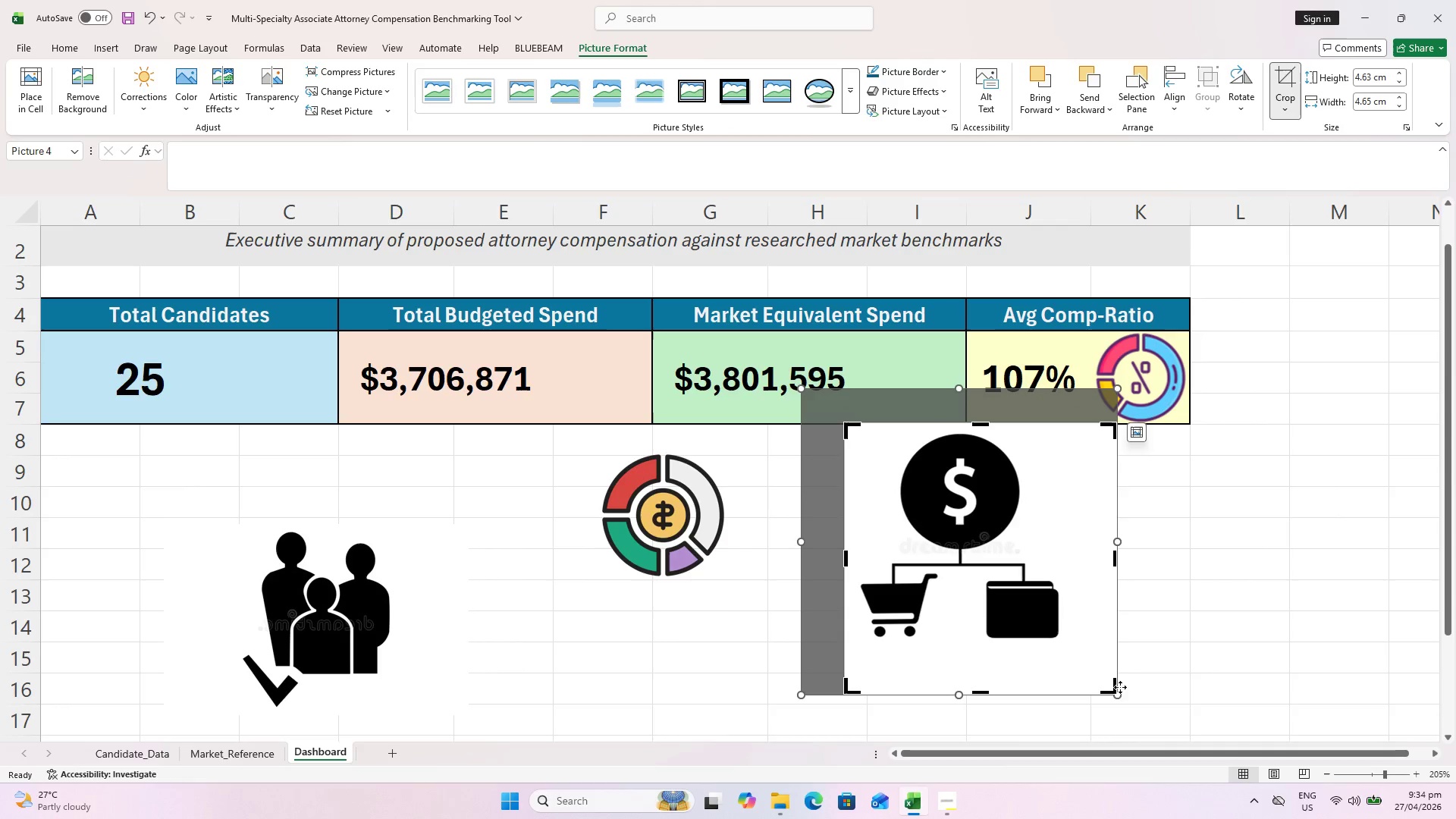 
left_click_drag(start_coordinate=[1117, 689], to_coordinate=[1072, 658])
 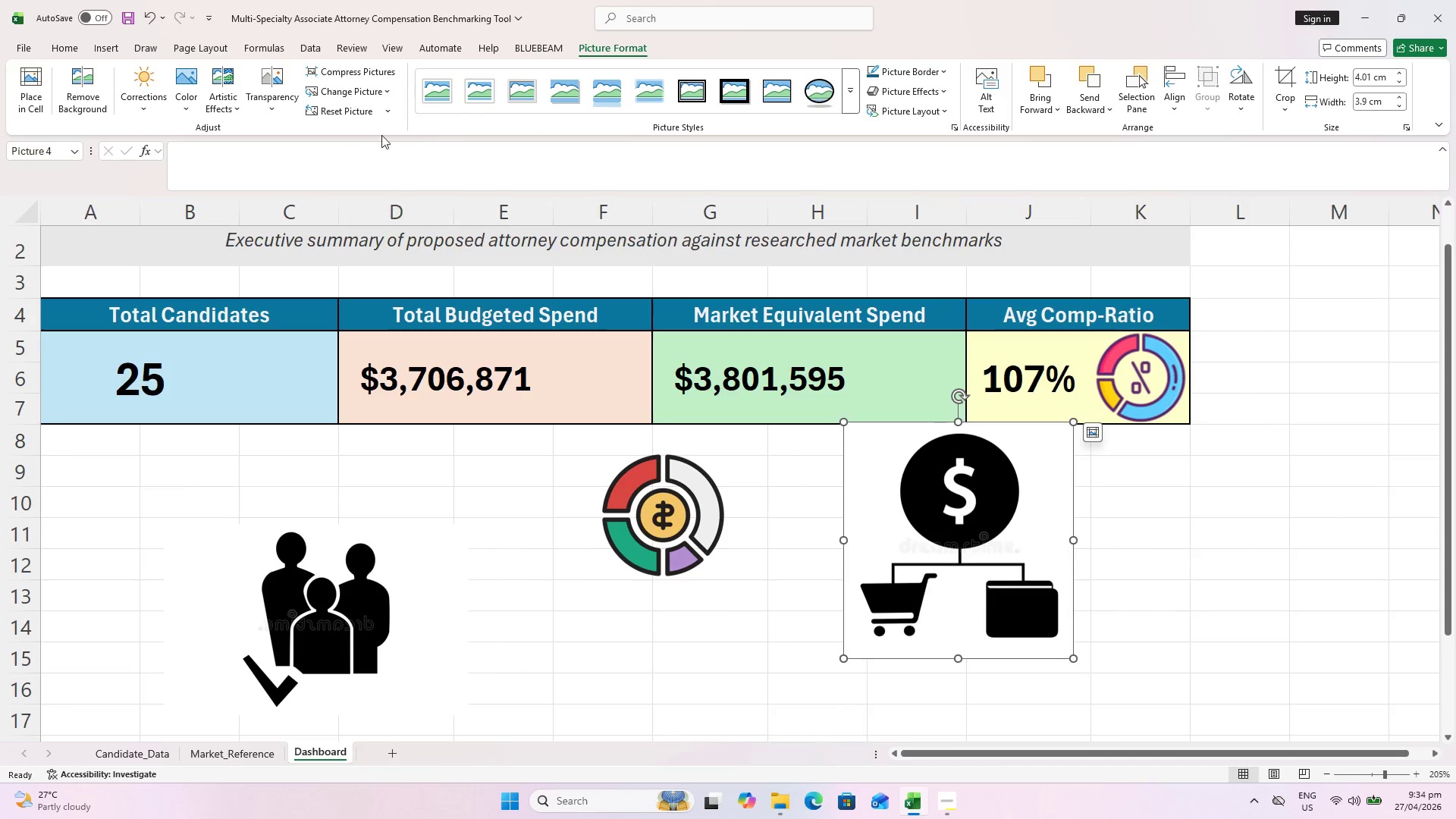 
left_click([86, 77])
 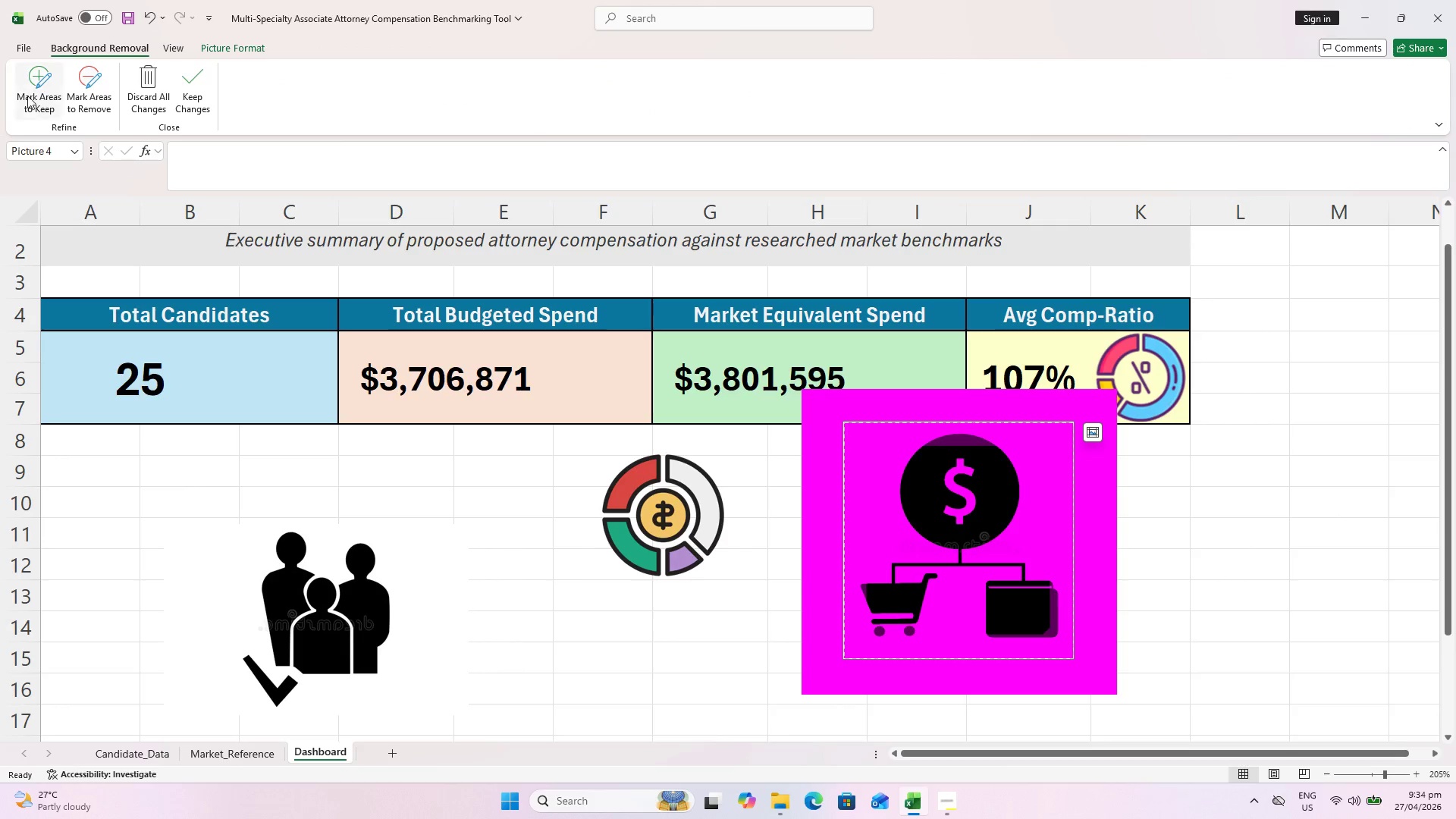 
left_click([40, 71])
 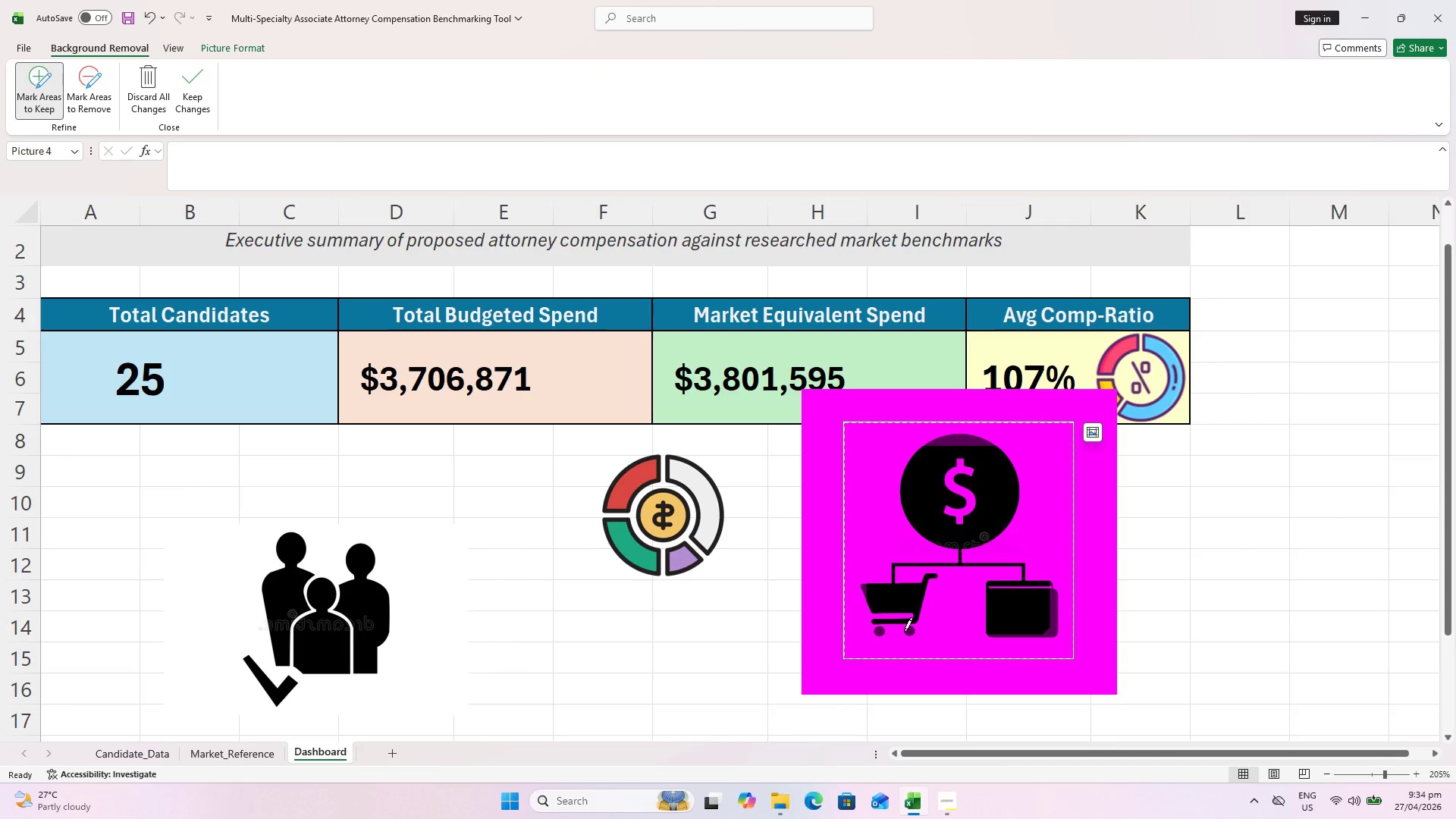 
left_click([906, 632])
 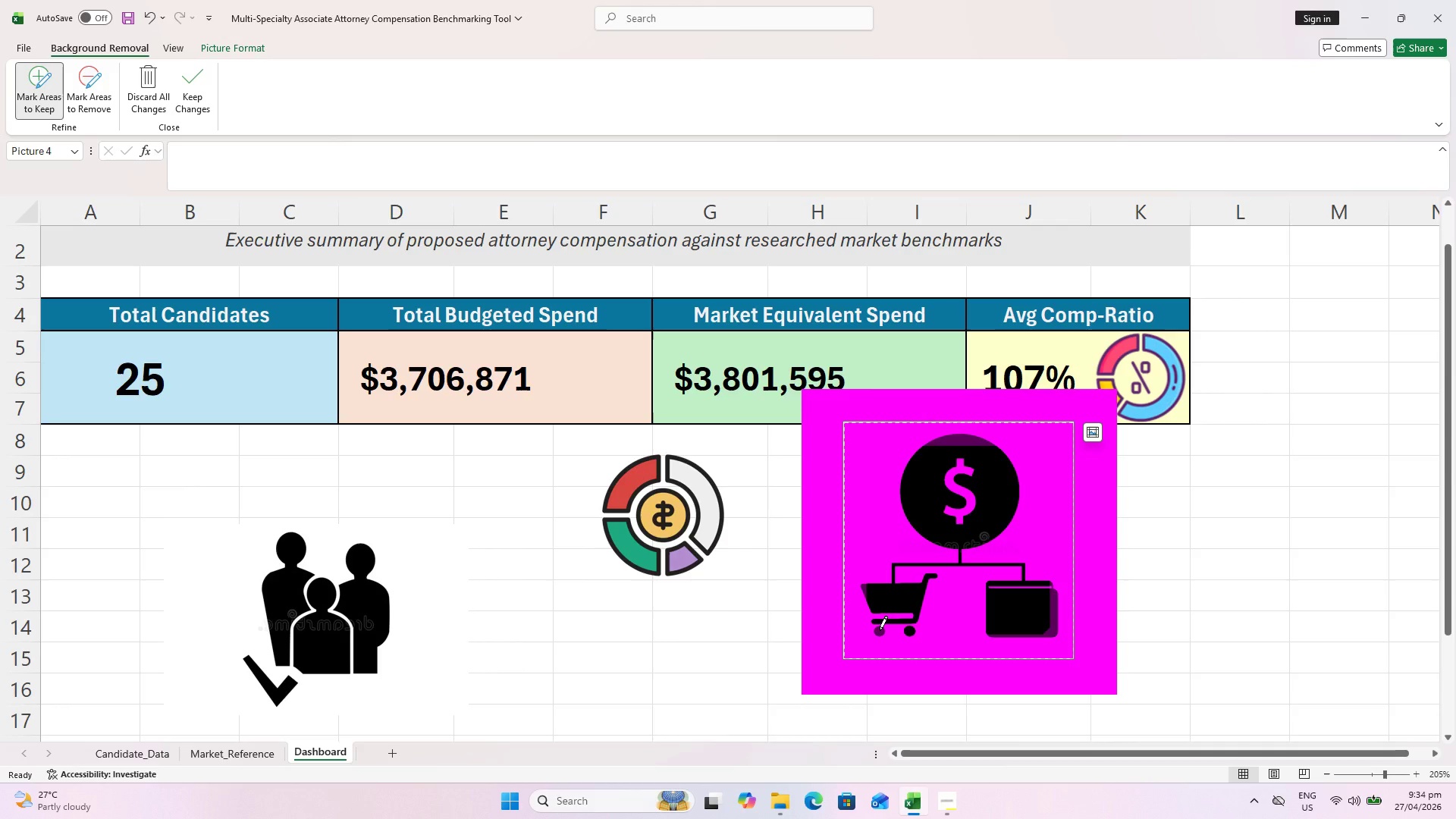 
left_click([880, 630])
 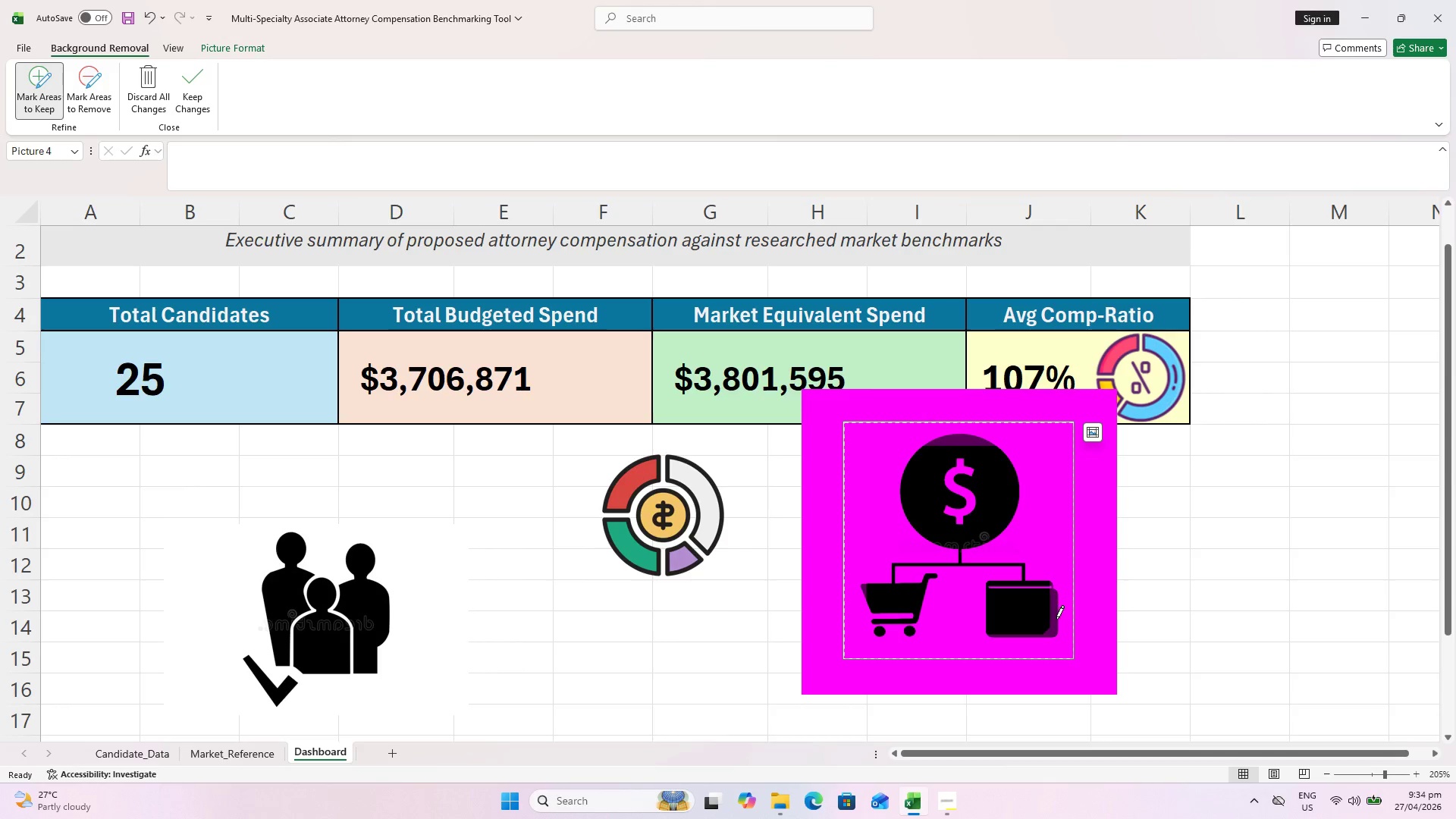 
left_click([1056, 620])
 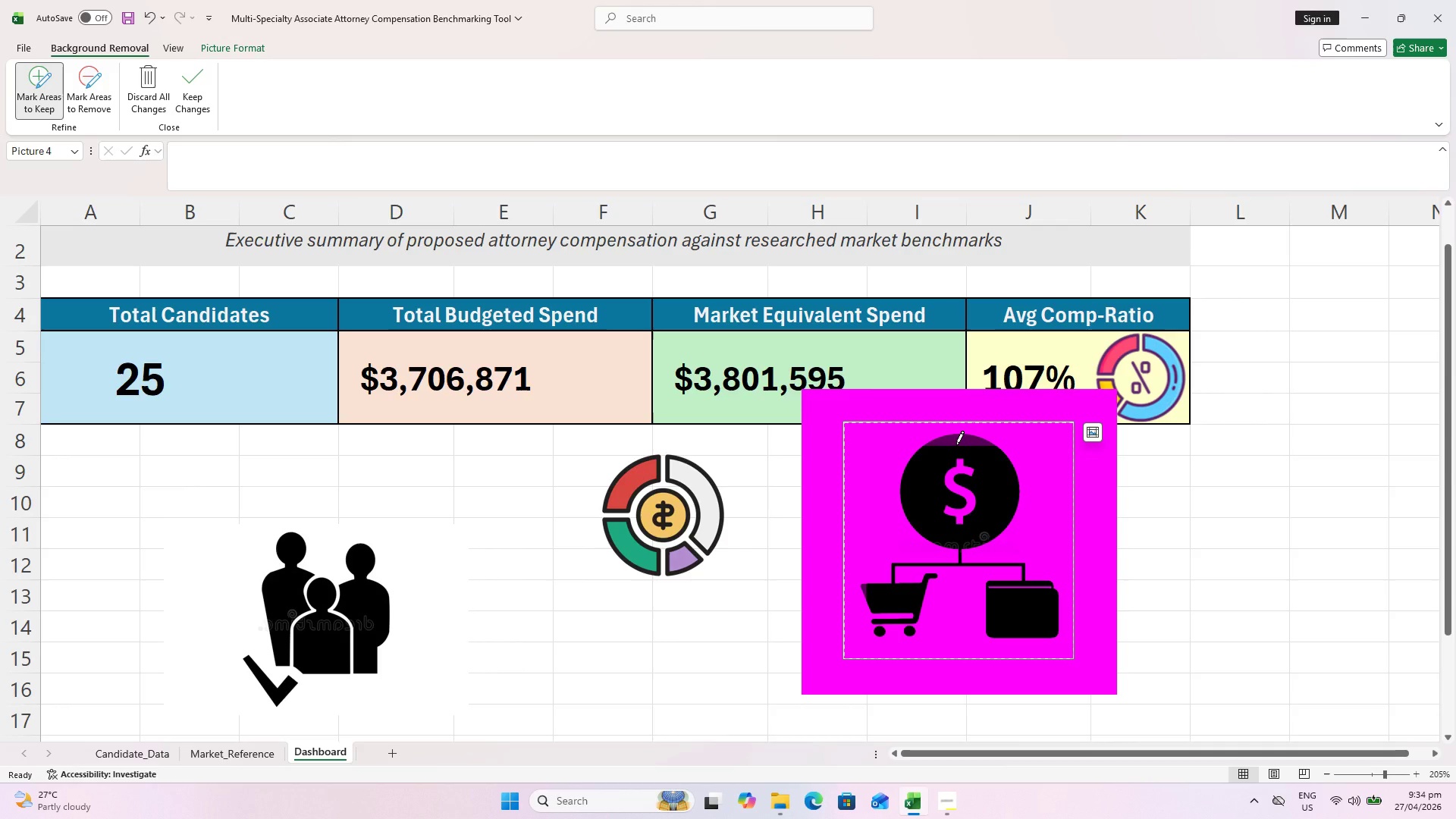 
left_click([956, 441])
 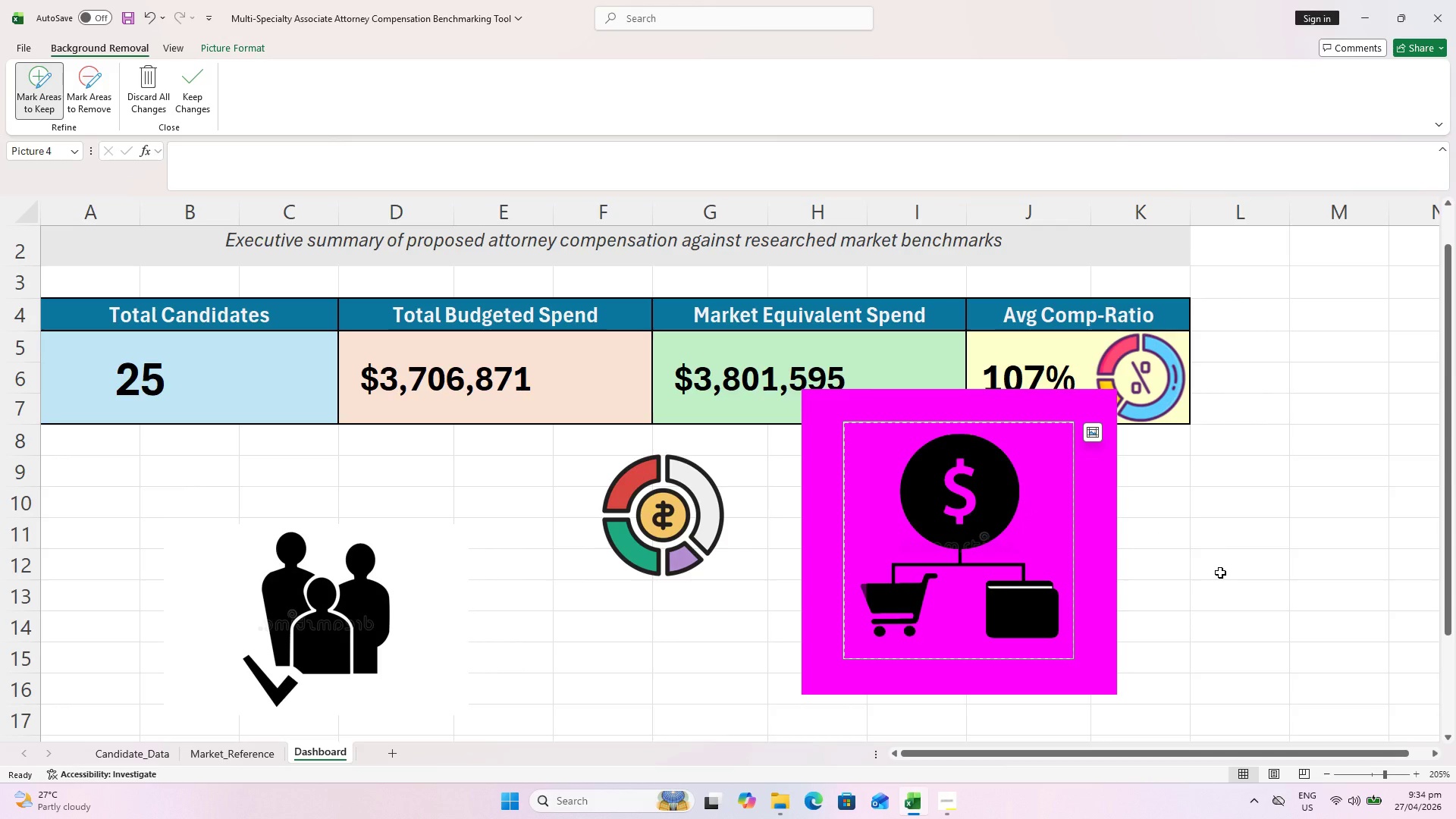 
wait(6.28)
 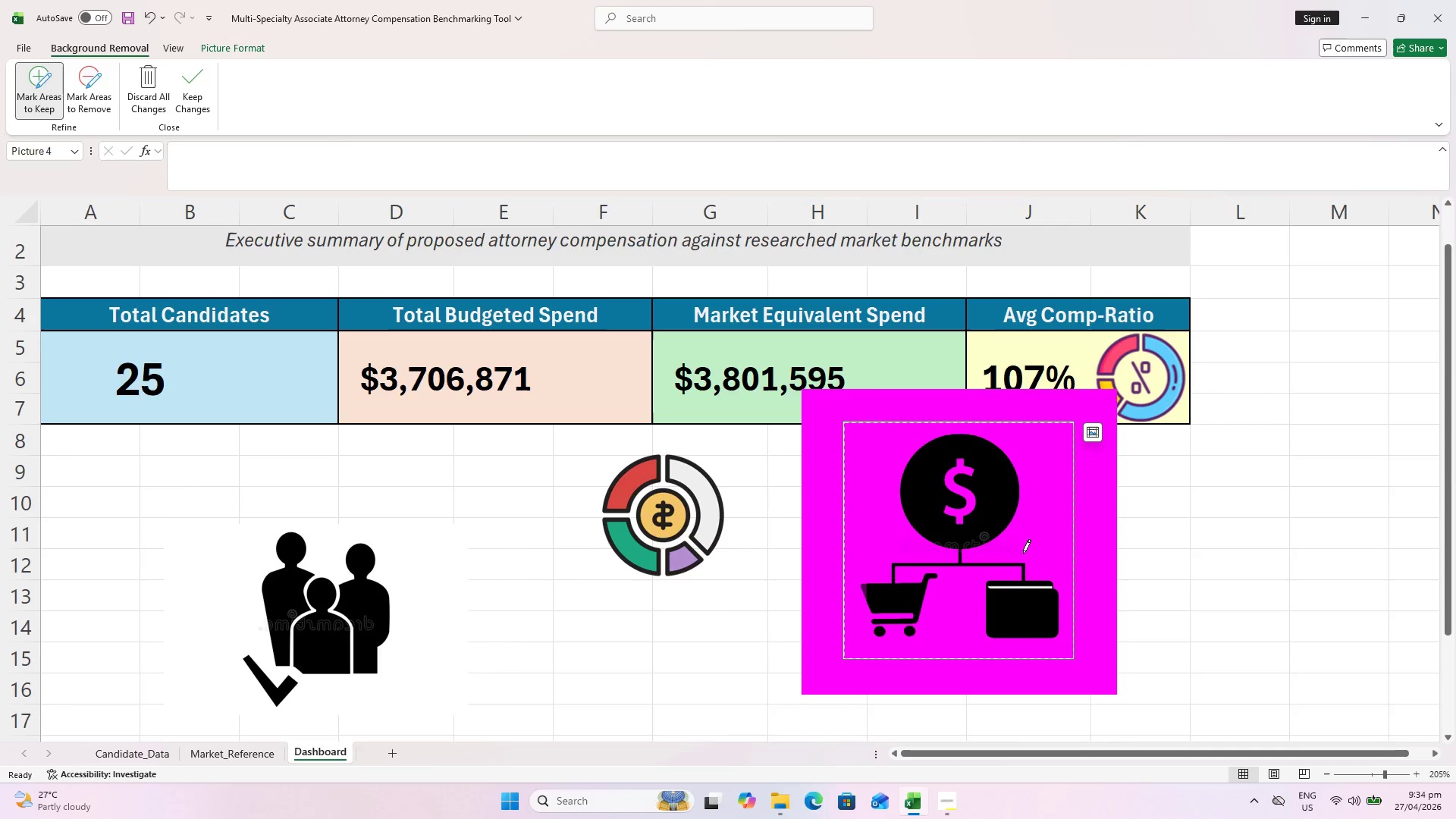 
left_click([864, 588])
 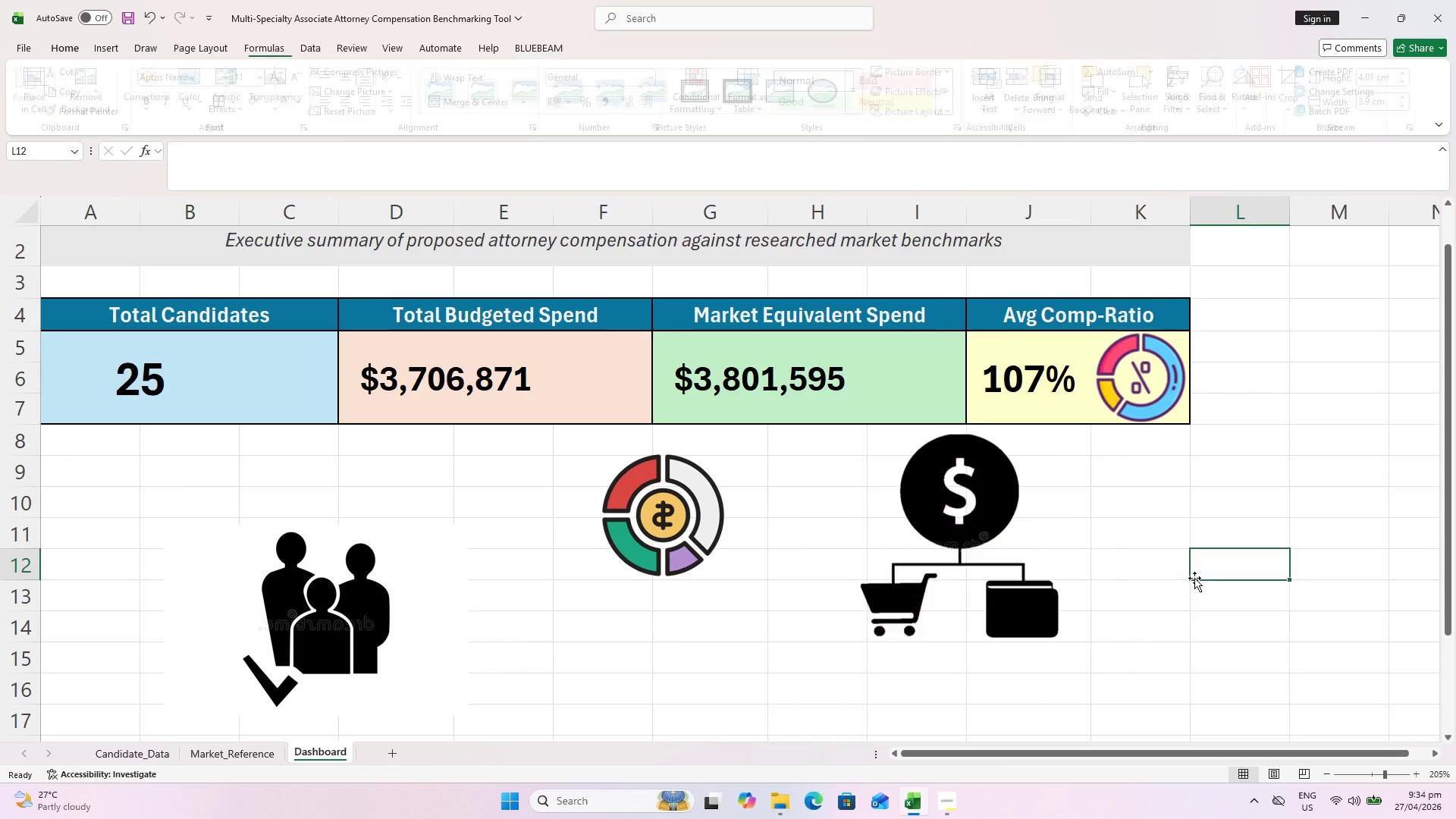 
left_click_drag(start_coordinate=[946, 493], to_coordinate=[971, 432])
 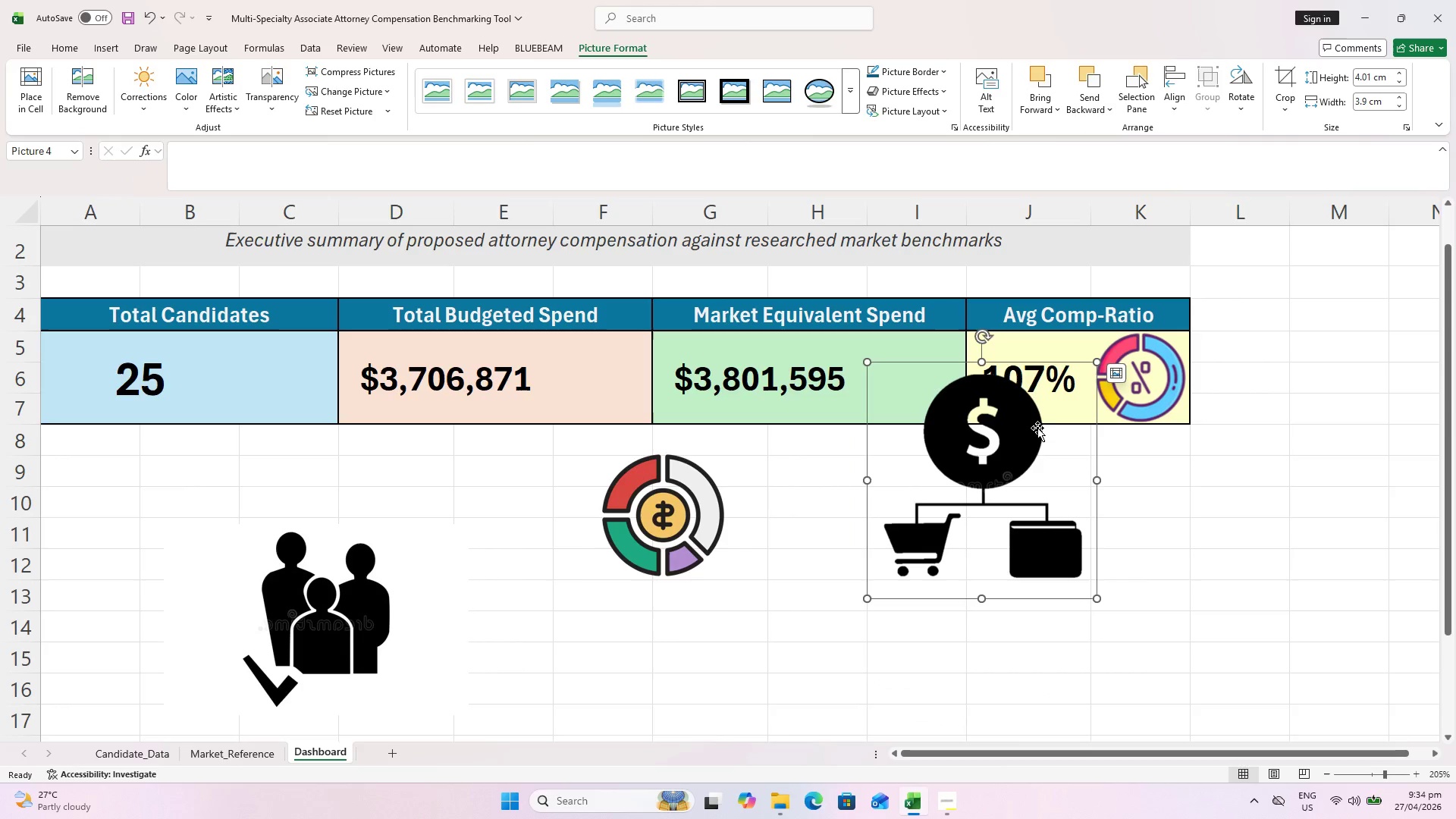 
left_click_drag(start_coordinate=[1037, 427], to_coordinate=[1062, 411])
 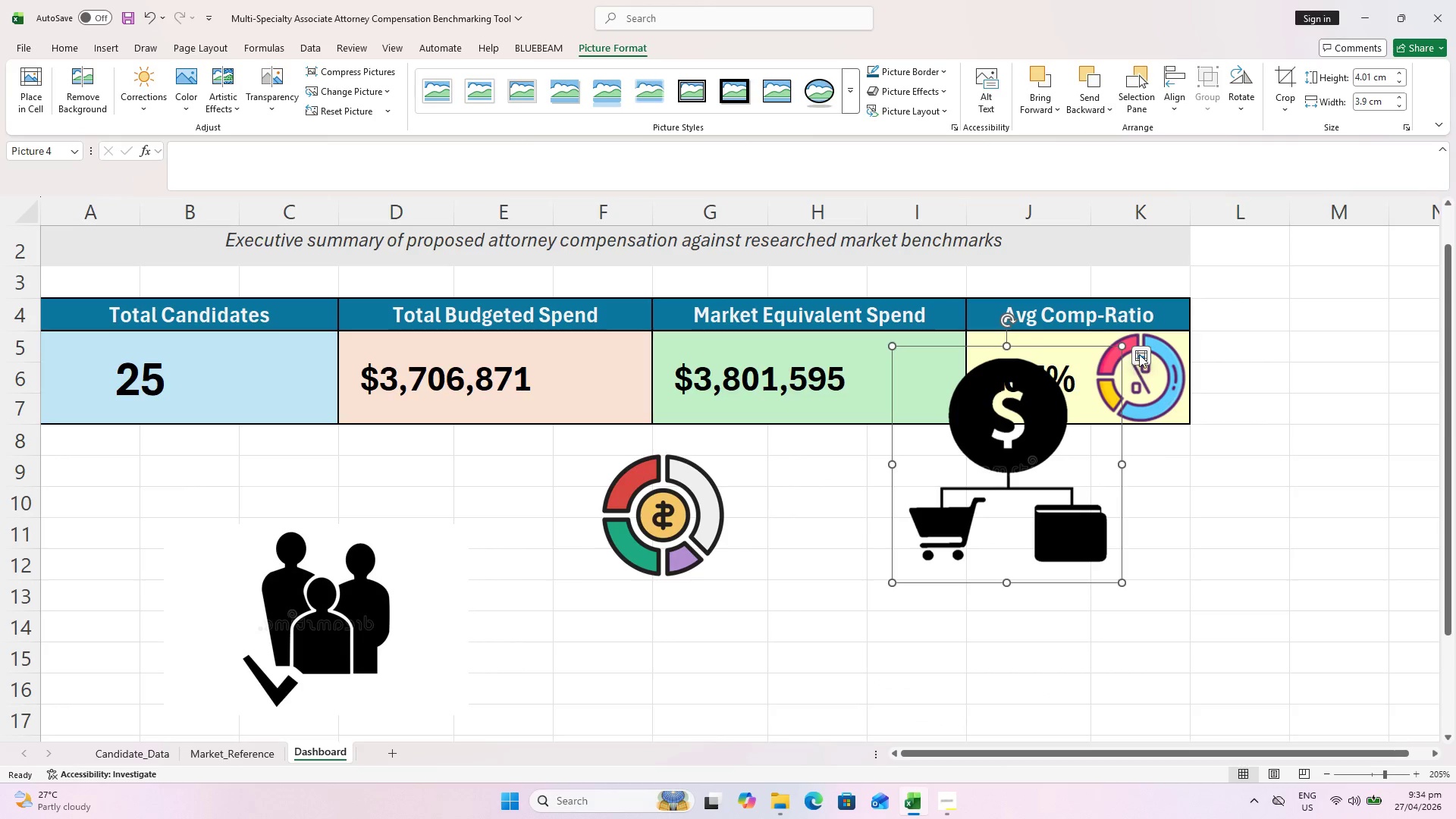 
left_click([1139, 353])
 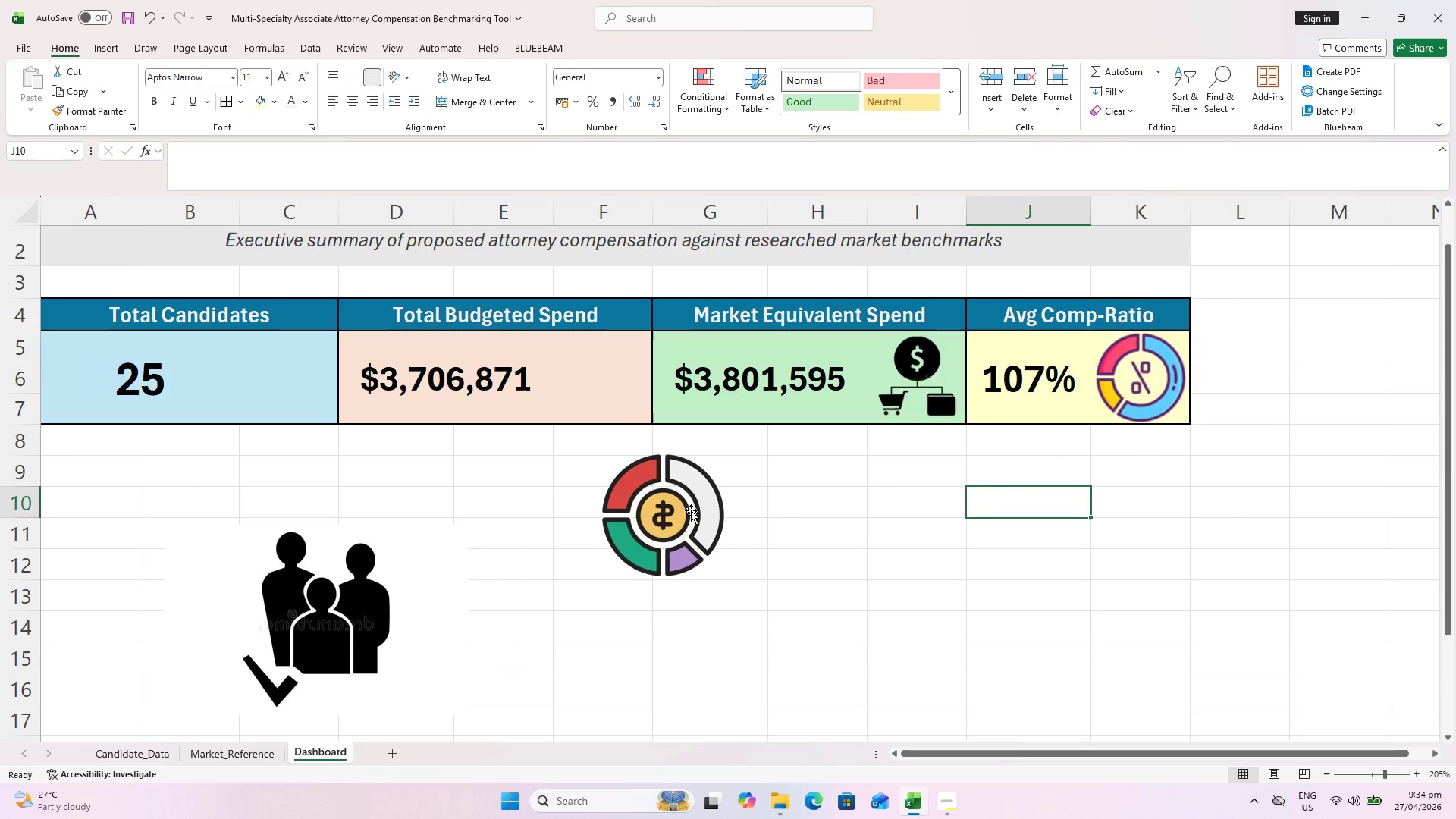 
left_click_drag(start_coordinate=[689, 510], to_coordinate=[682, 416])
 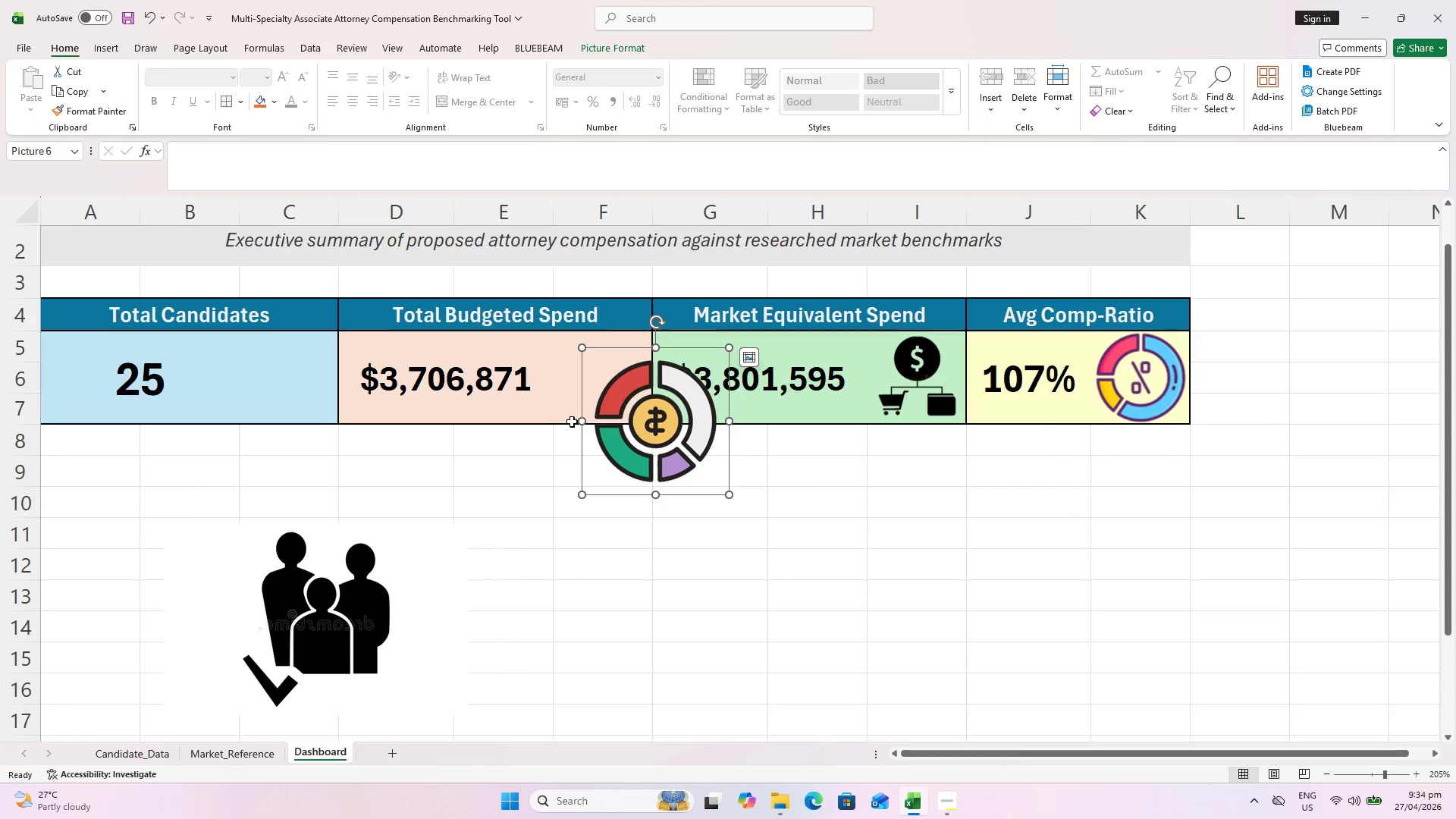 
left_click_drag(start_coordinate=[578, 422], to_coordinate=[890, 448])
 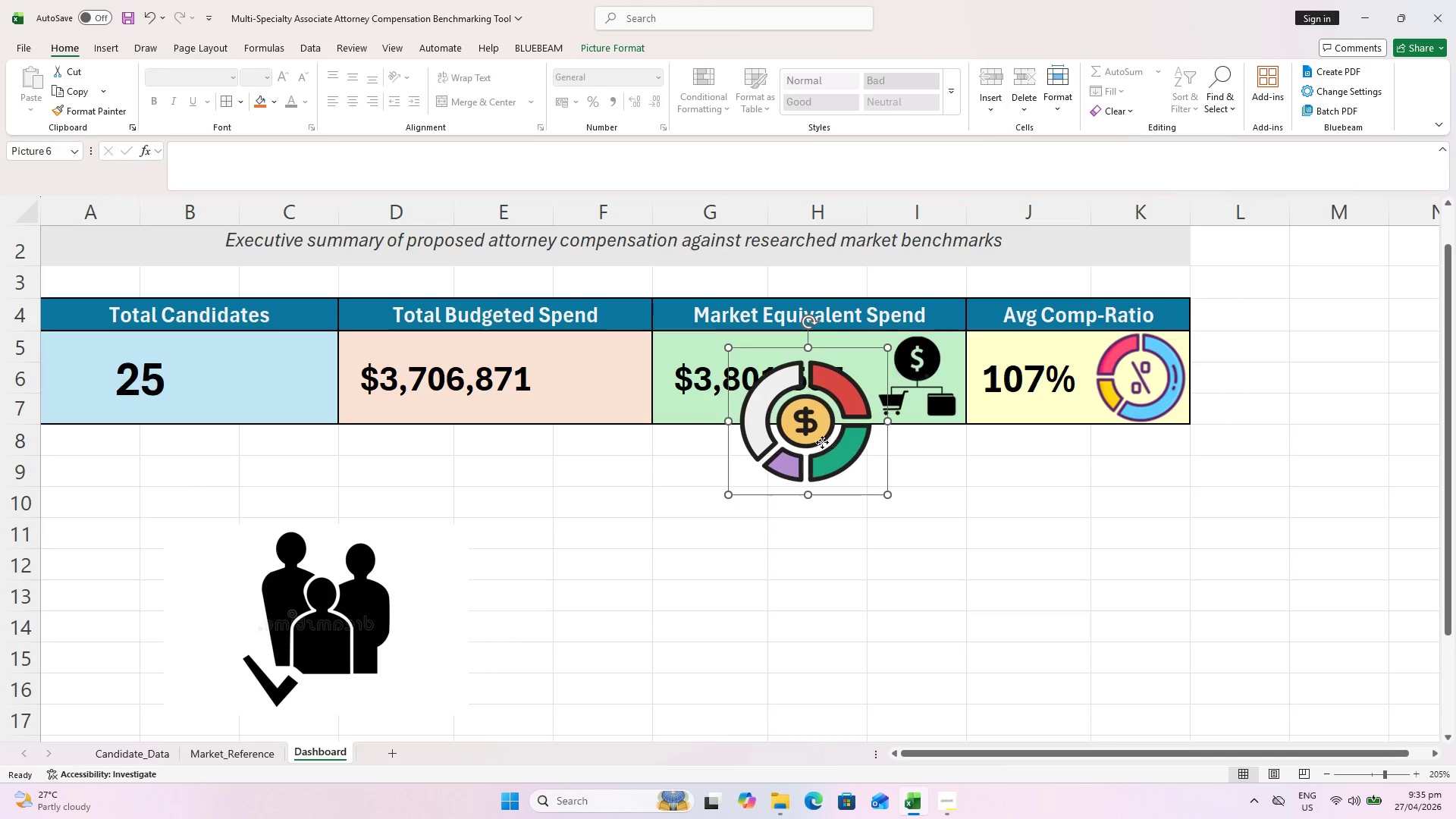 
left_click_drag(start_coordinate=[833, 442], to_coordinate=[682, 452])
 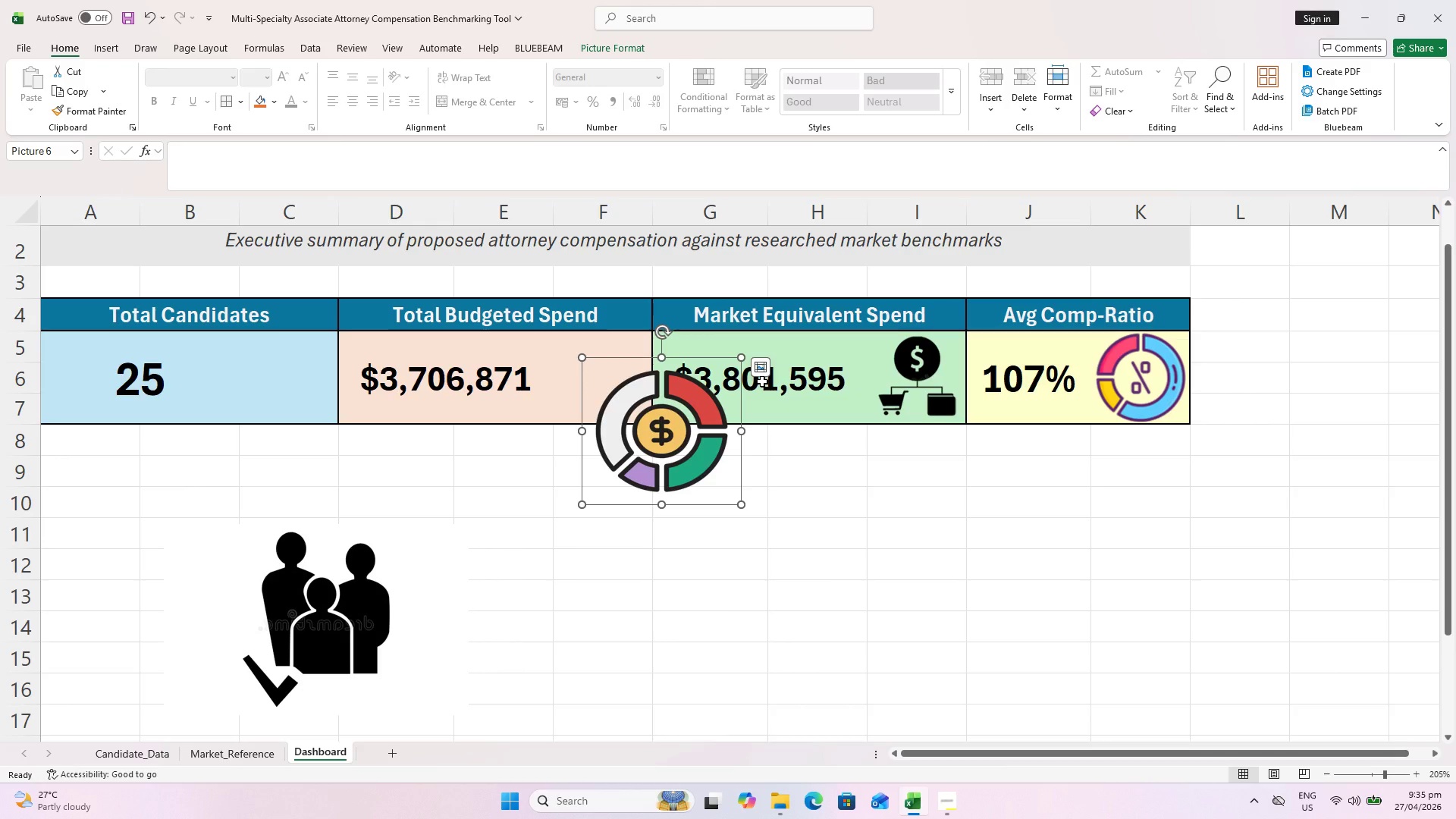 
left_click([759, 359])
 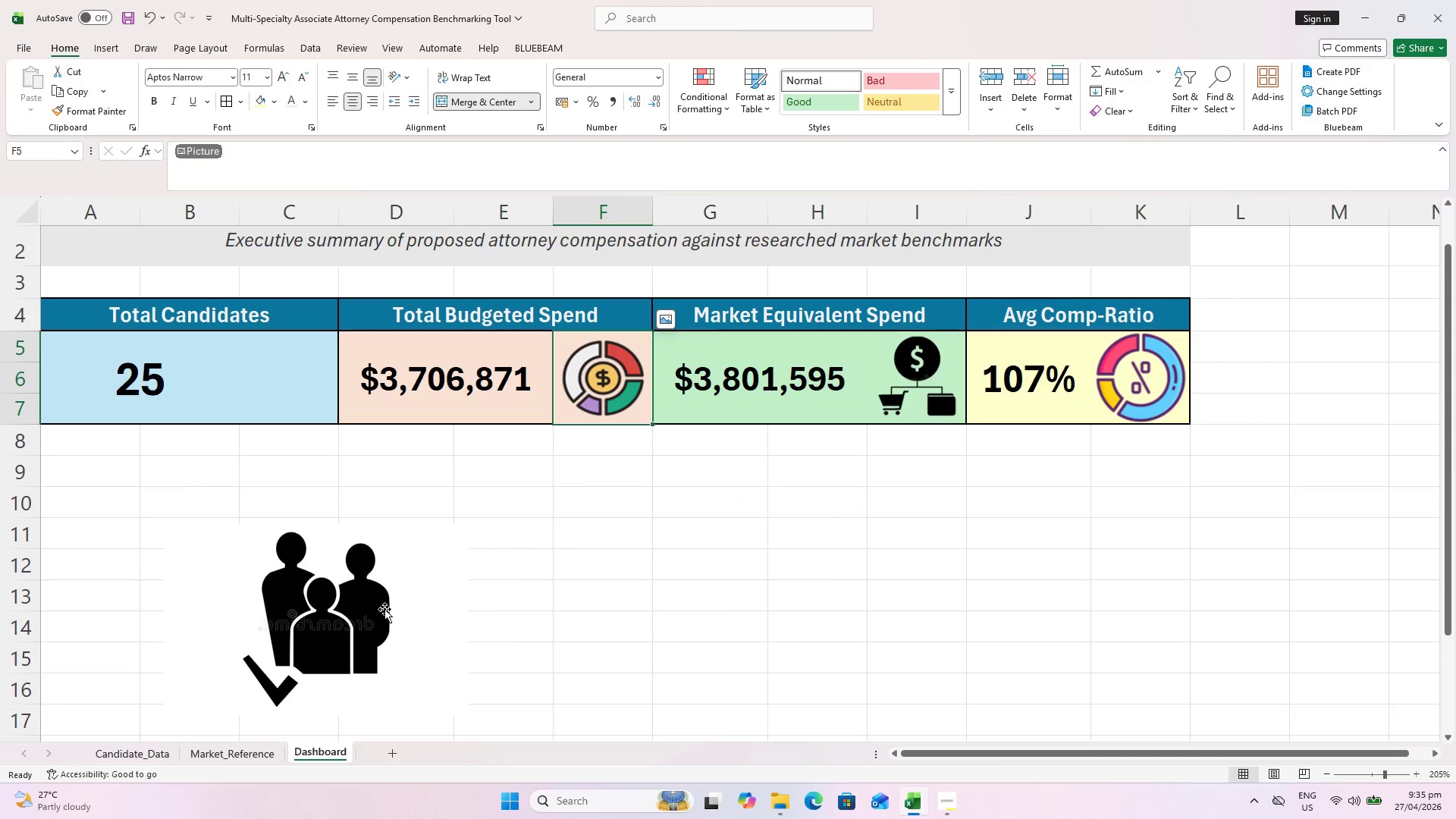 
left_click_drag(start_coordinate=[341, 620], to_coordinate=[413, 432])
 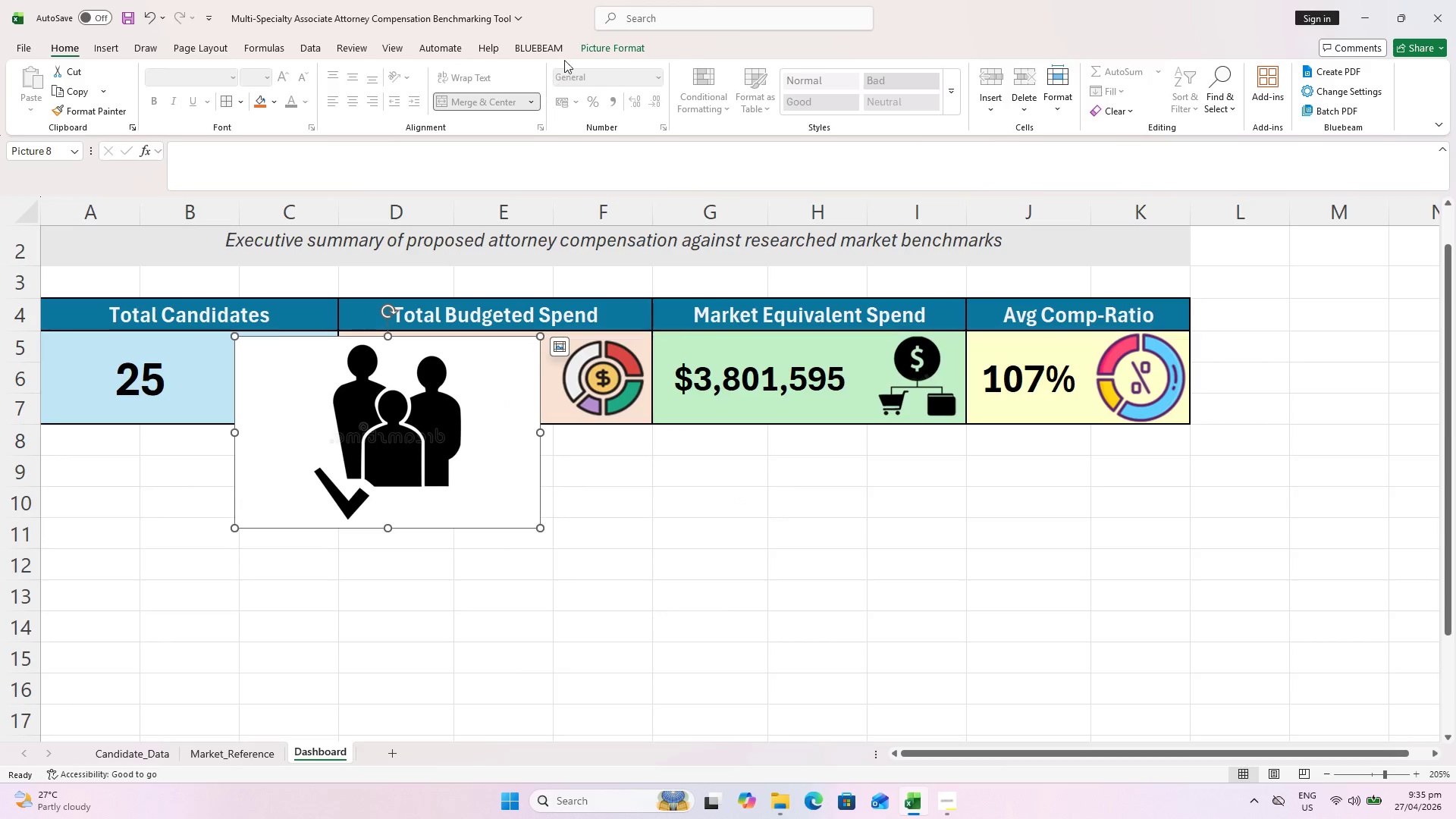 
left_click([608, 47])
 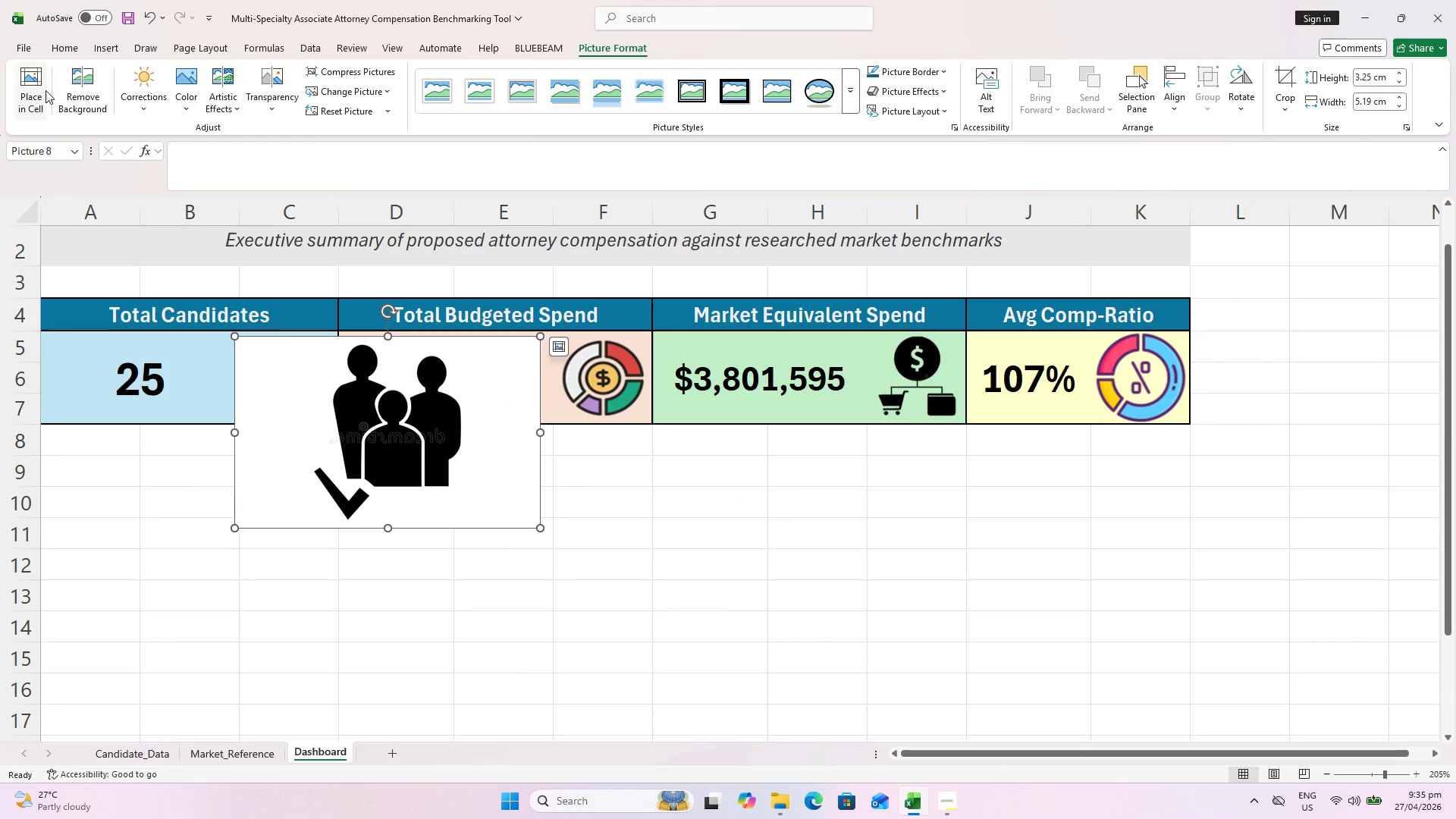 
left_click([89, 83])
 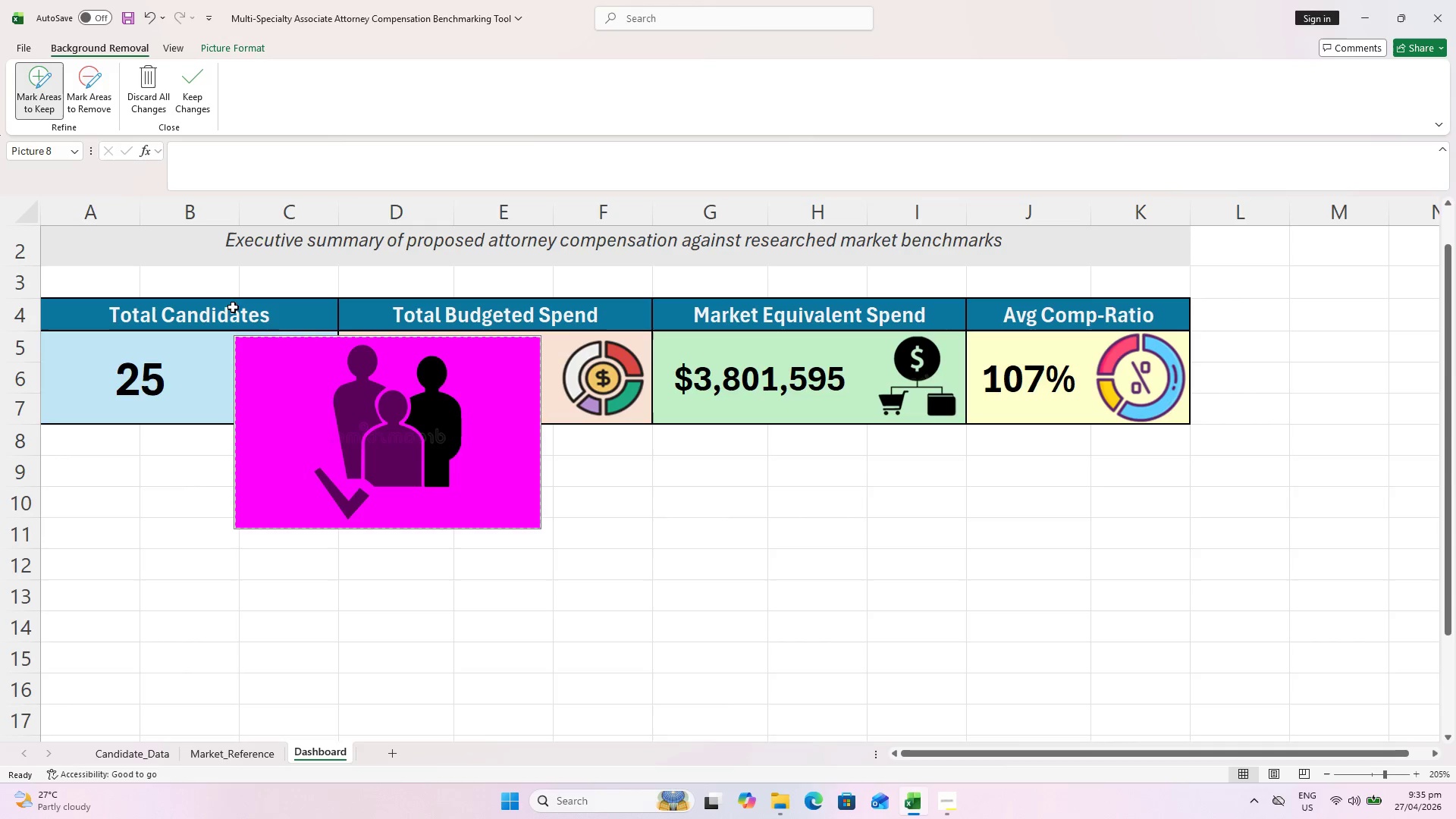 
left_click([404, 463])
 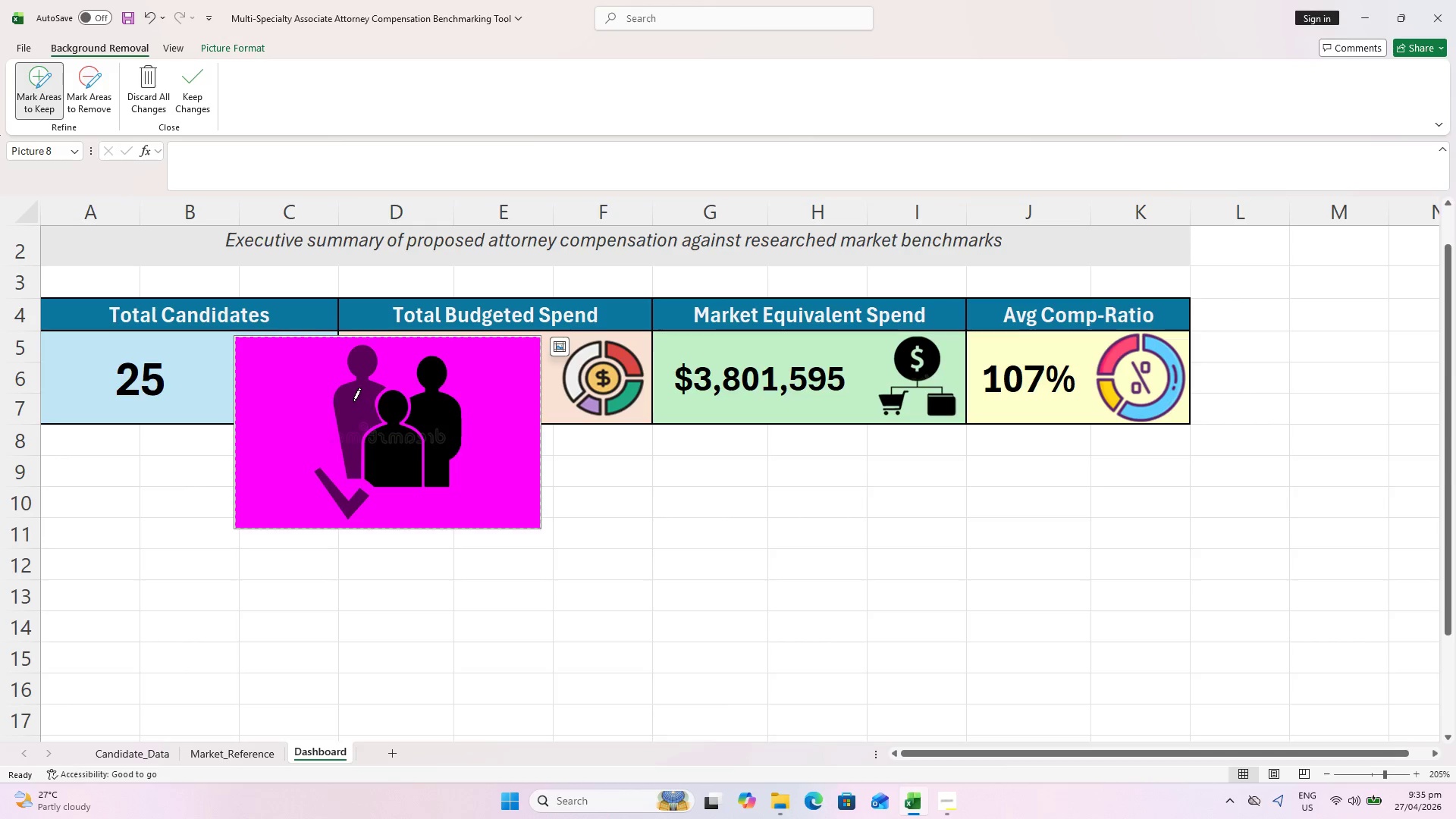 
left_click([352, 400])
 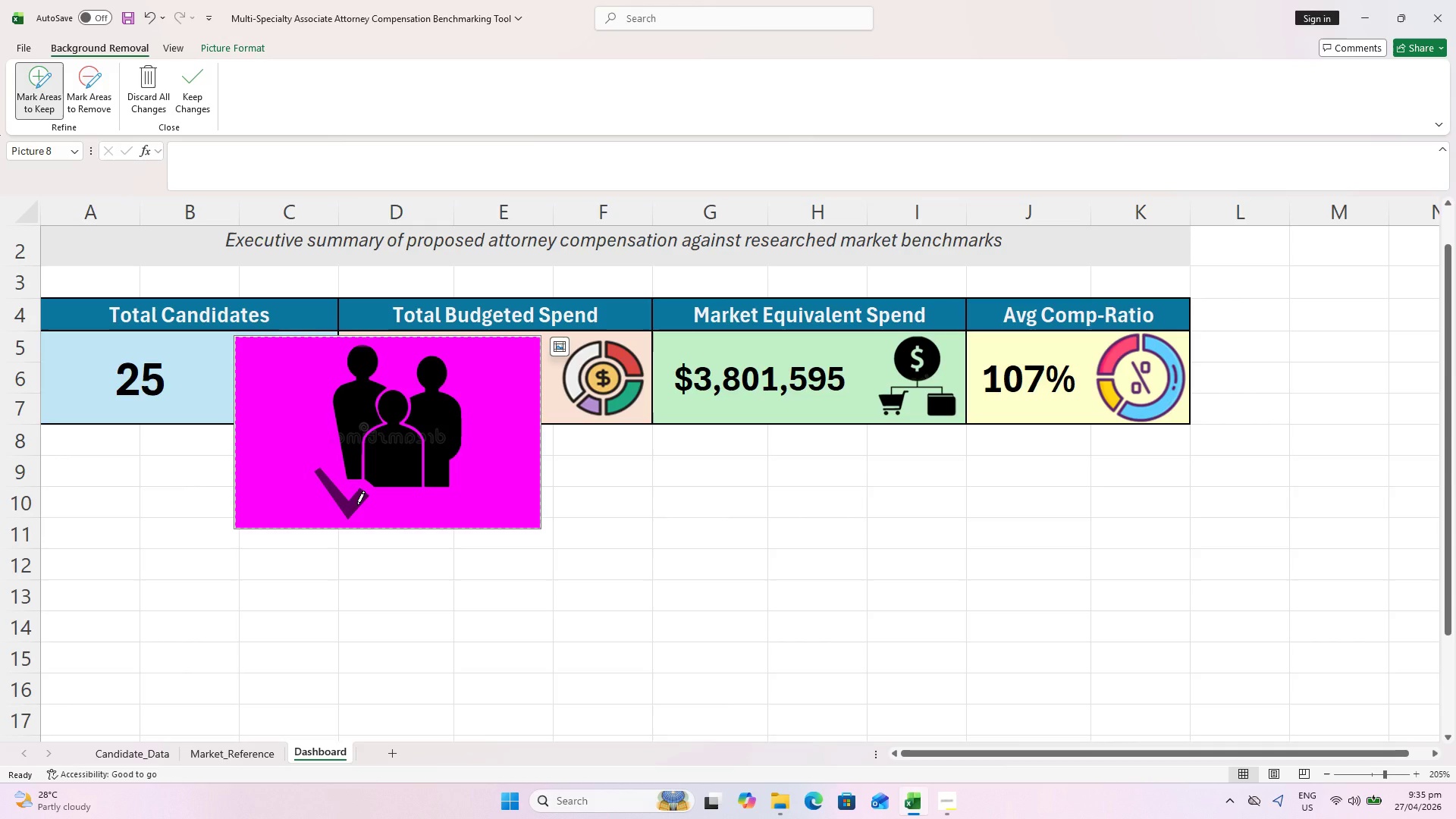 
left_click([357, 505])
 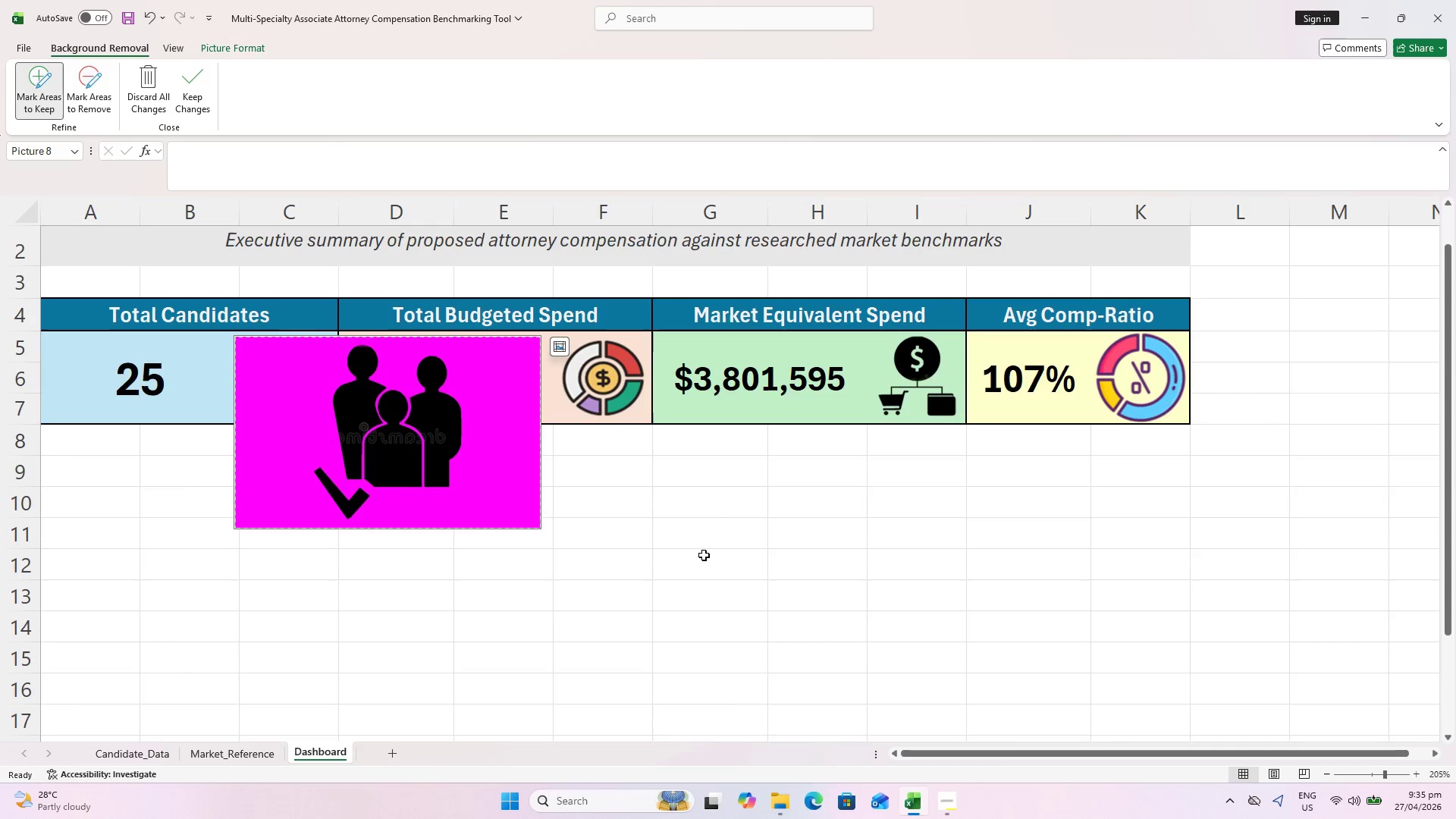 
left_click([706, 540])
 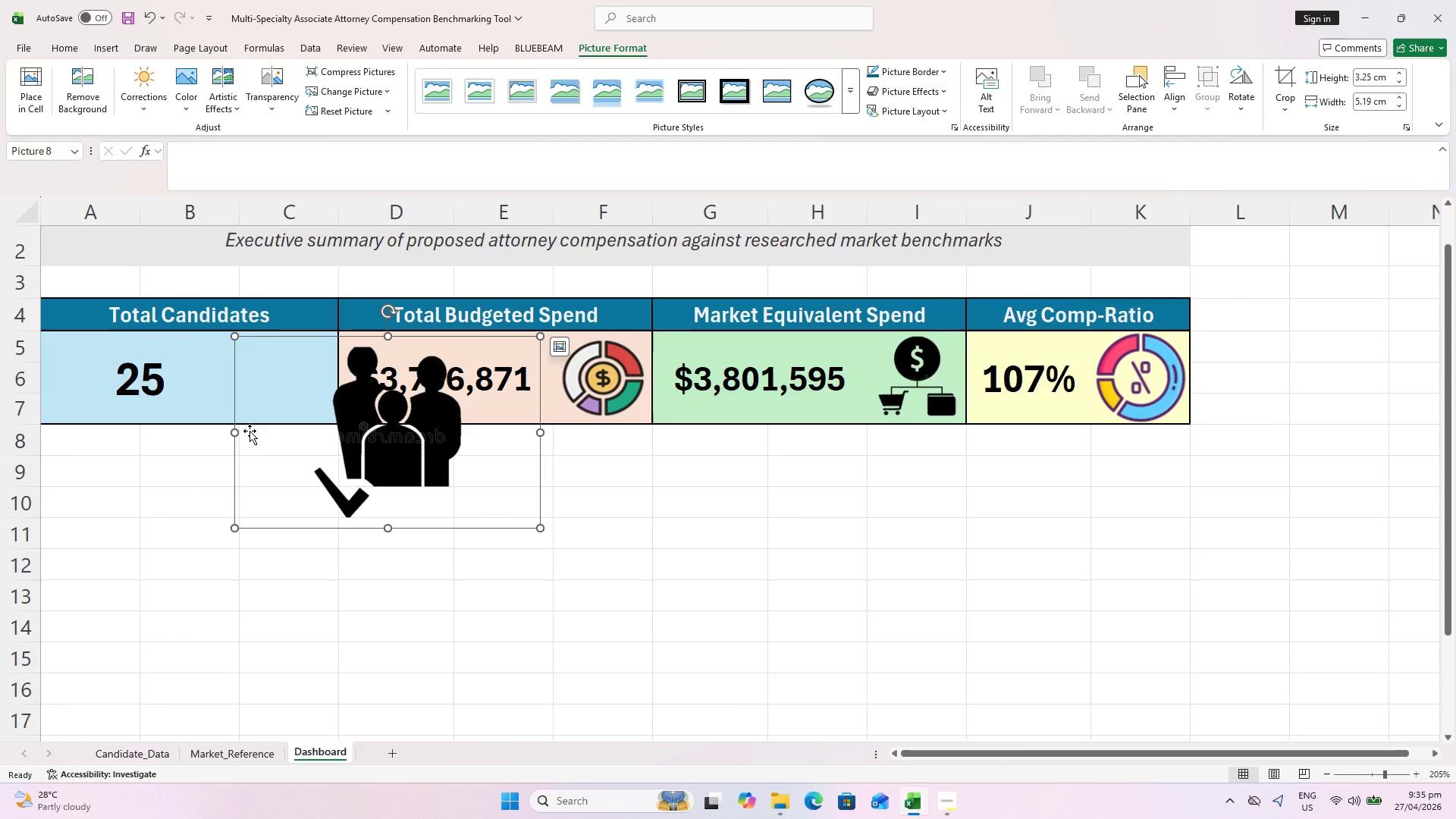 
left_click_drag(start_coordinate=[230, 435], to_coordinate=[891, 505])
 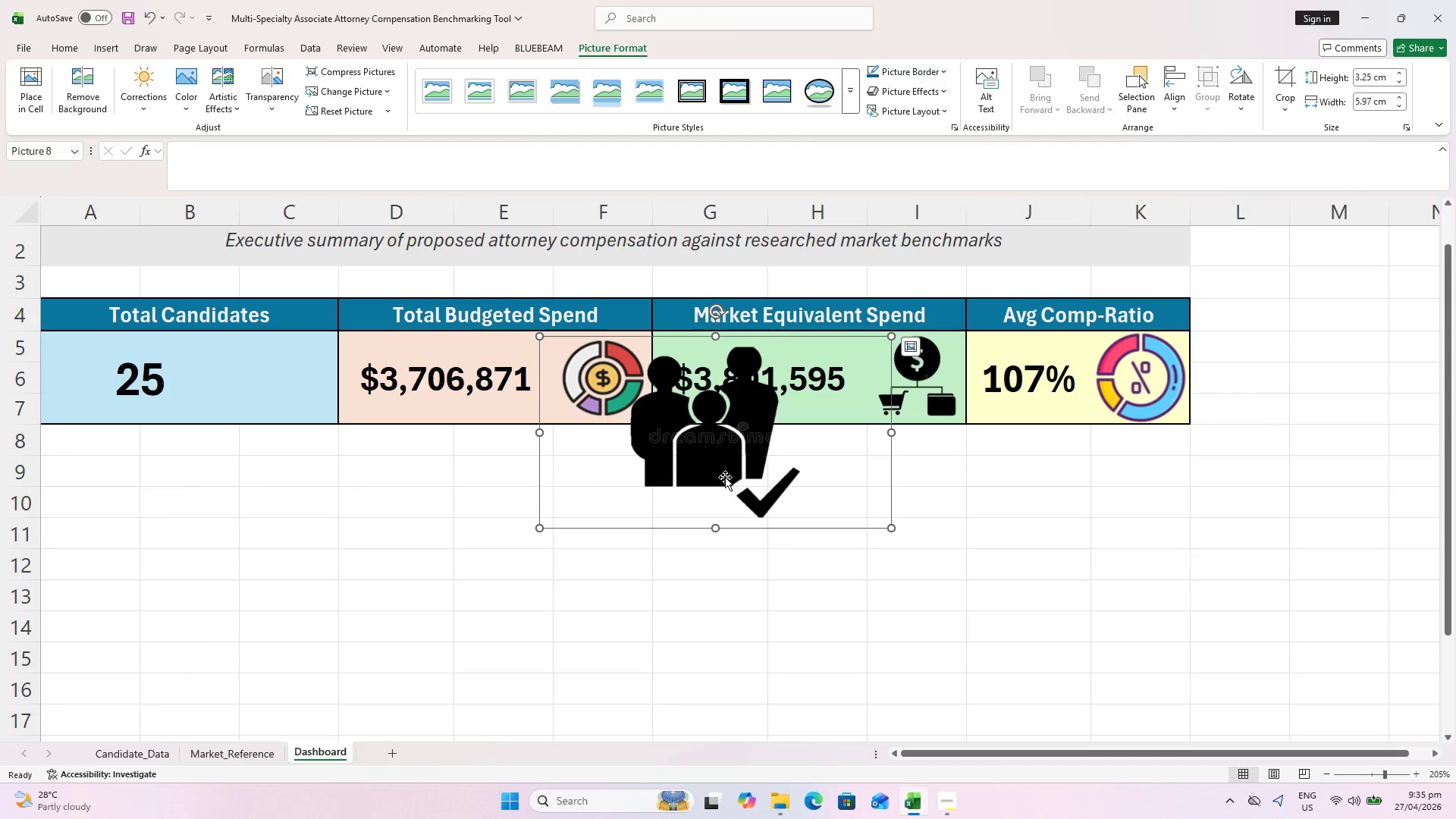 
left_click_drag(start_coordinate=[723, 475], to_coordinate=[397, 491])
 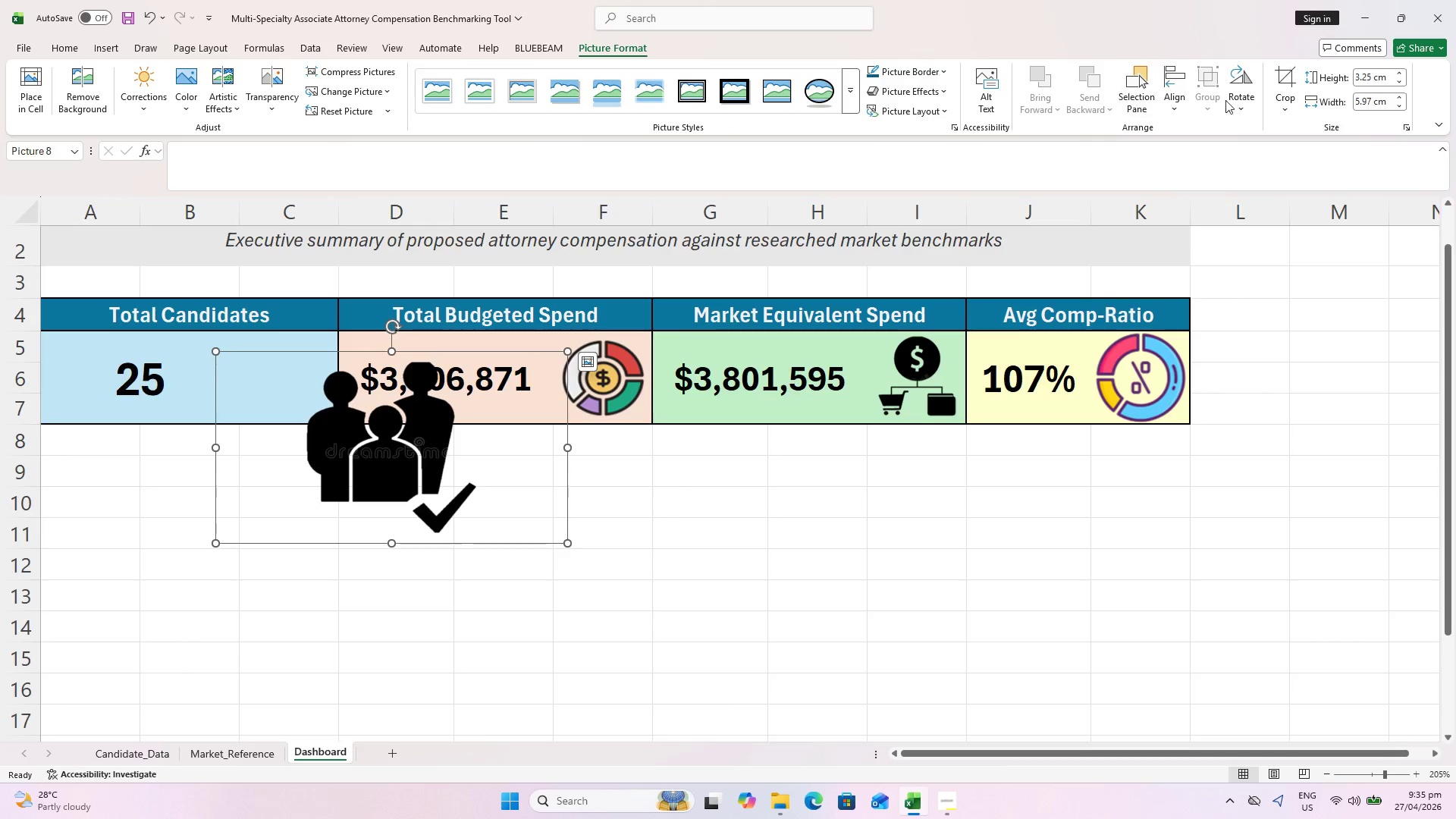 
left_click([1279, 82])
 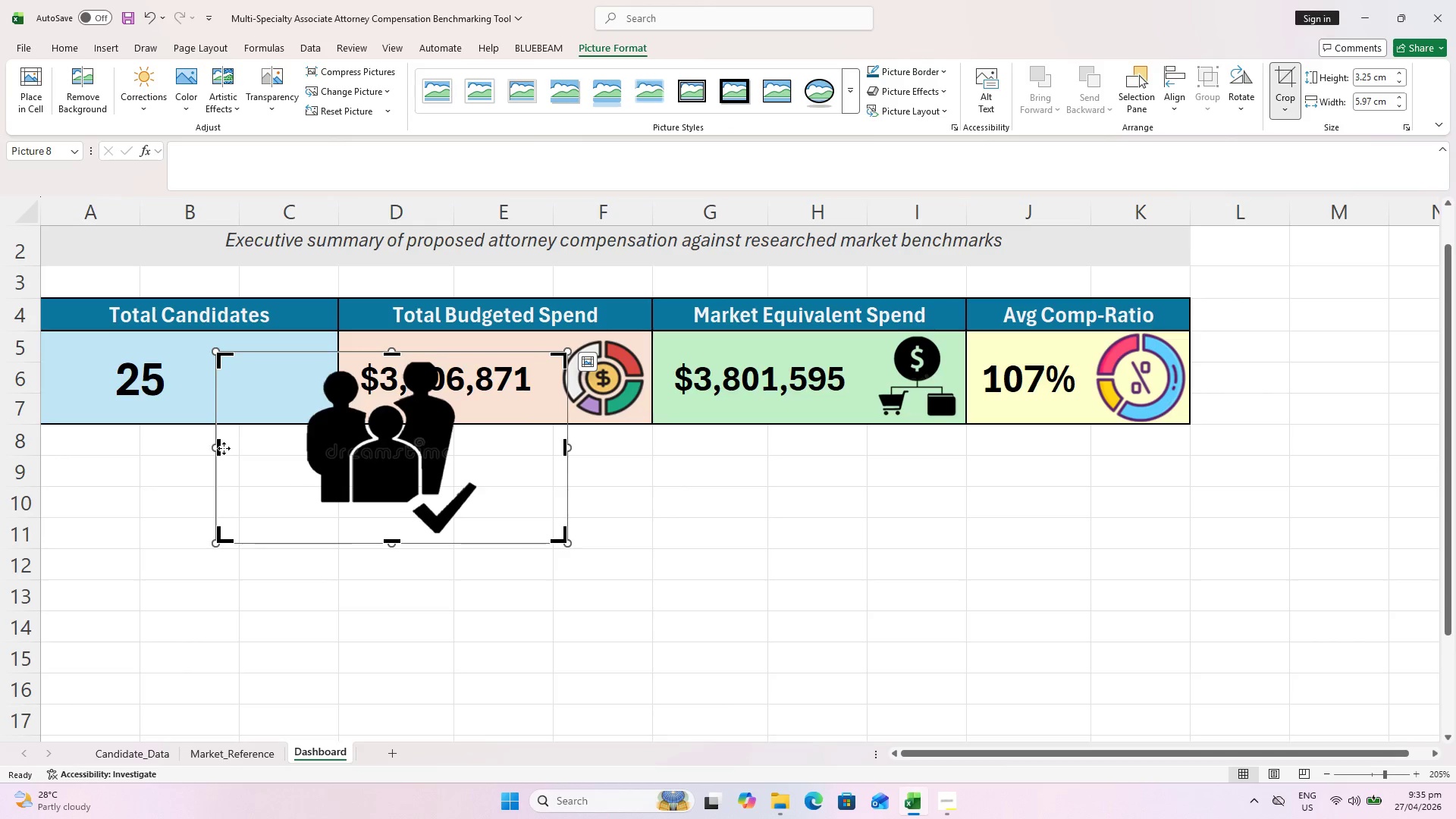 
left_click_drag(start_coordinate=[219, 447], to_coordinate=[300, 443])
 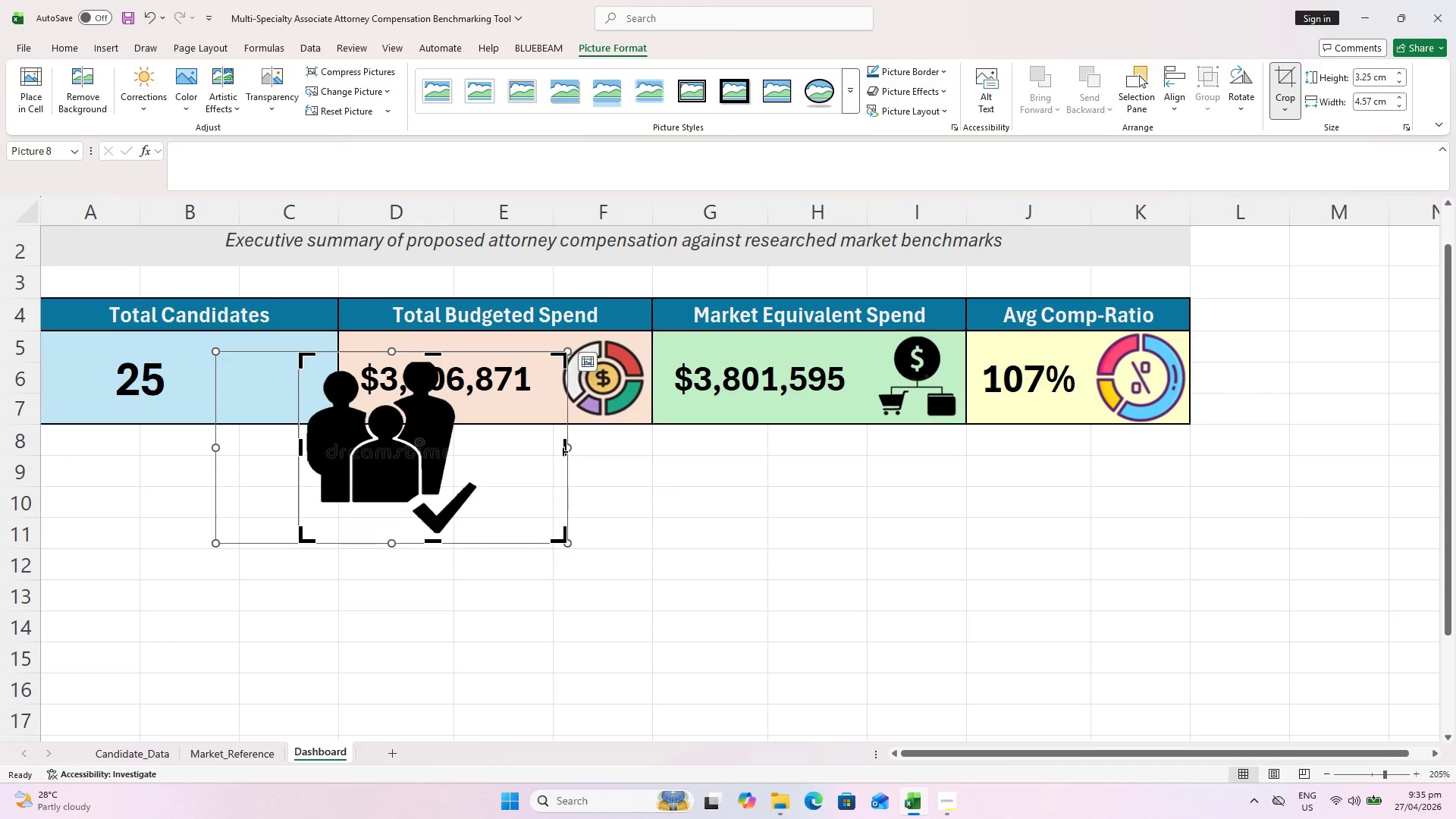 
left_click_drag(start_coordinate=[562, 451], to_coordinate=[482, 460])
 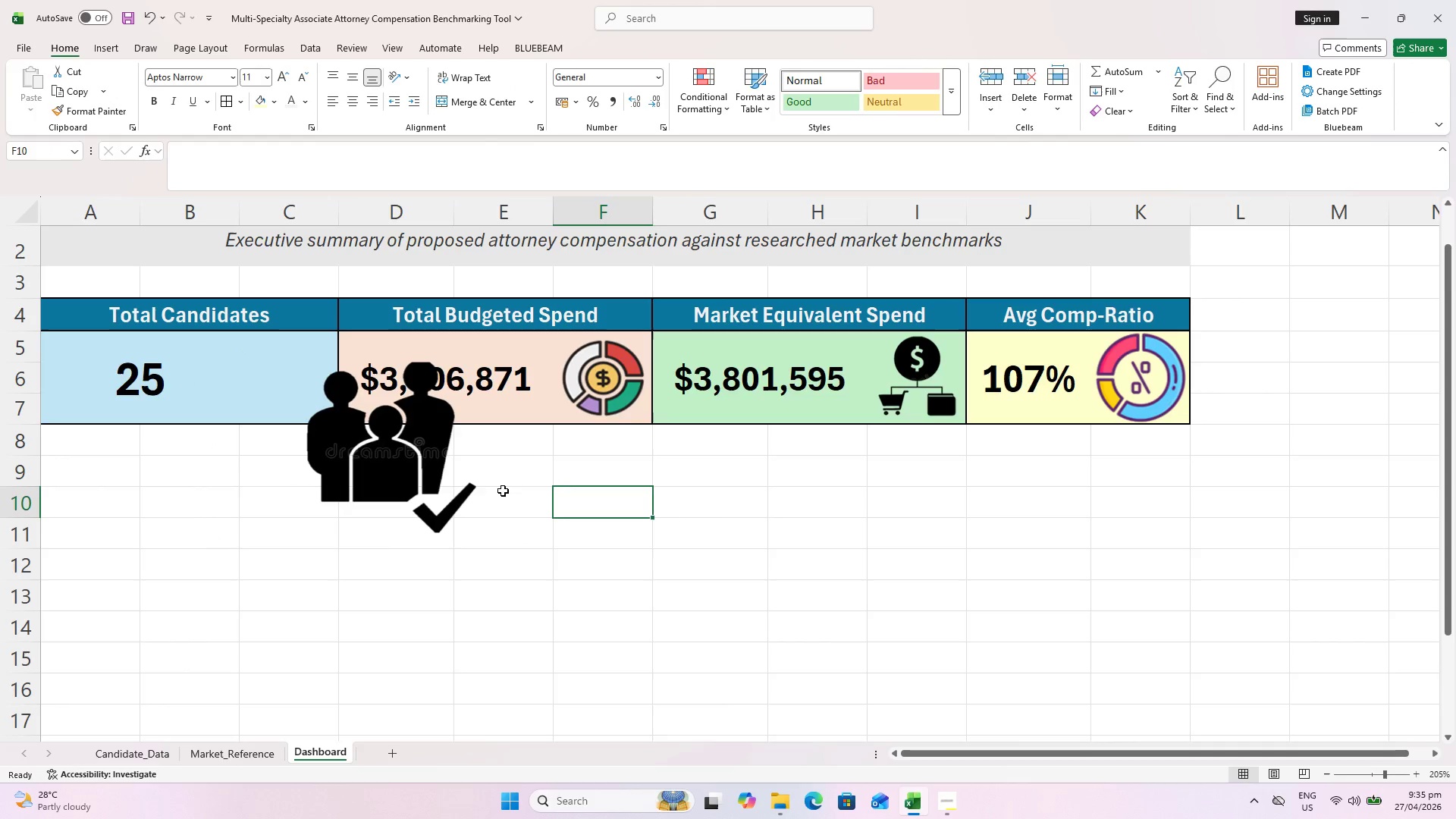 
left_click_drag(start_coordinate=[410, 466], to_coordinate=[394, 471])
 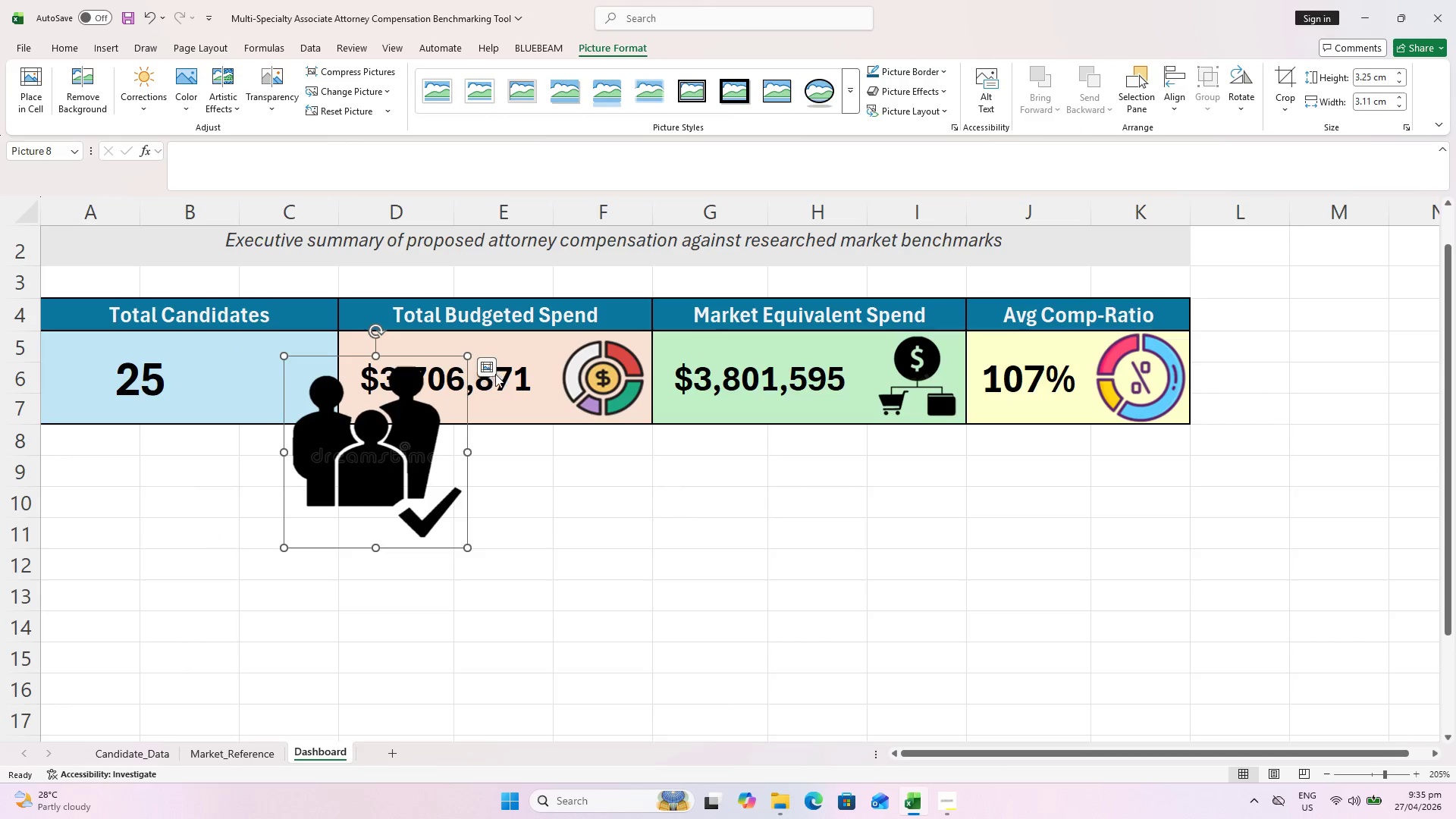 
left_click([492, 372])
 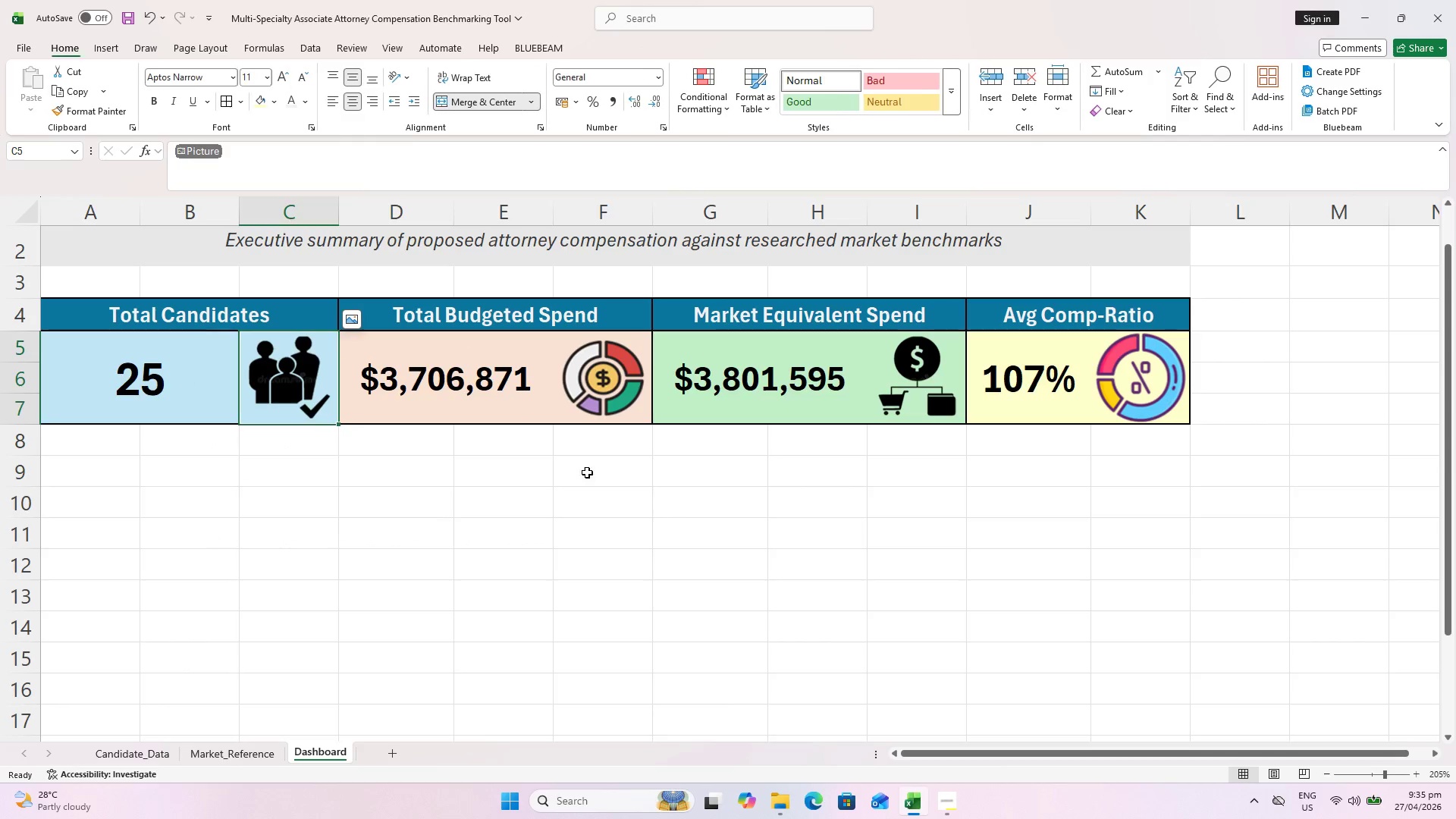 
left_click([646, 513])
 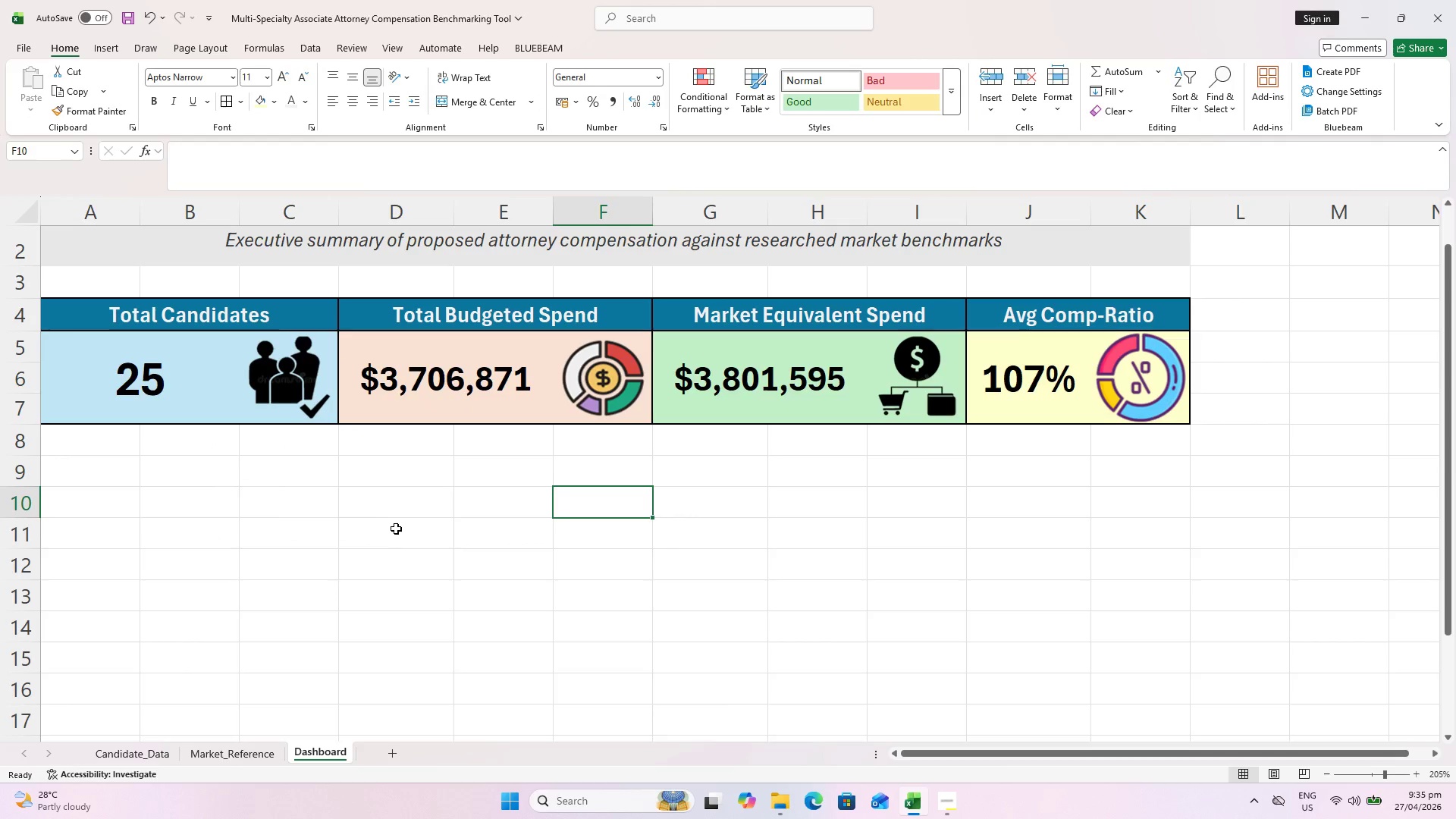 
key(Control+S)
 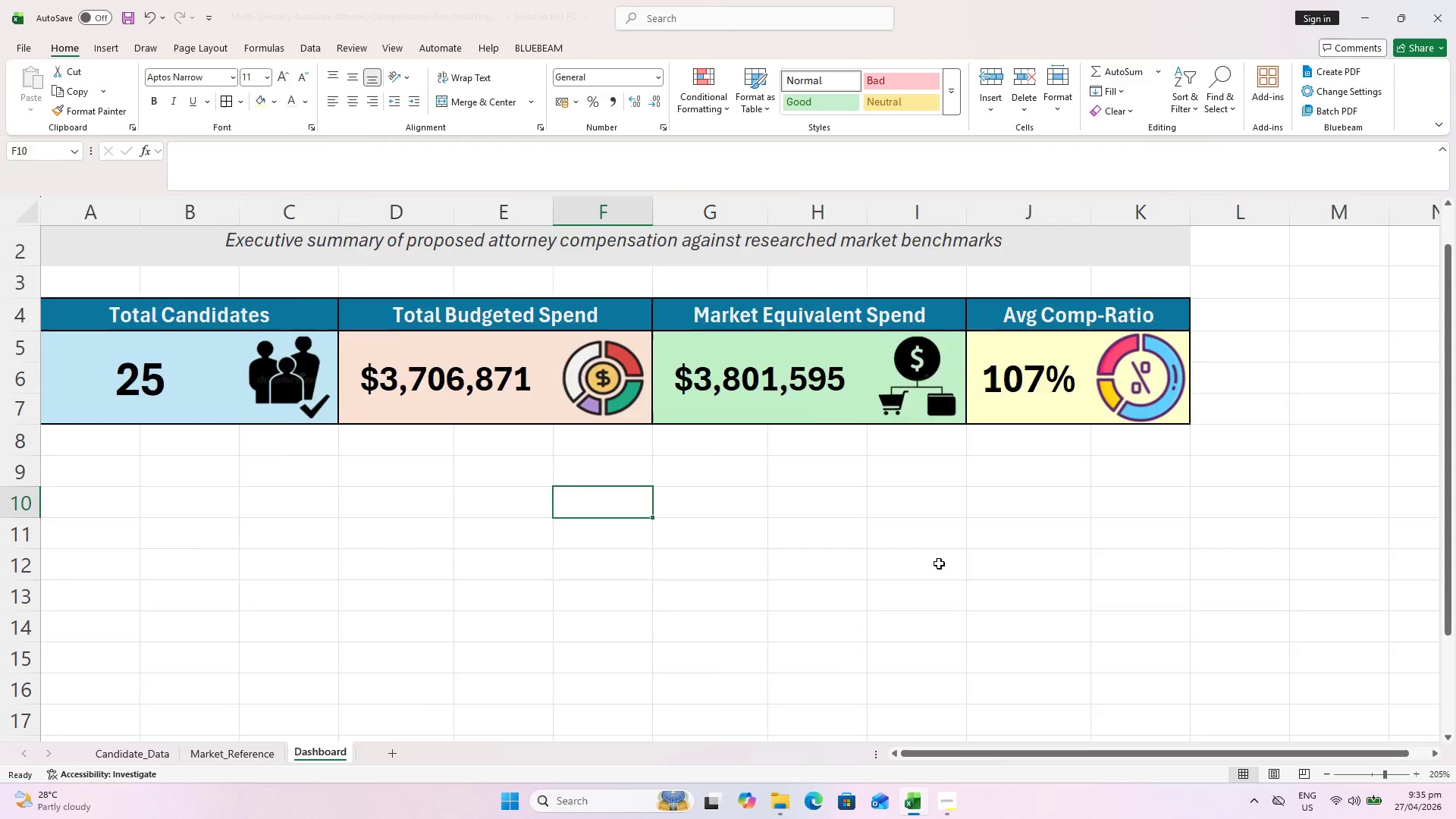 
scroll: coordinate [939, 563], scroll_direction: down, amount: 1.0
 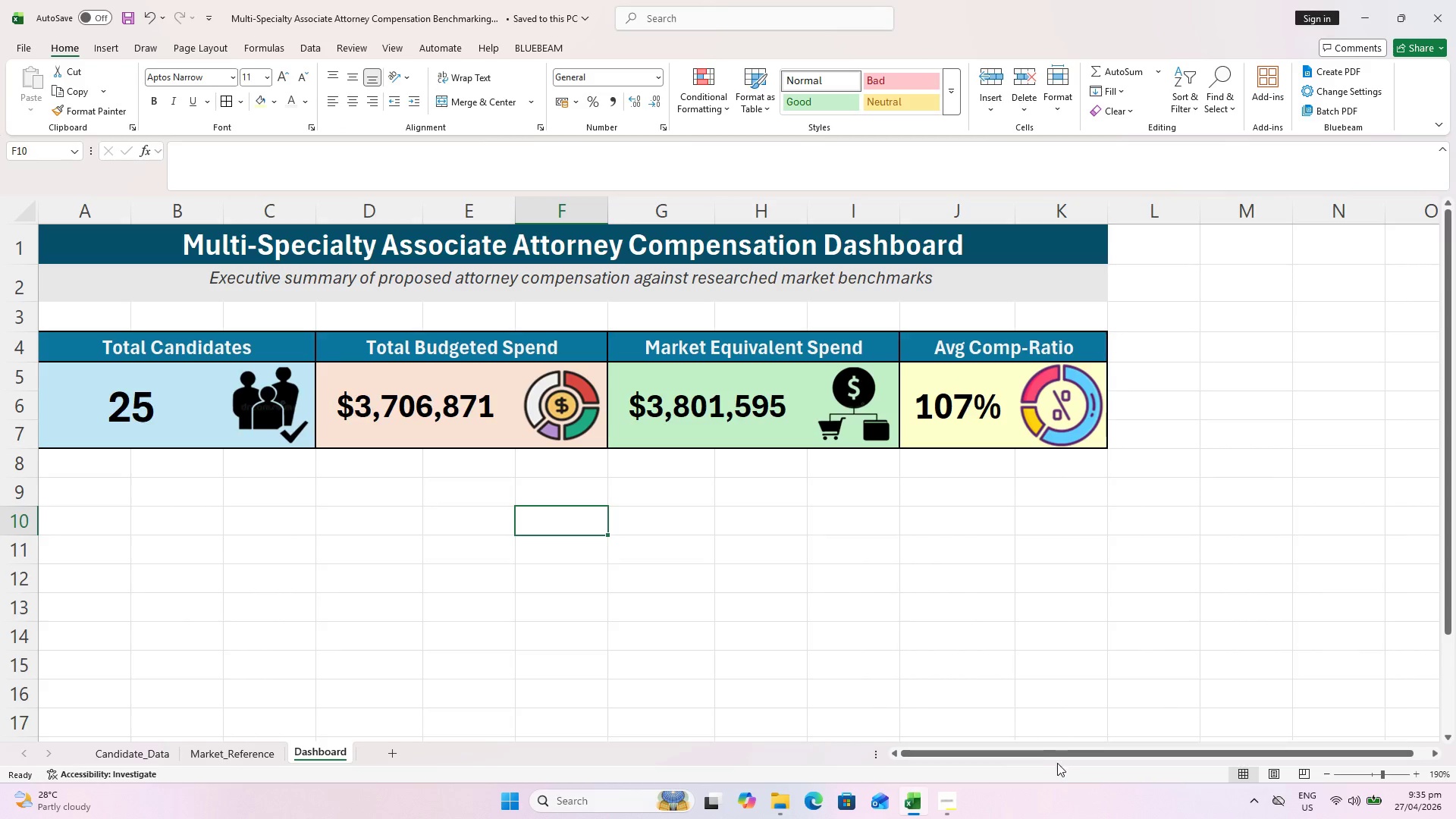 
left_click_drag(start_coordinate=[1047, 757], to_coordinate=[802, 758])
 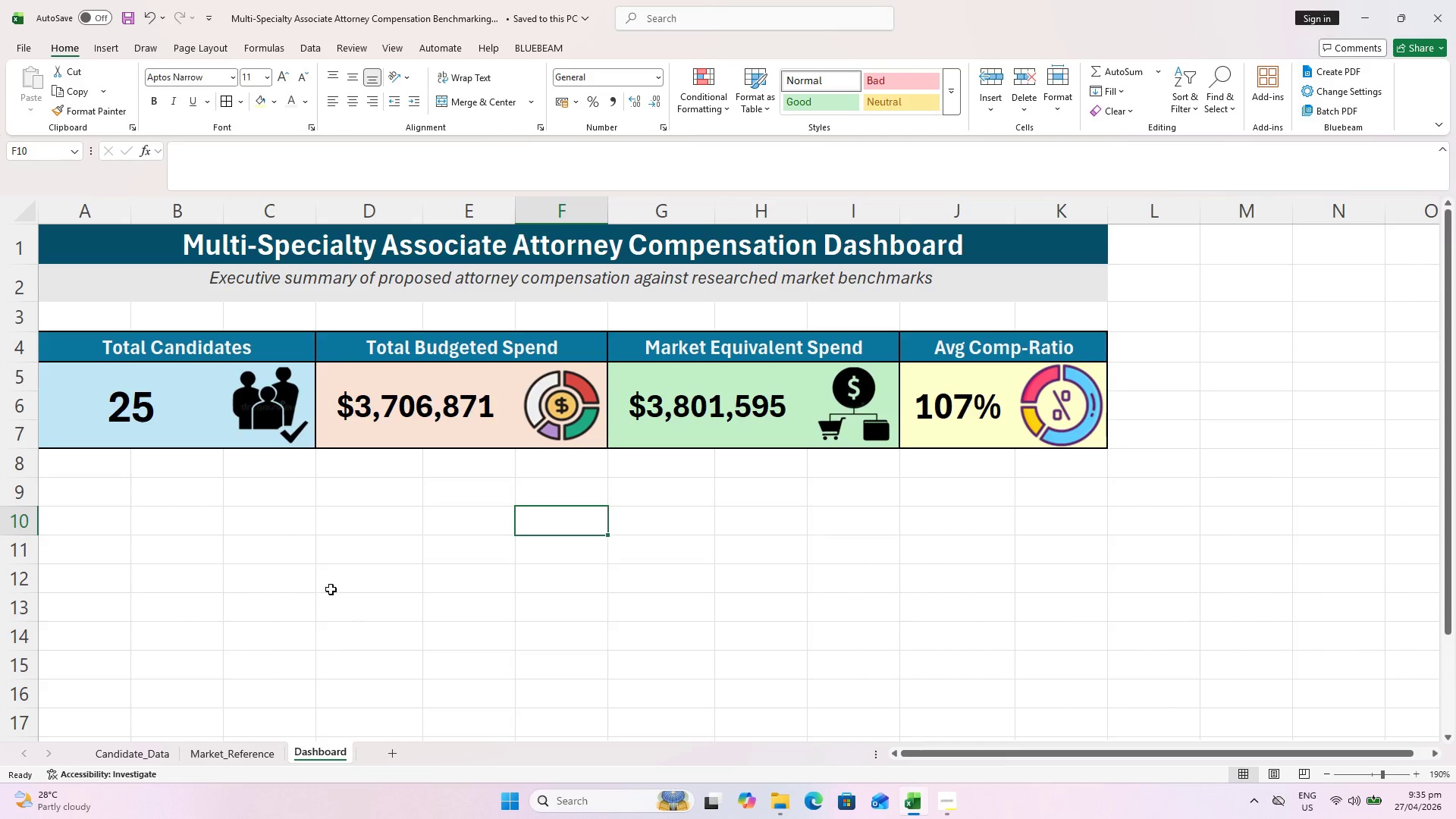 
key(Control+S)
 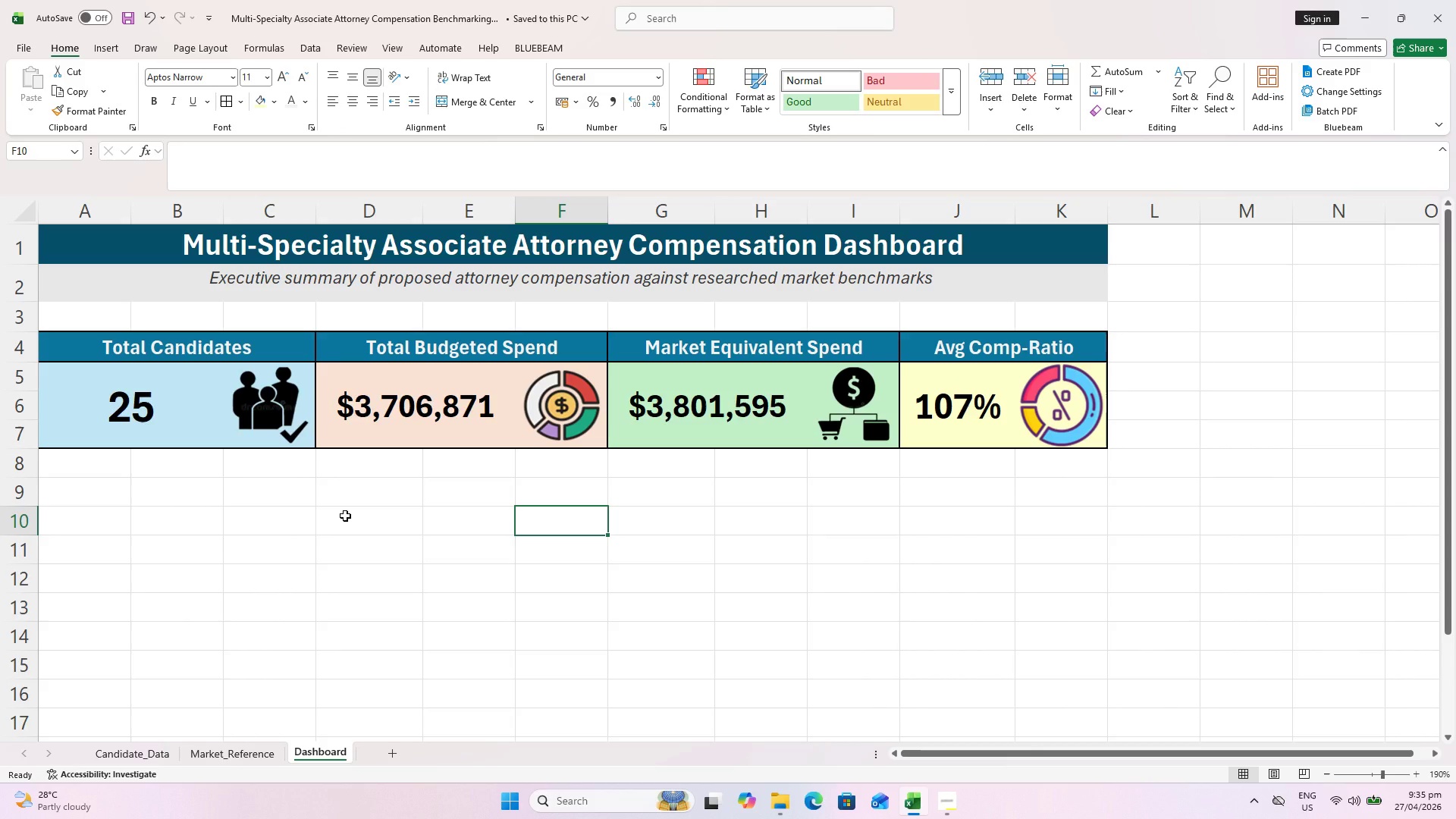 
wait(10.19)
 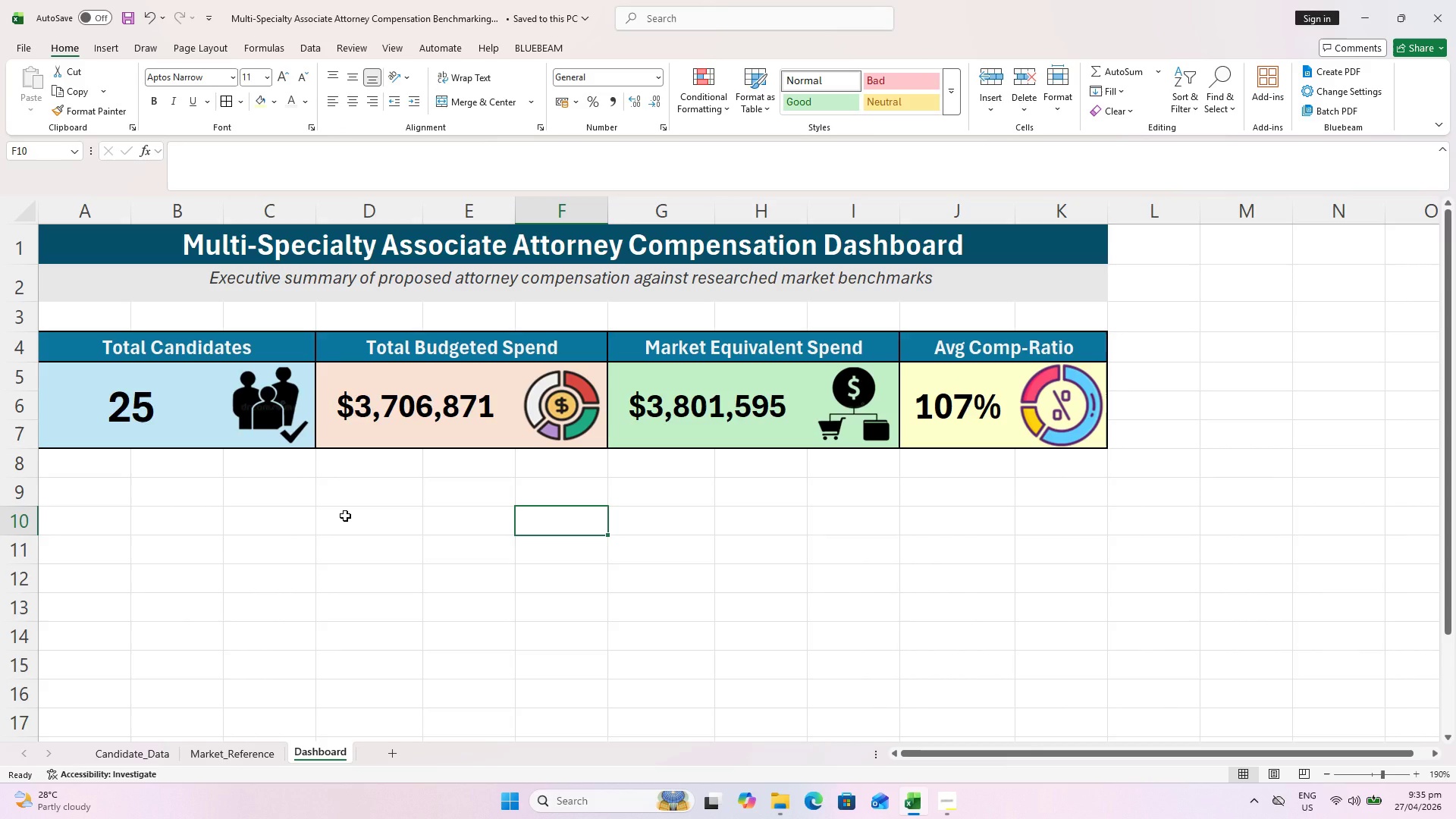 
key(Control+ControlLeft)
 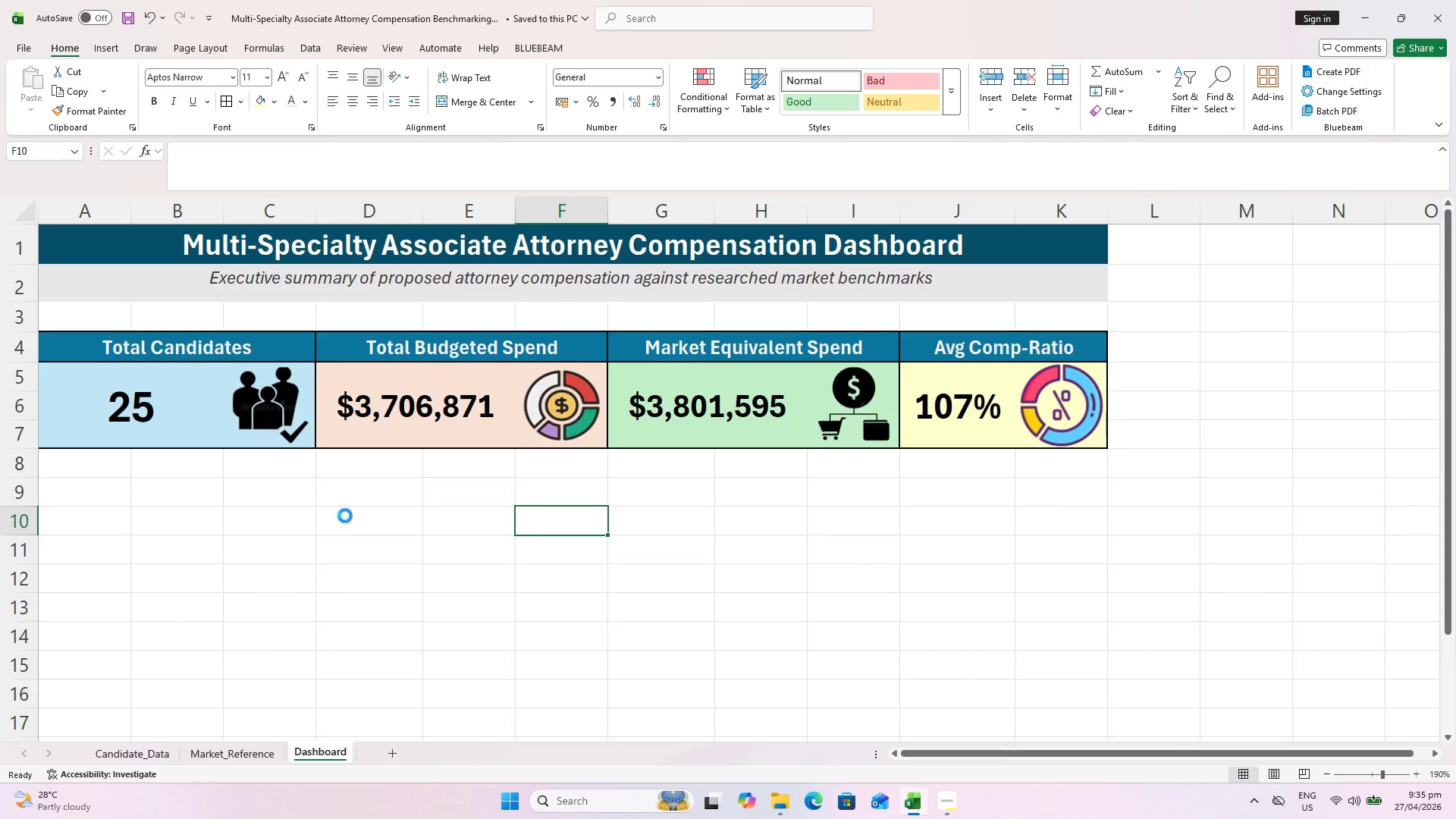 
key(Control+S)
 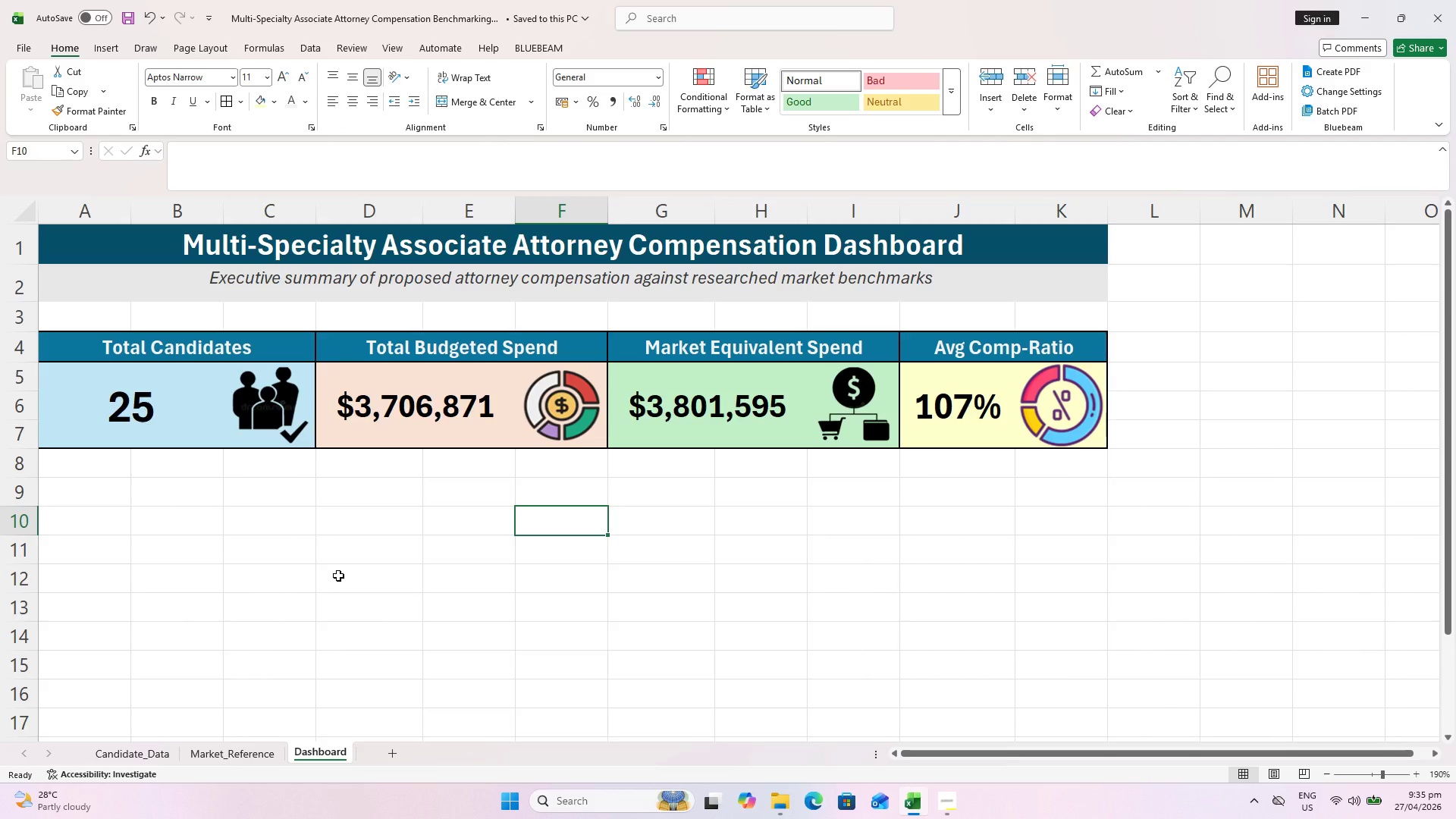 
wait(5.42)
 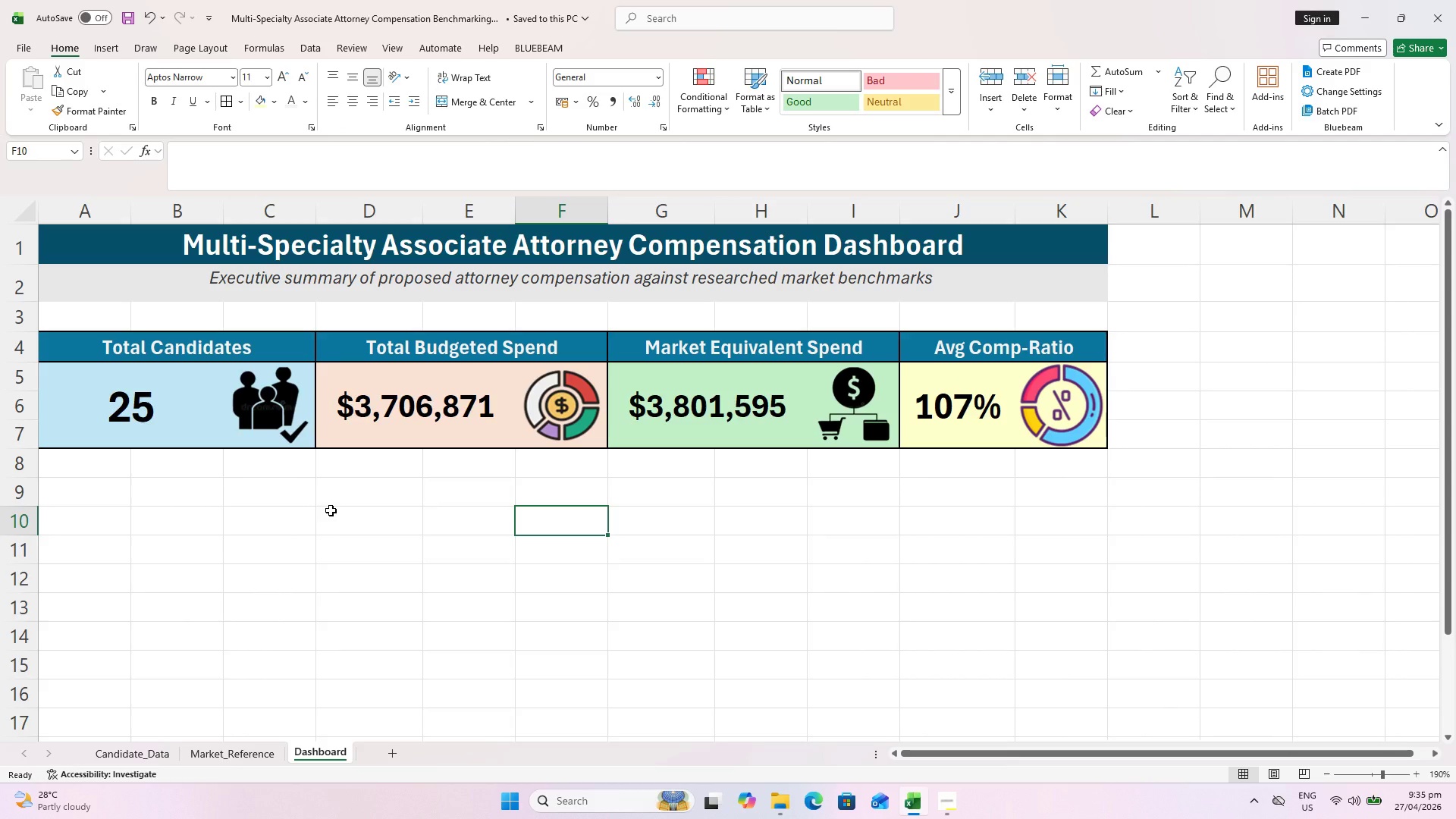 
key(Control+ControlLeft)
 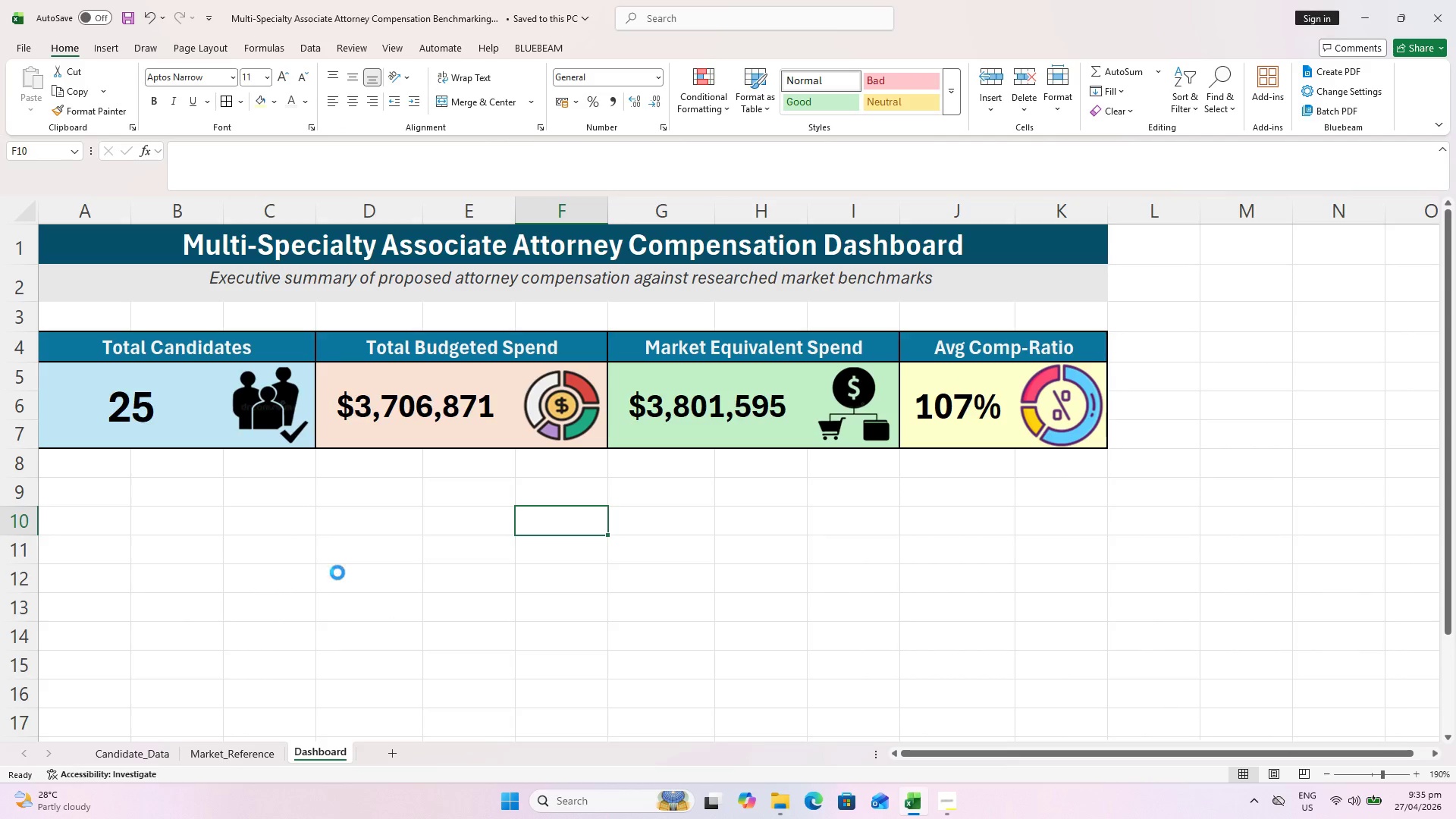 
key(Control+S)
 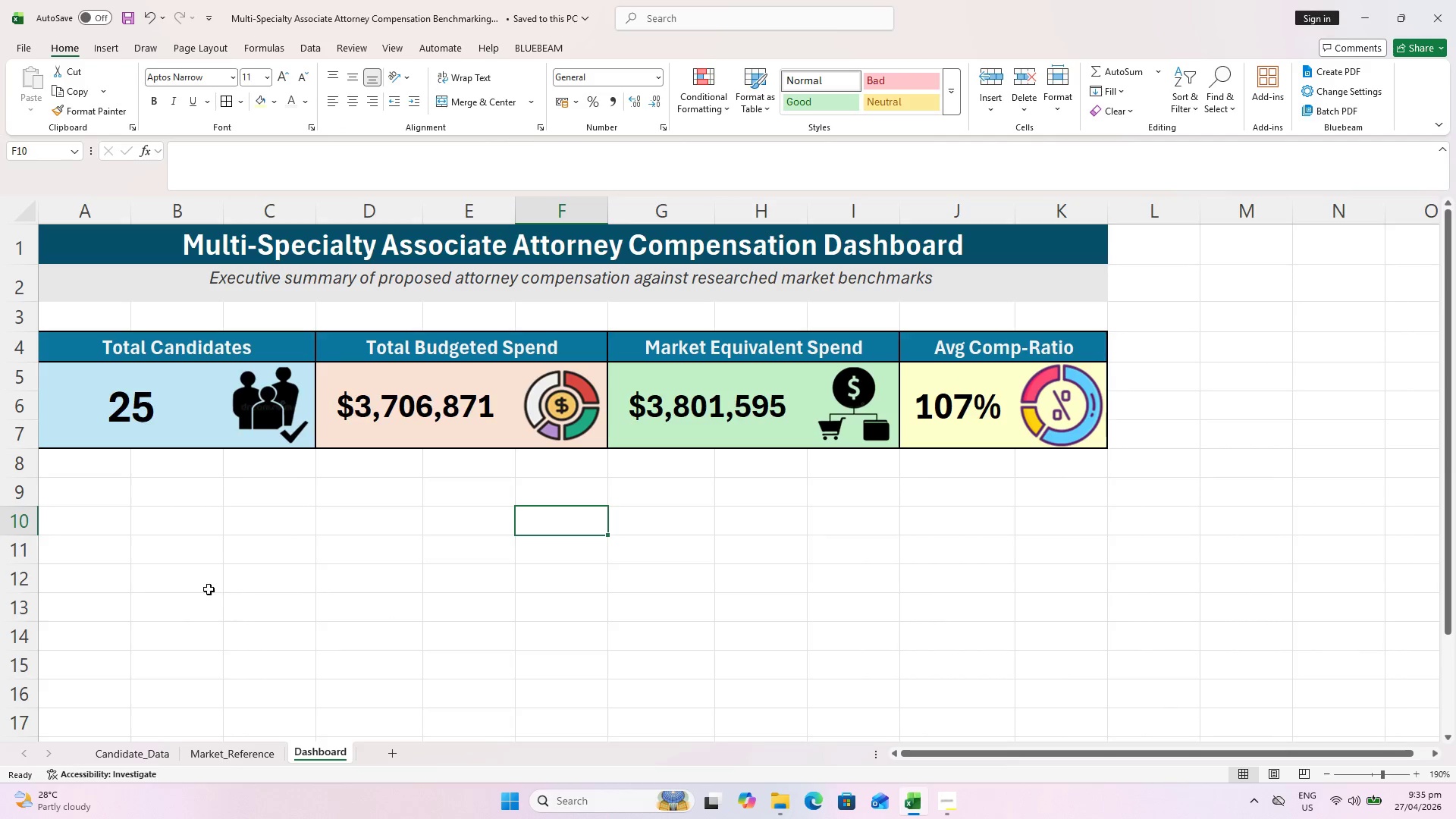 
left_click([88, 506])
 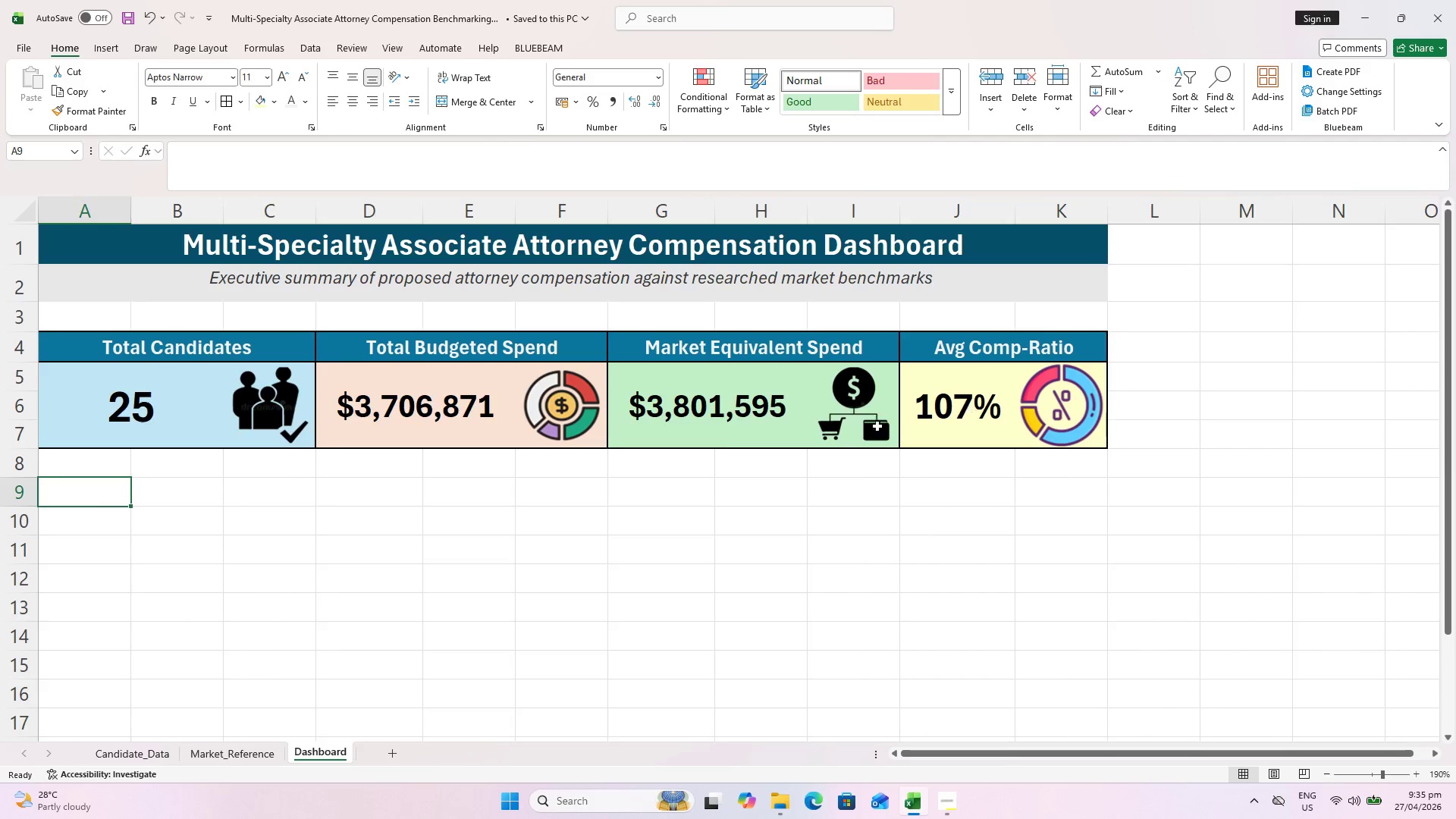 
hold_key(key=ShiftLeft, duration=2.86)
left_click([552, 592])
 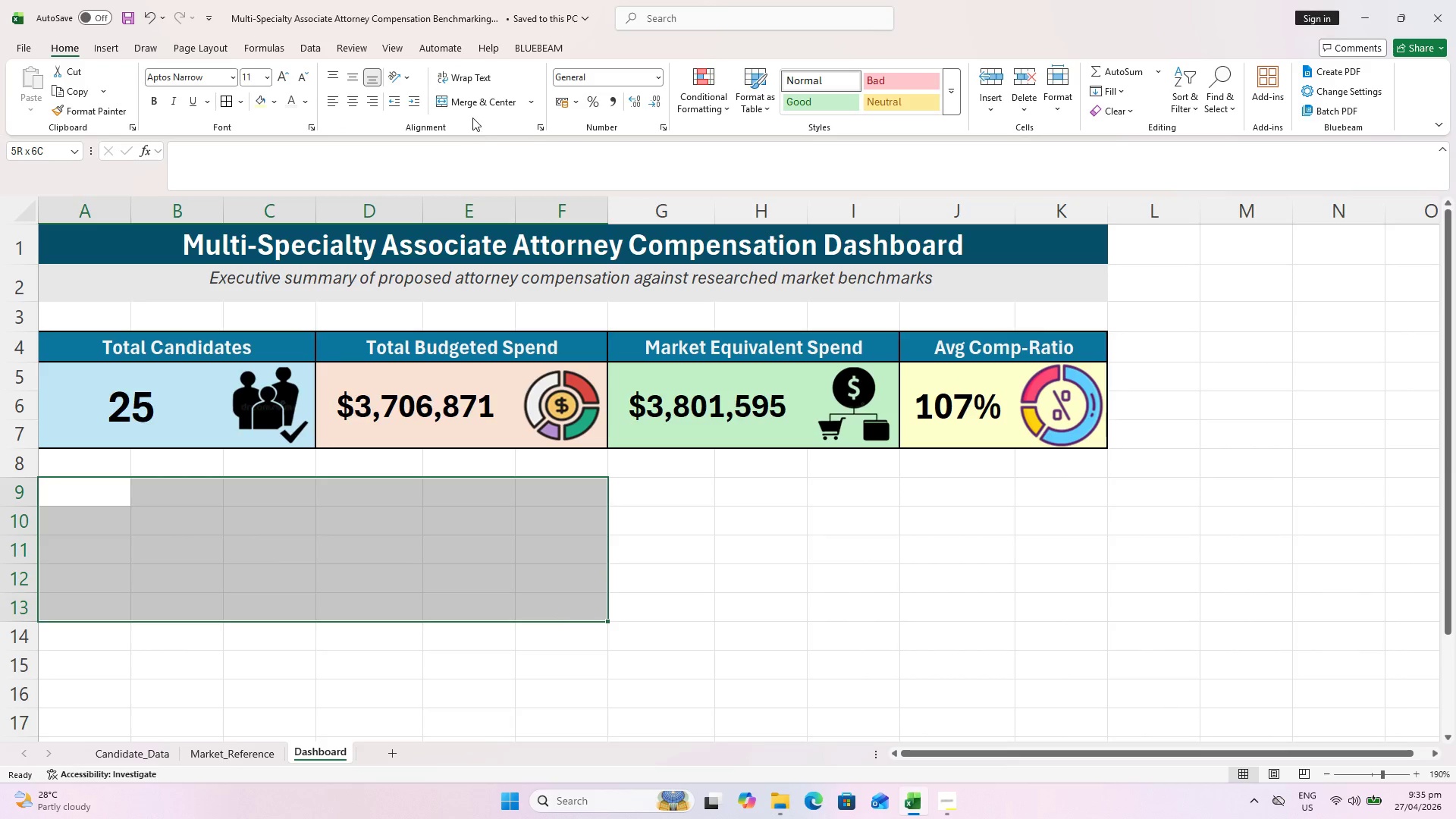 
double_click([460, 99])
 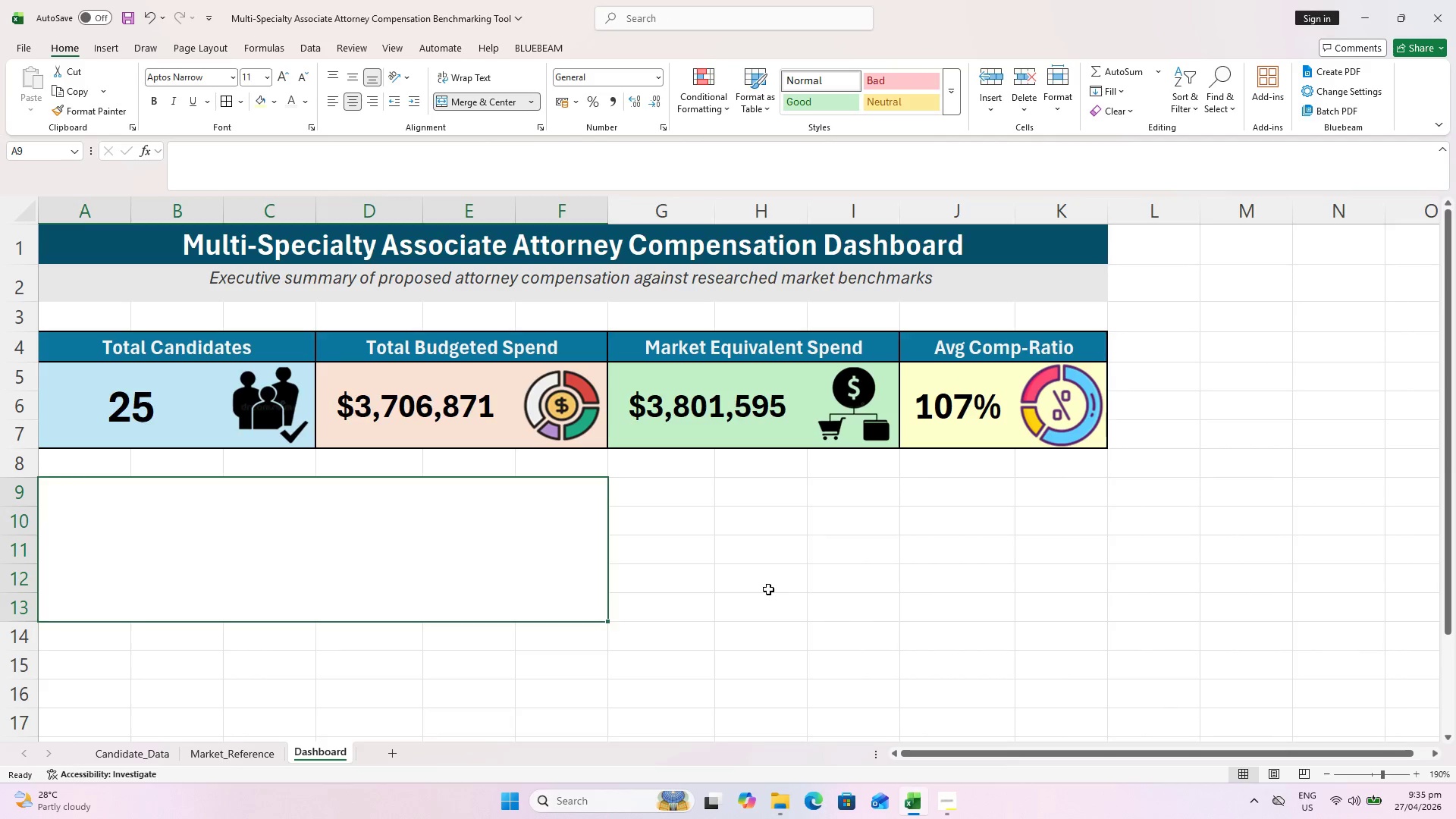 
triple_click([769, 589])
 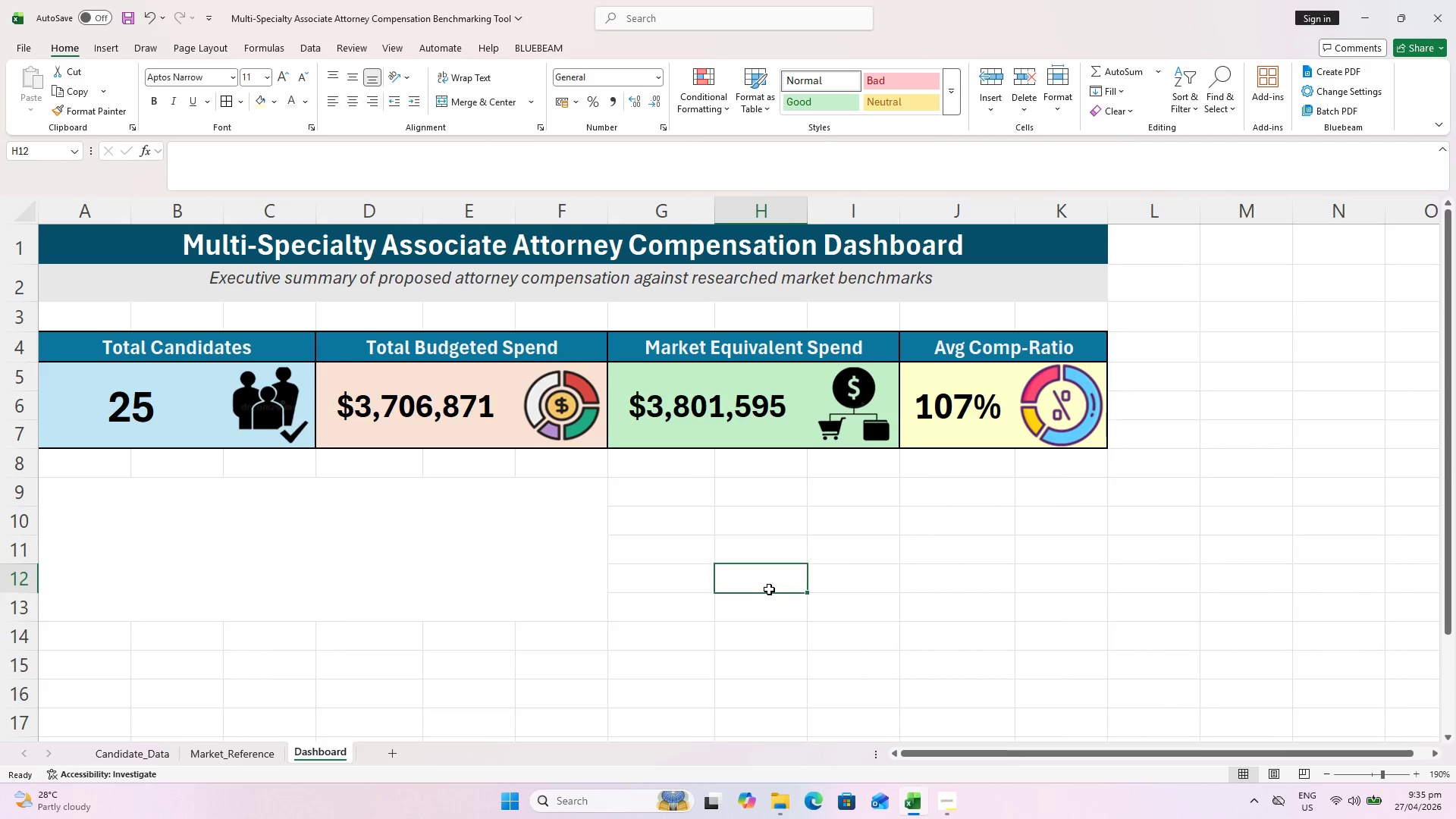 
key(Control+S)
 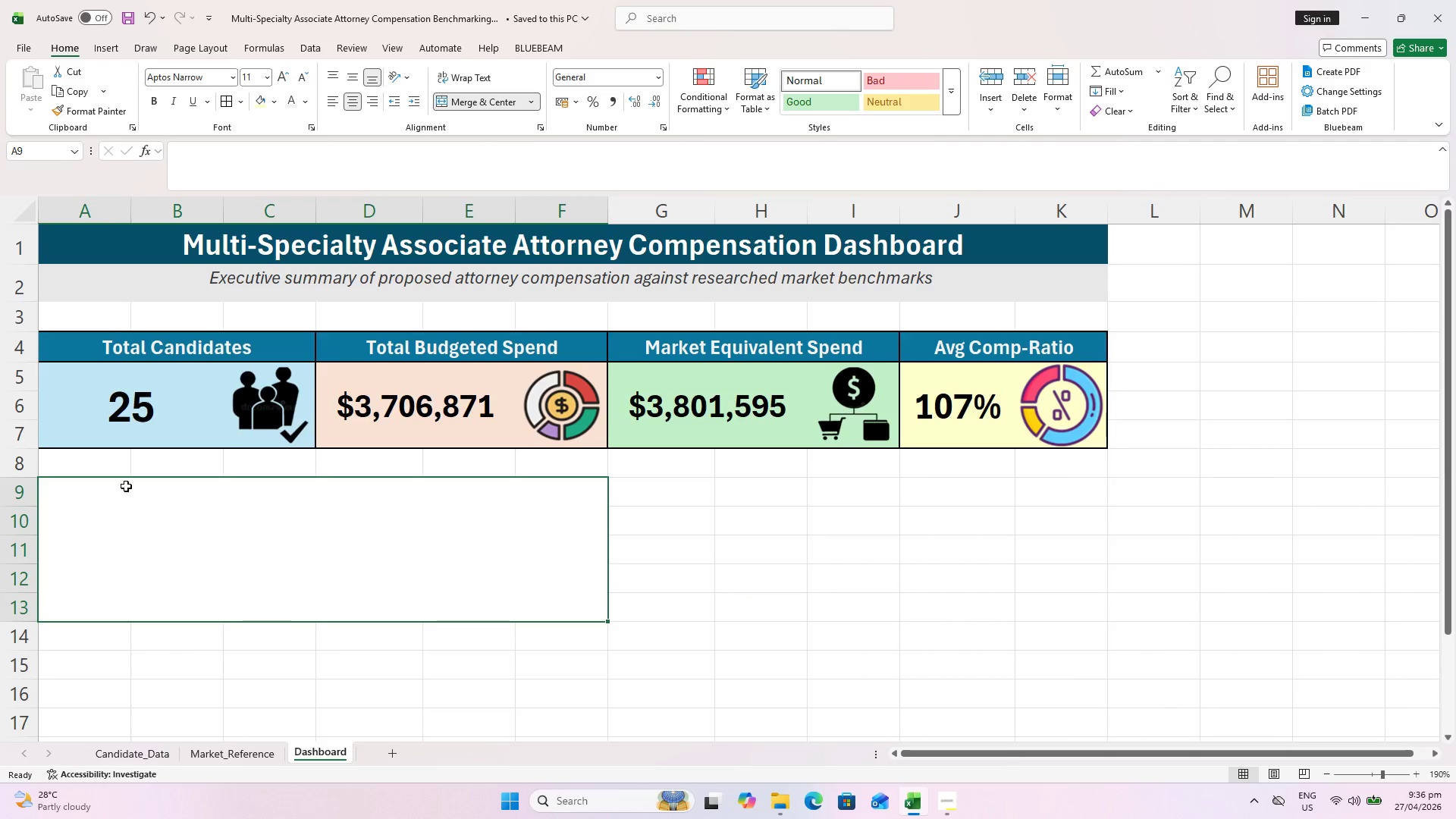 
left_click([457, 105])
 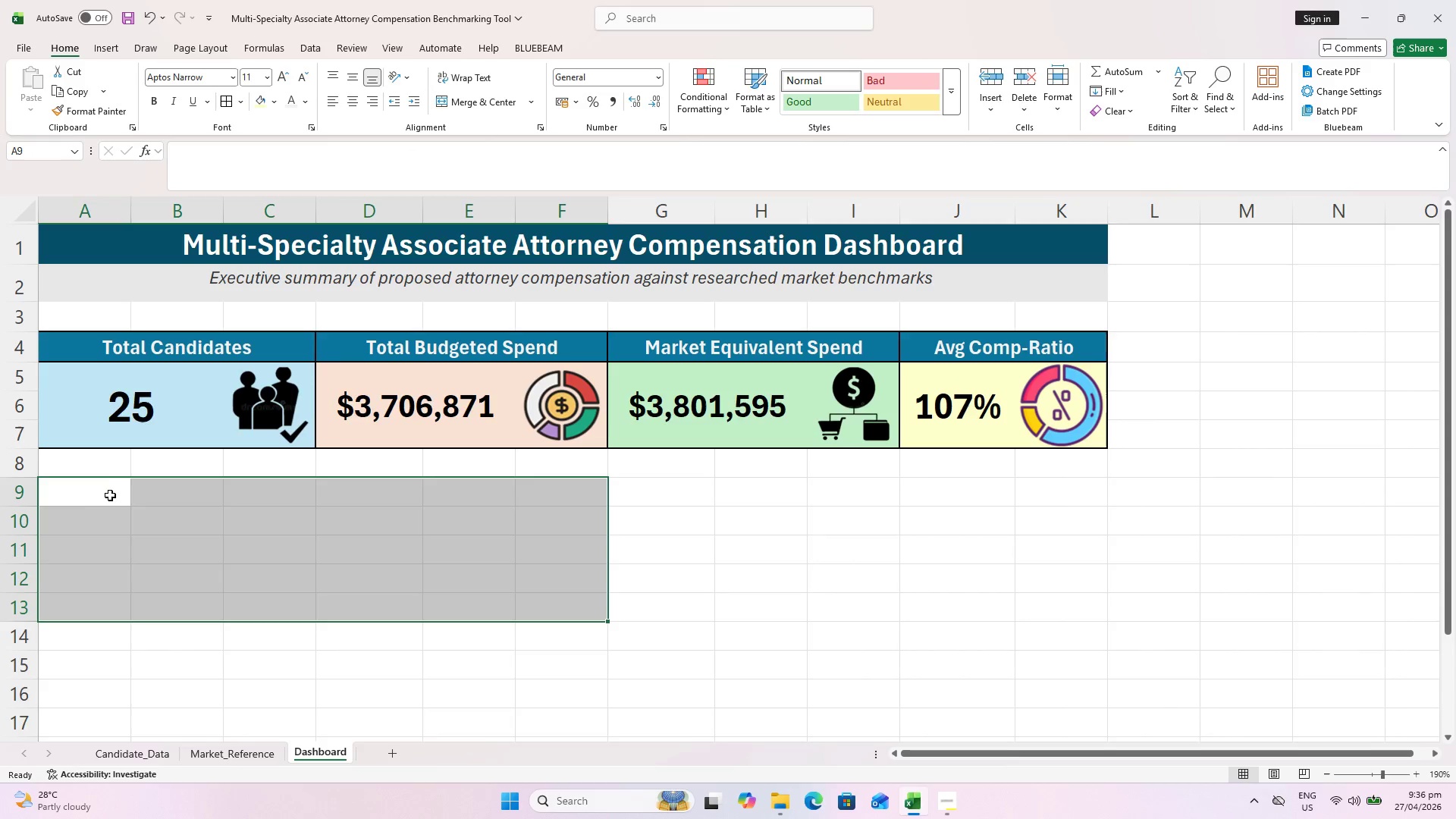 
left_click_drag(start_coordinate=[100, 487], to_coordinate=[534, 498])
 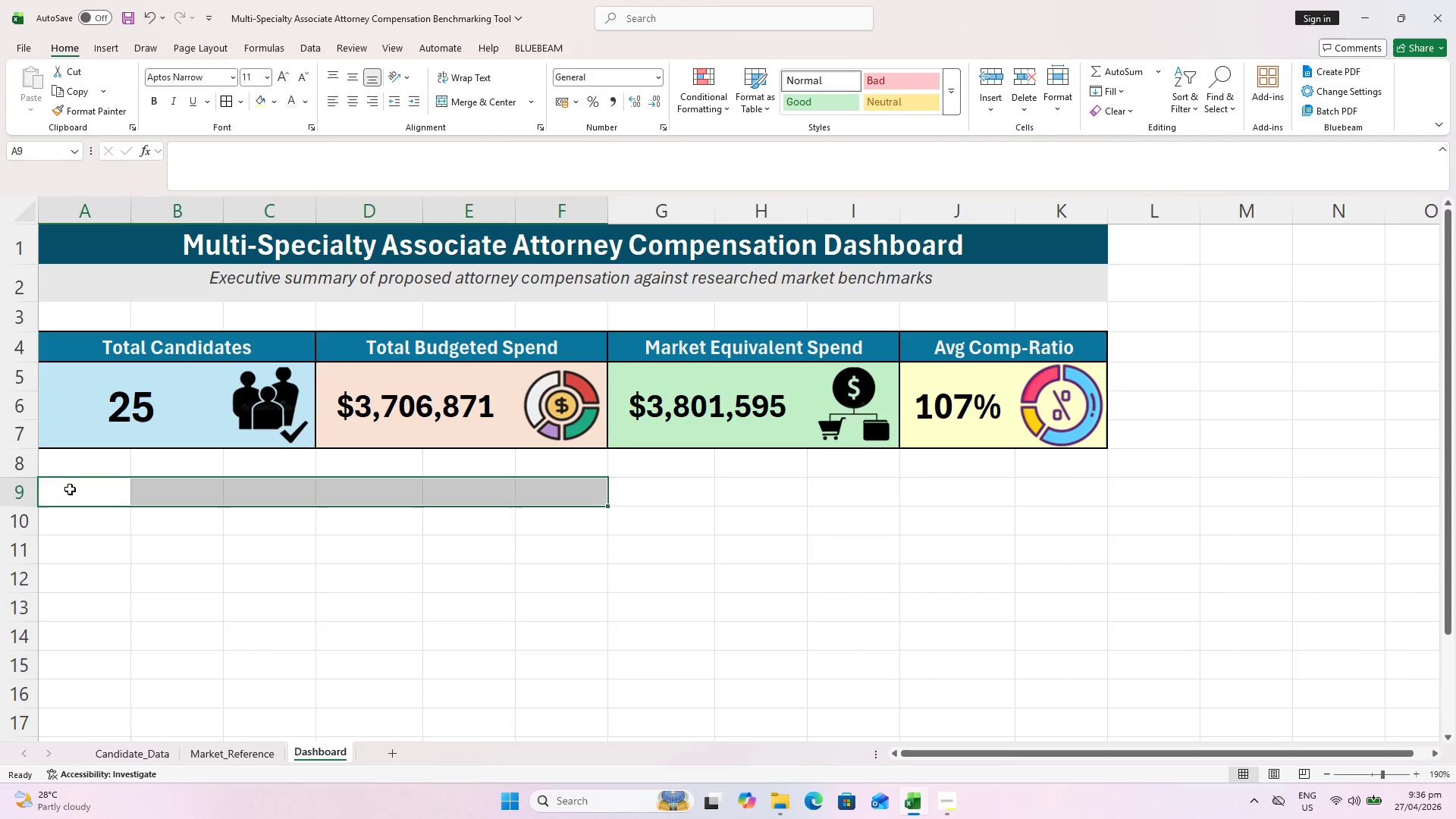 
left_click_drag(start_coordinate=[70, 489], to_coordinate=[61, 490])
 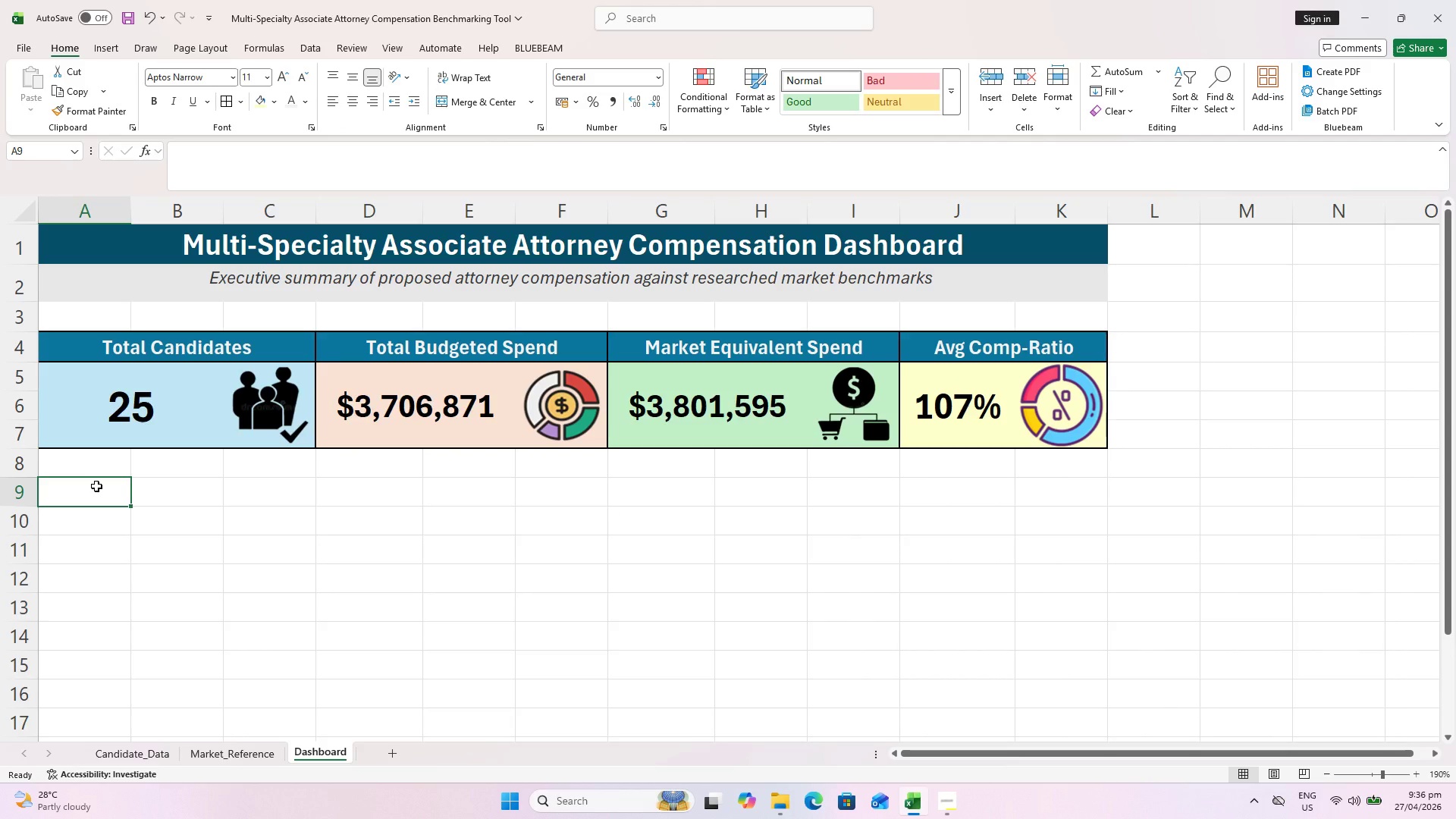 
type(Specialty Benchmak)
key(Backspace)
type(rk Summary)
 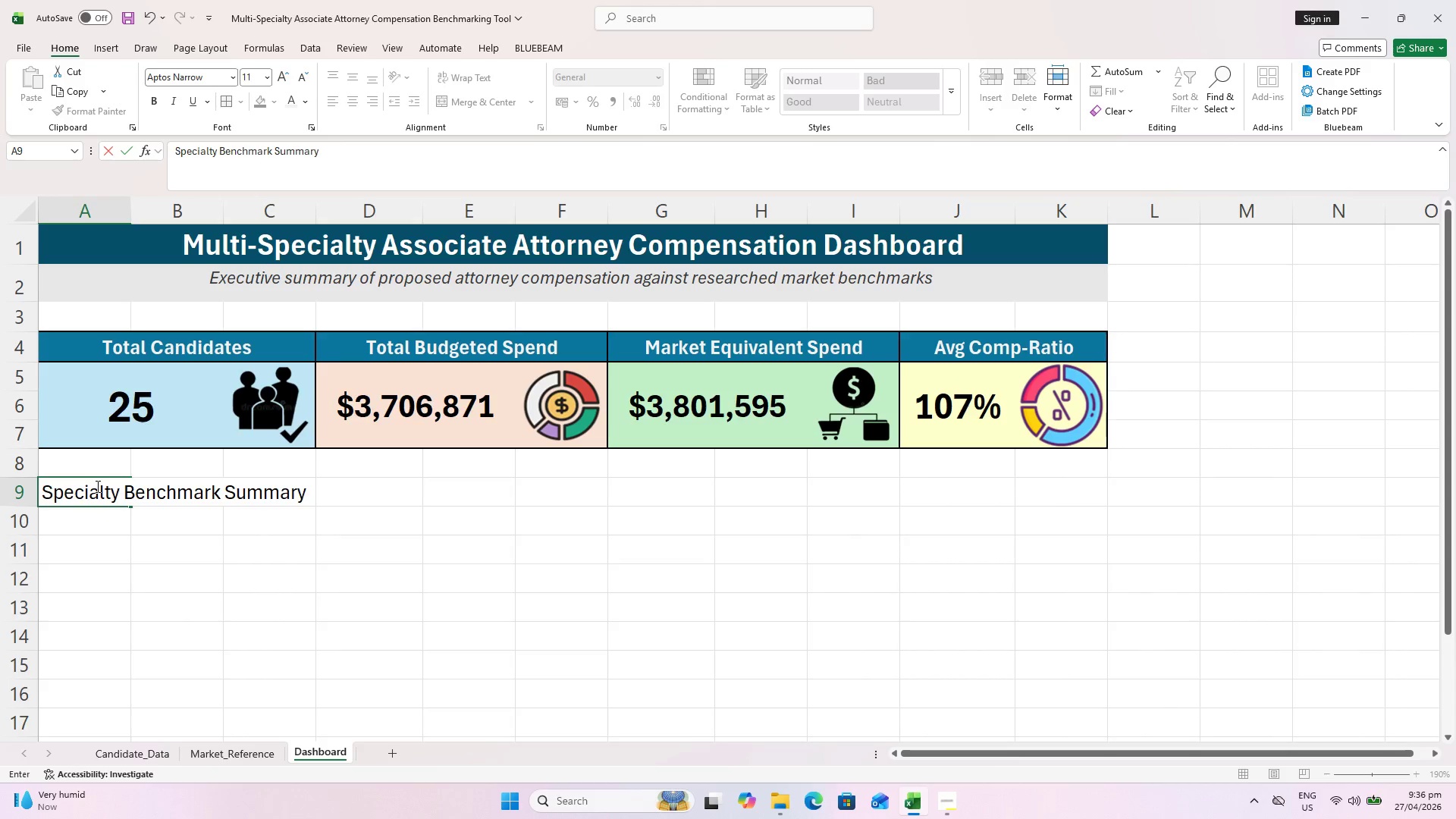 
key(Enter)
 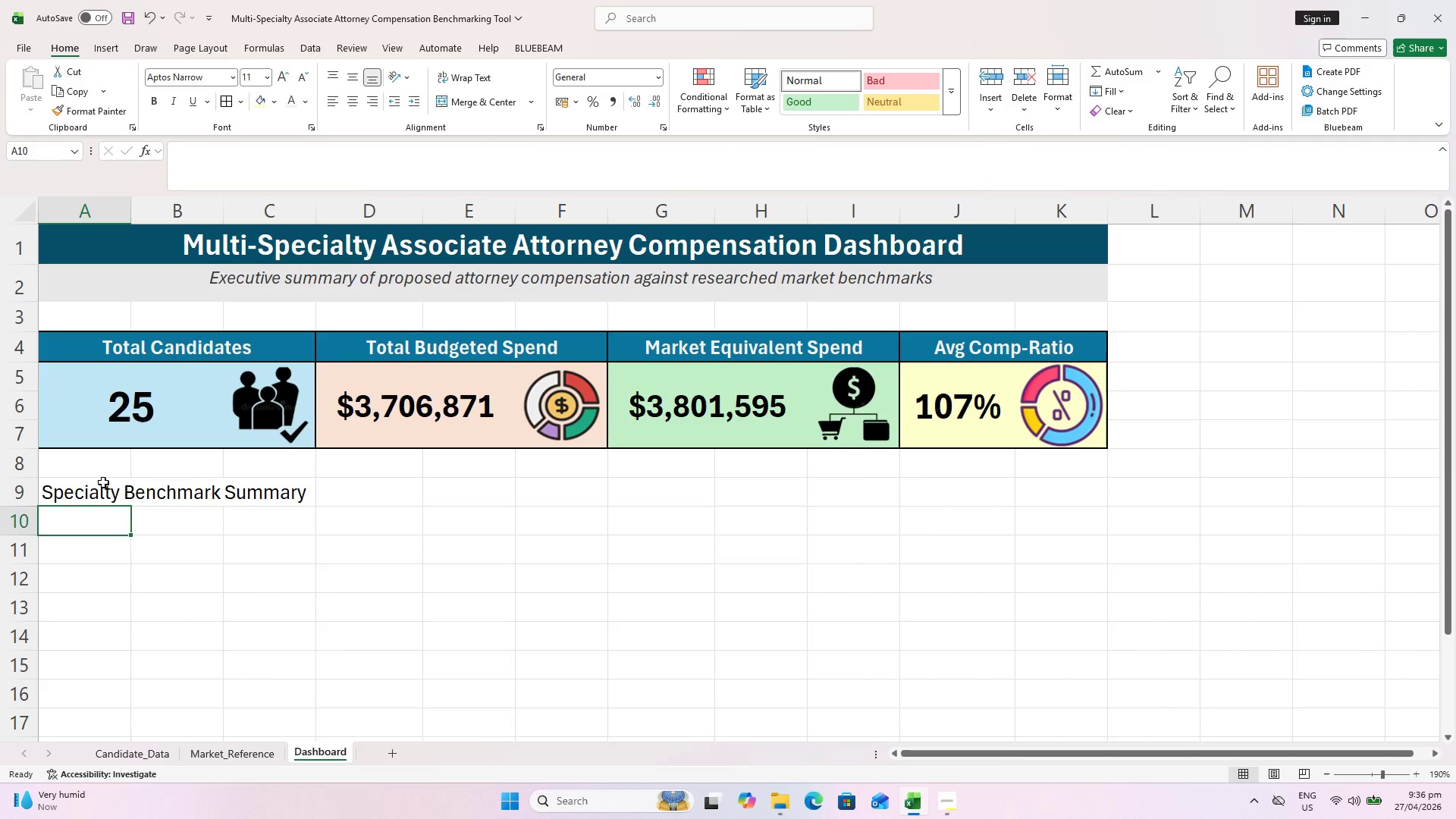 
left_click([103, 492])
 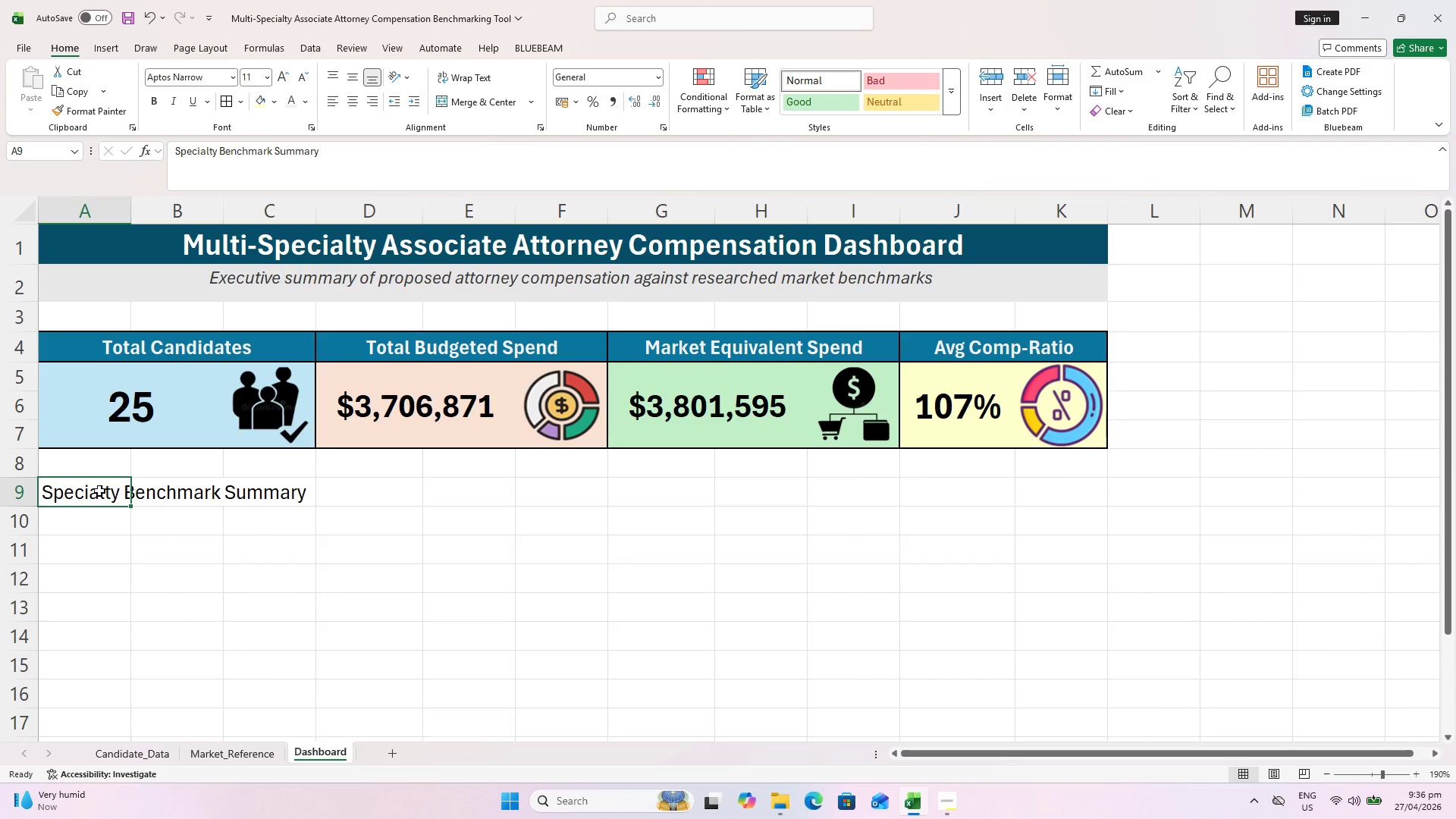 
hold_key(key=ShiftLeft, duration=1.58)
 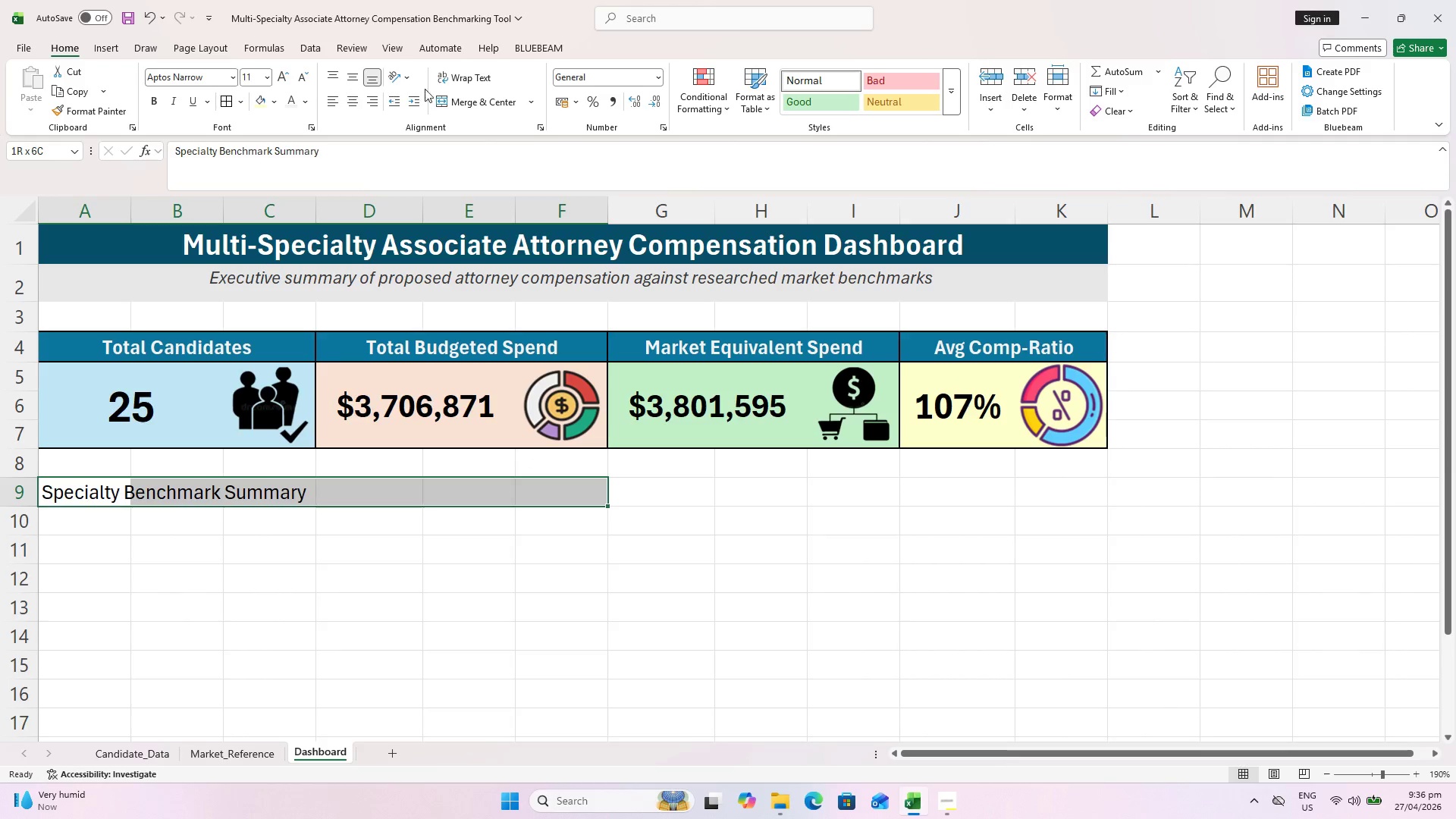 
left_click([457, 96])
 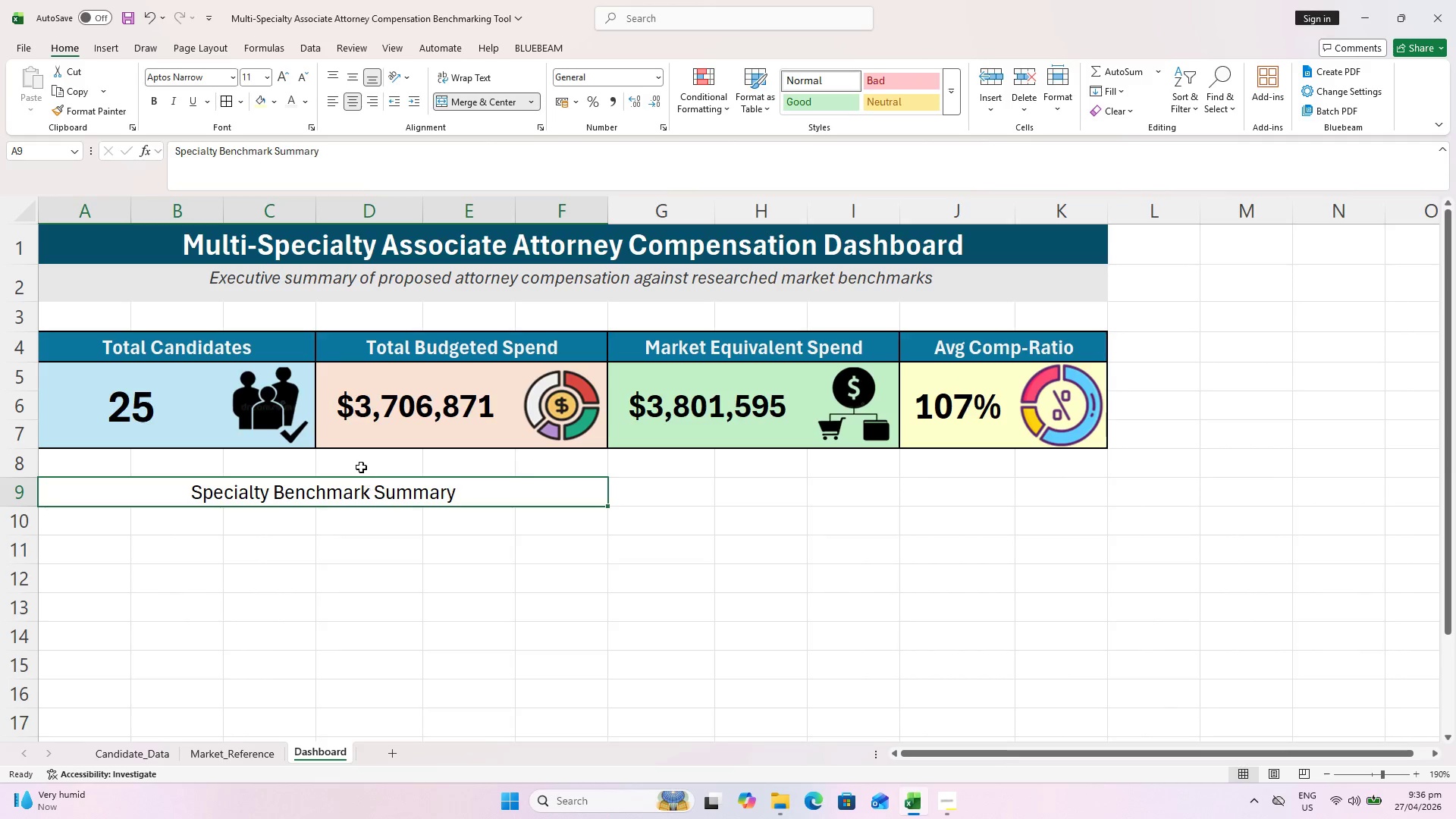 
key(Control+B)
 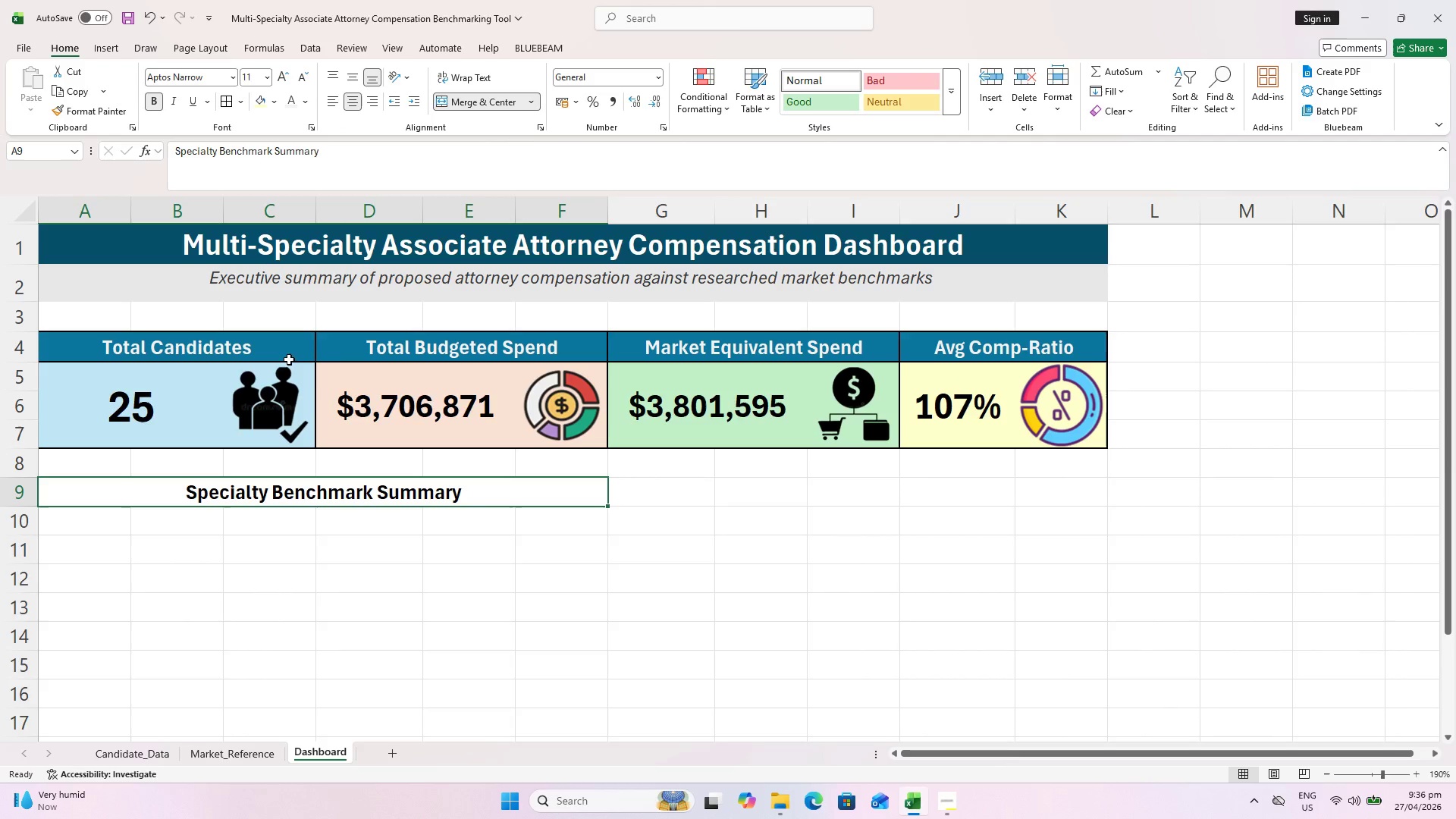 
mouse_move([302, 101])
 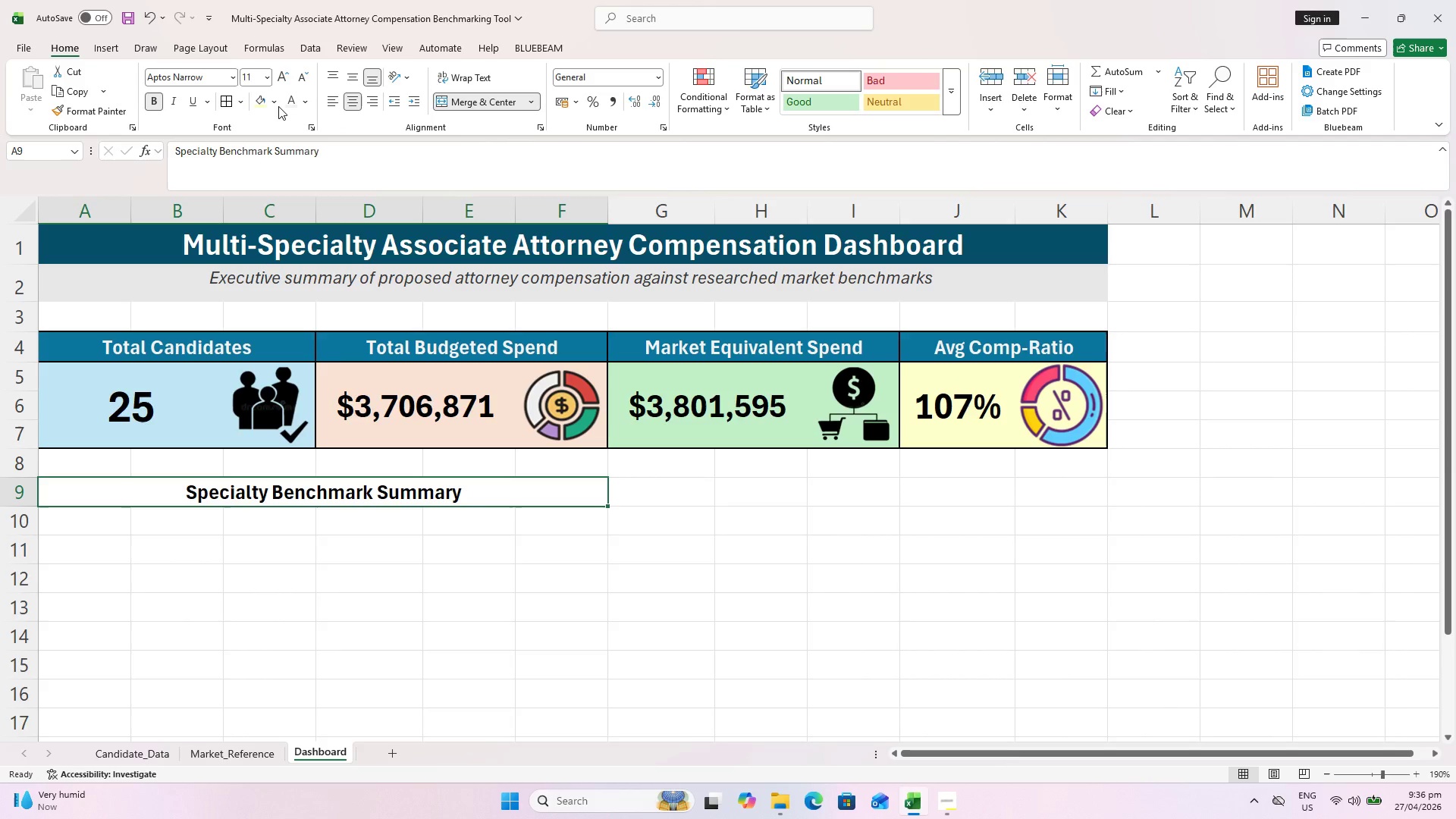 
double_click([278, 106])
 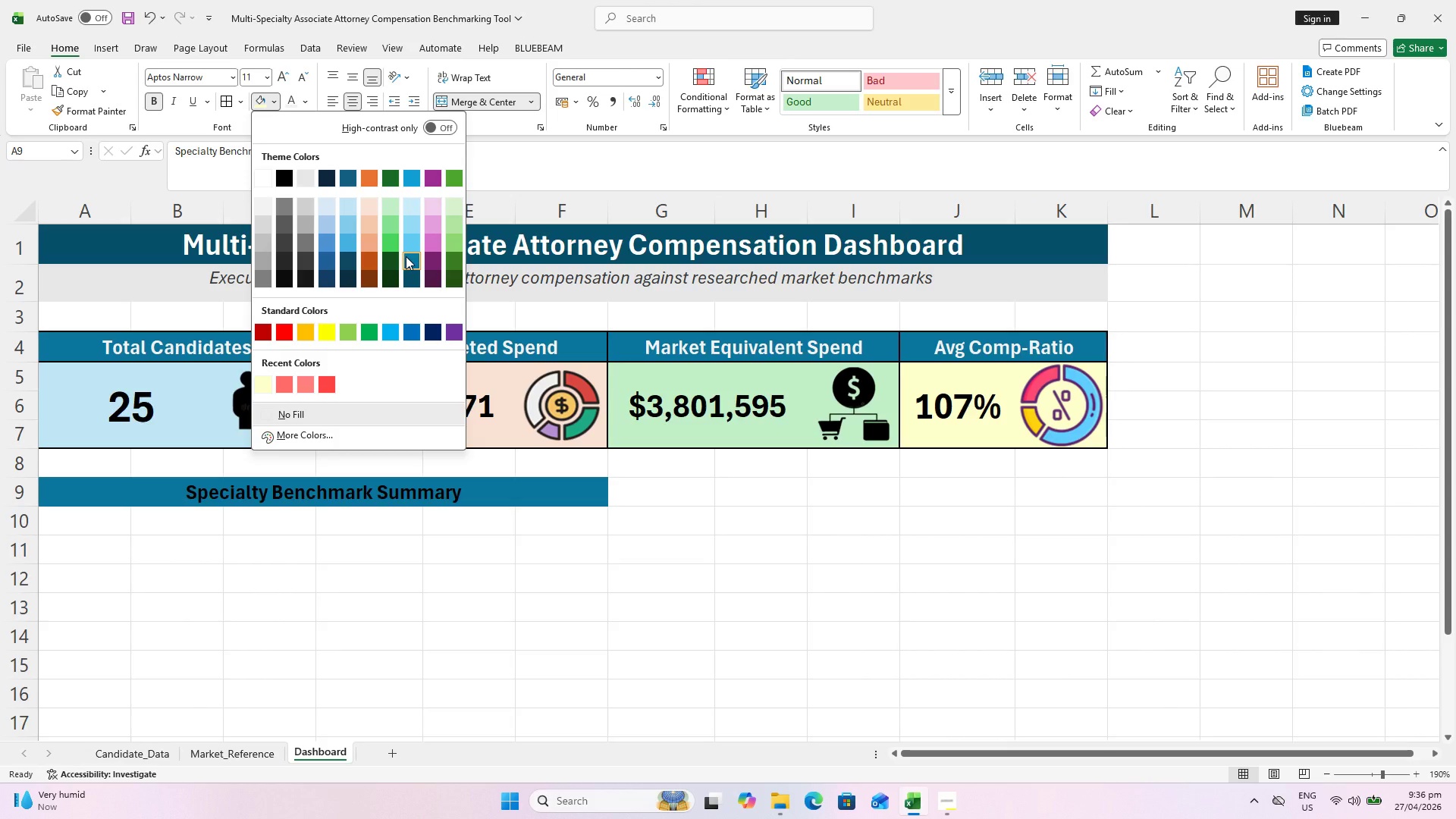 
left_click([406, 256])
 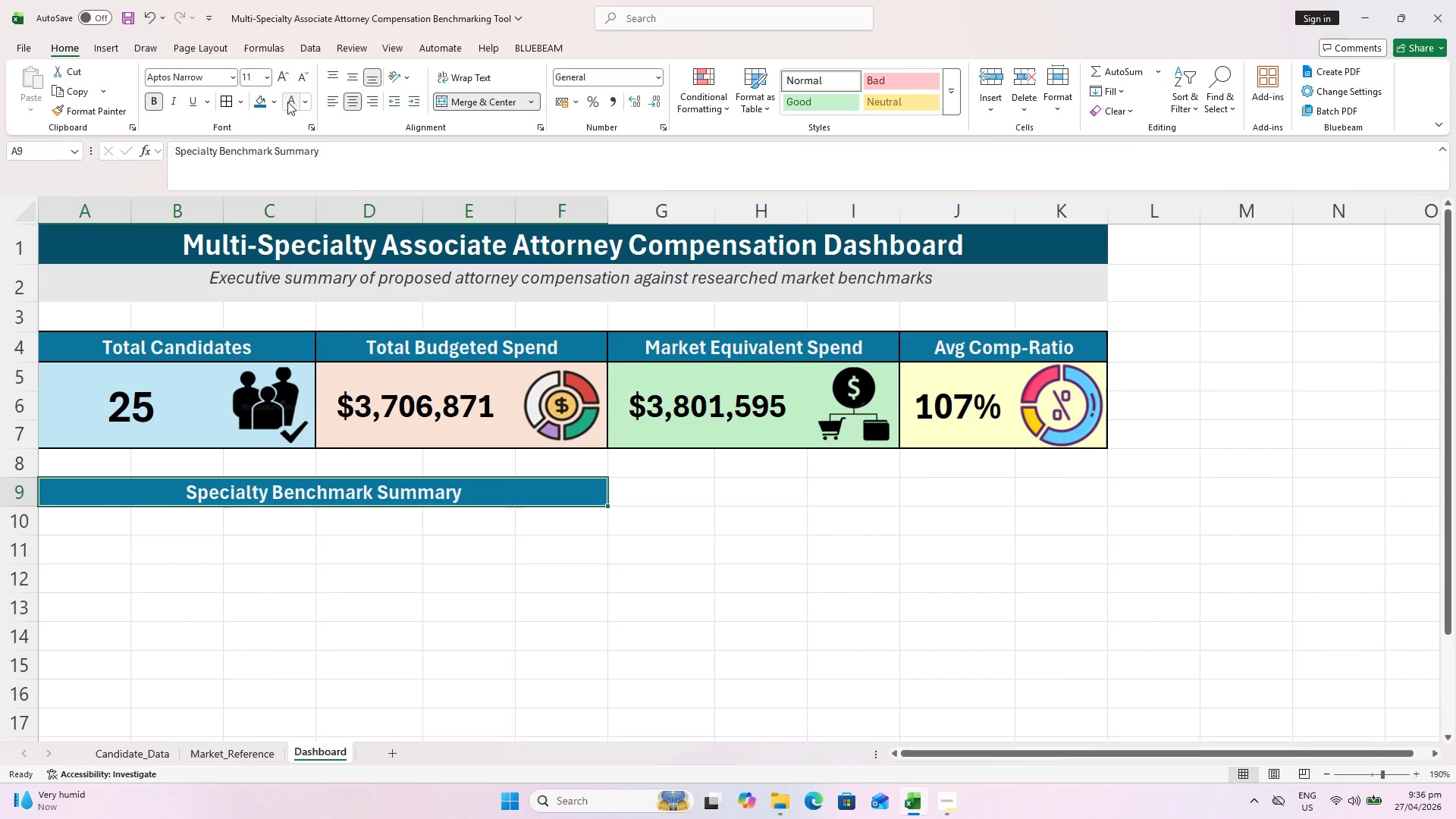 
double_click([572, 514])
 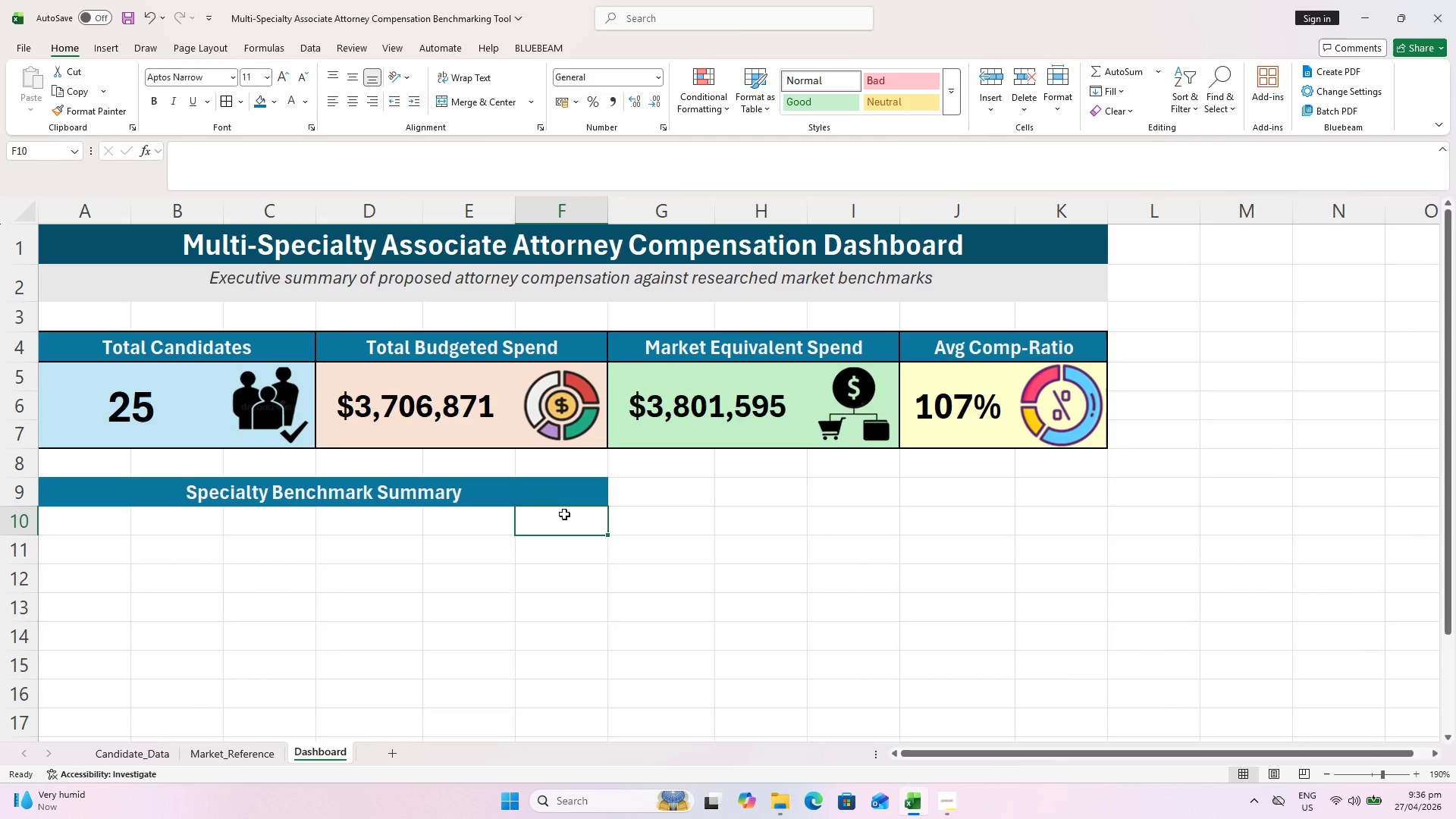 
key(Control+S)
 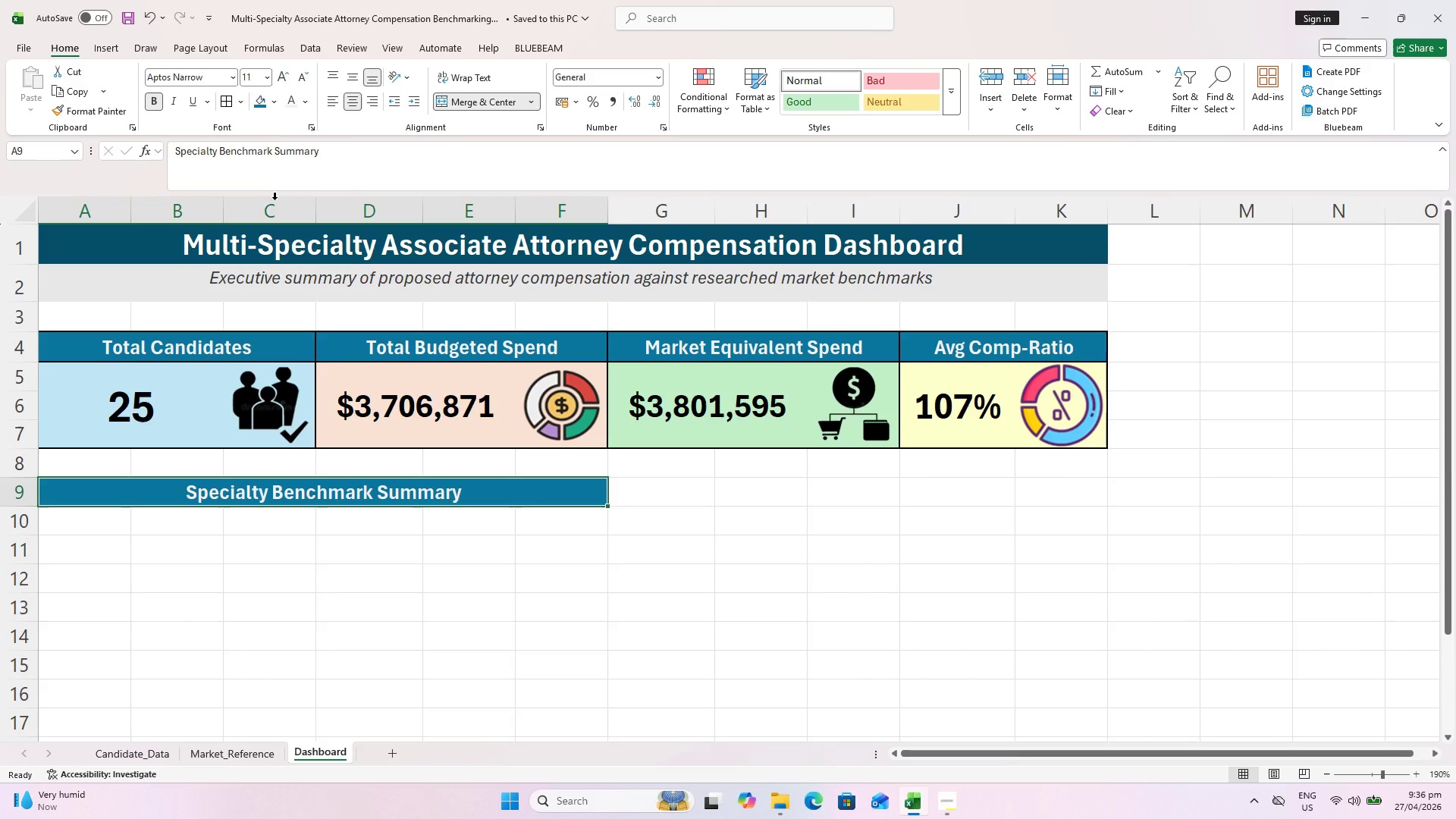 
double_click([317, 560])
 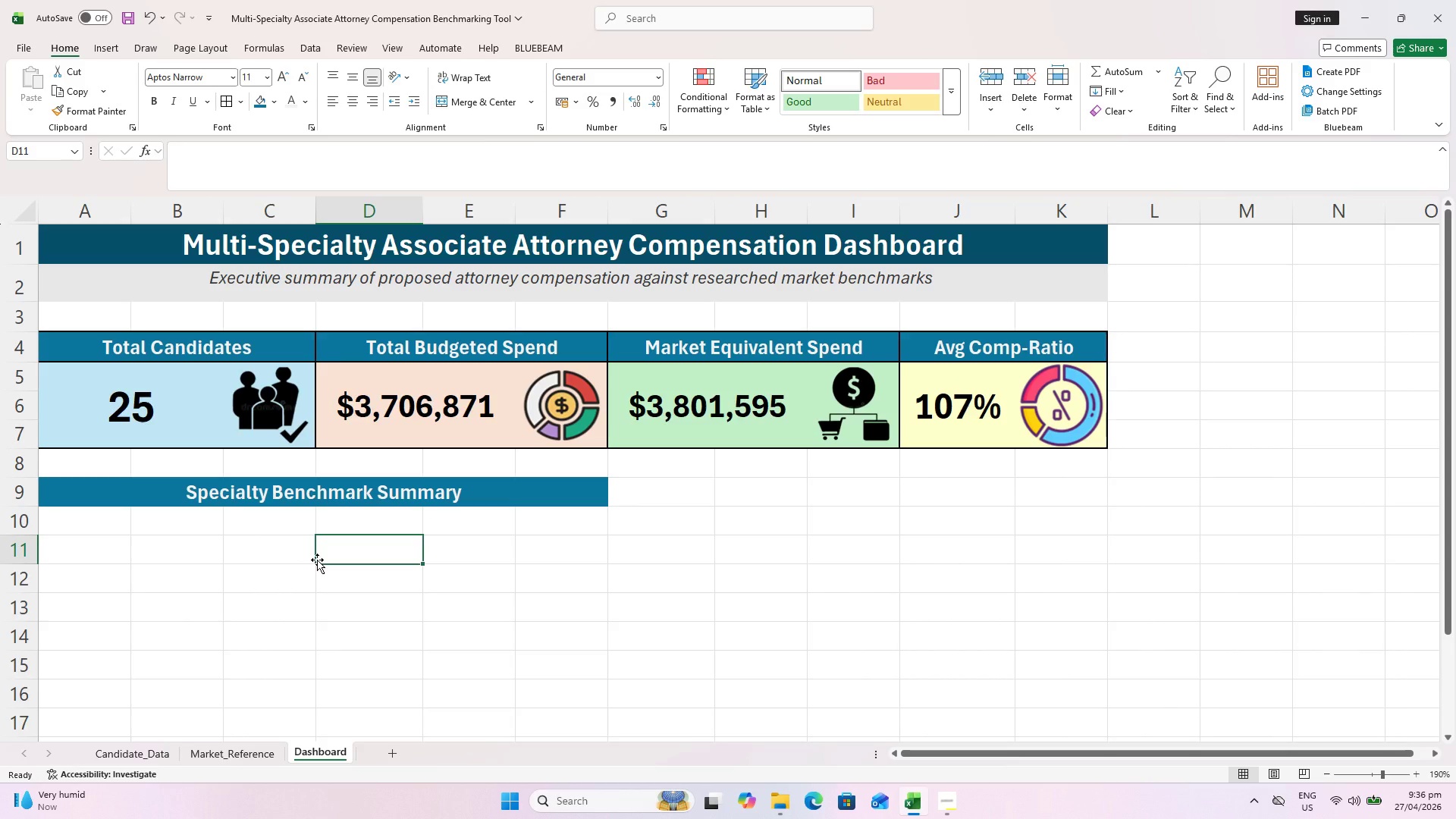 
key(Control+ControlLeft)
 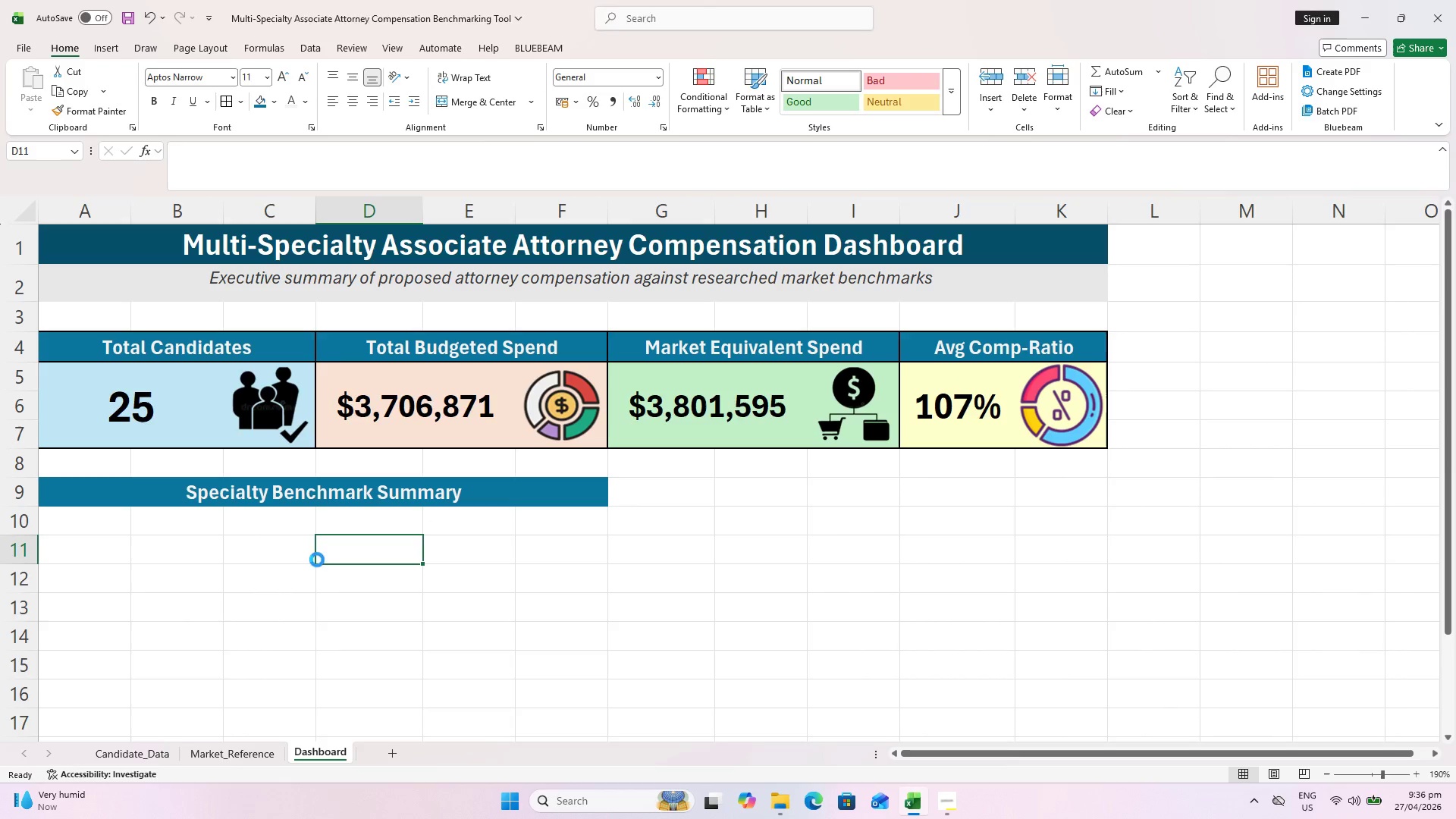 
key(Control+S)
 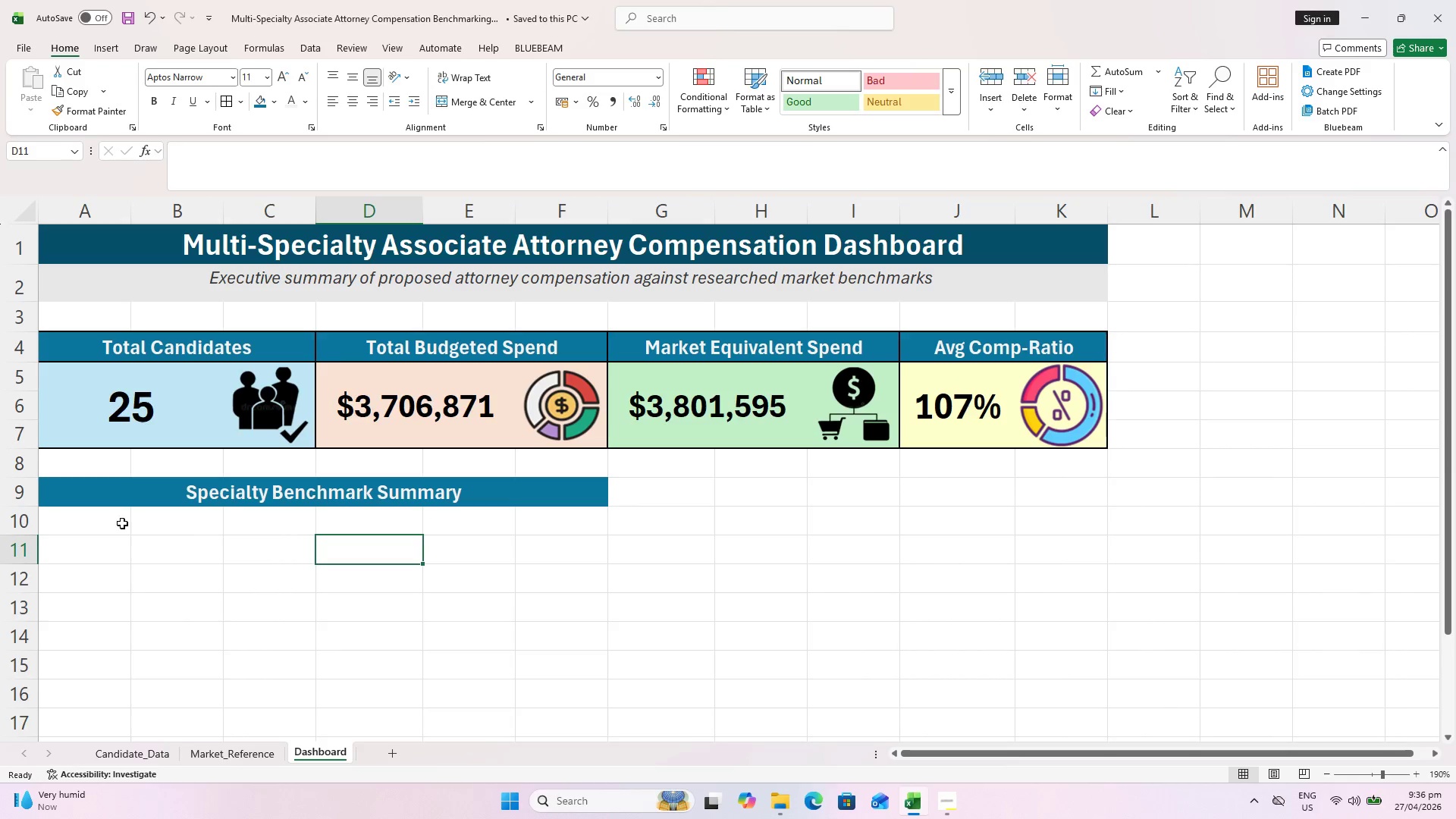 
left_click([82, 520])
 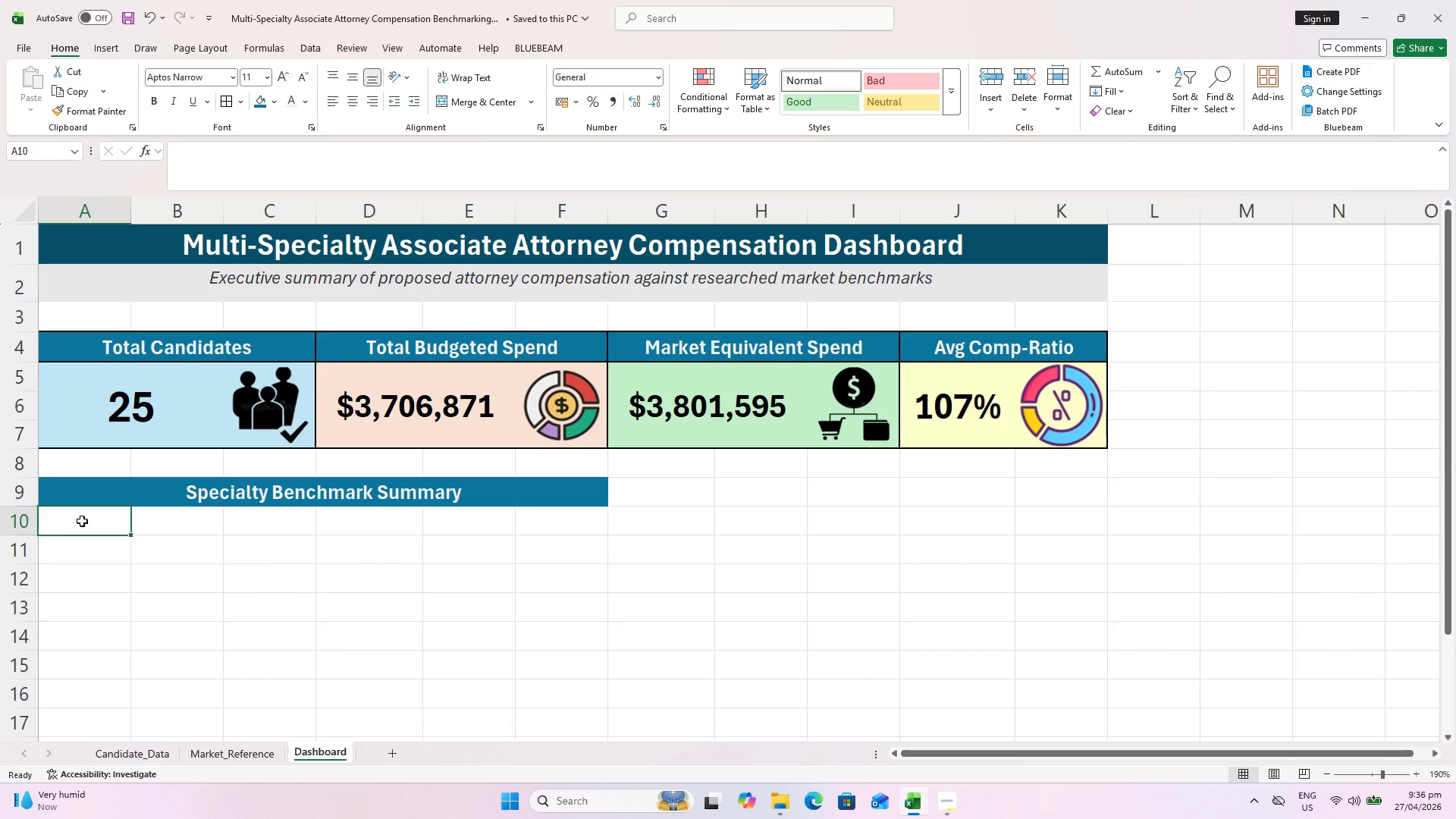 
type(Specia;)
key(Backspace)
type(lty)
 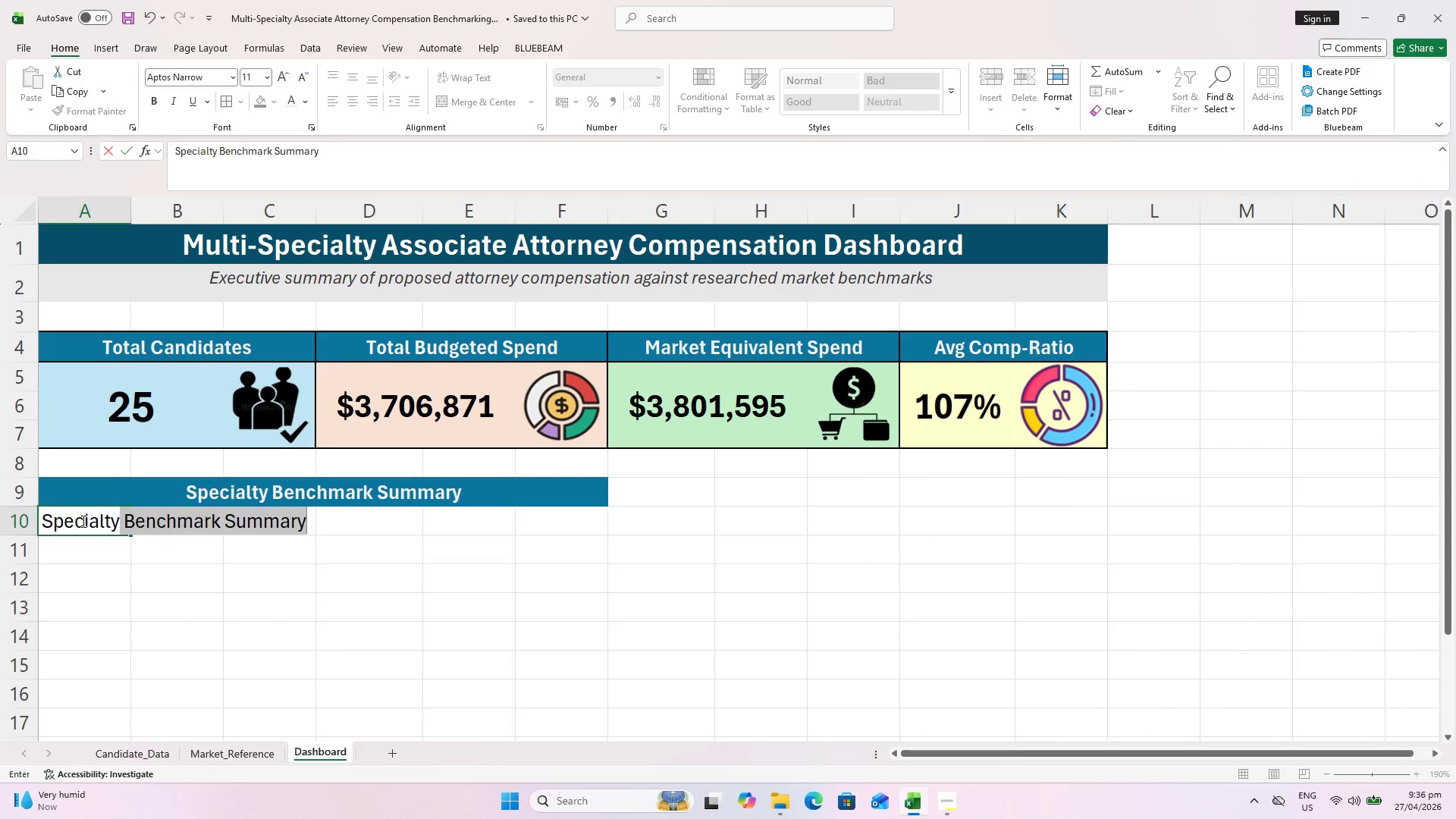 
key(Enter)
 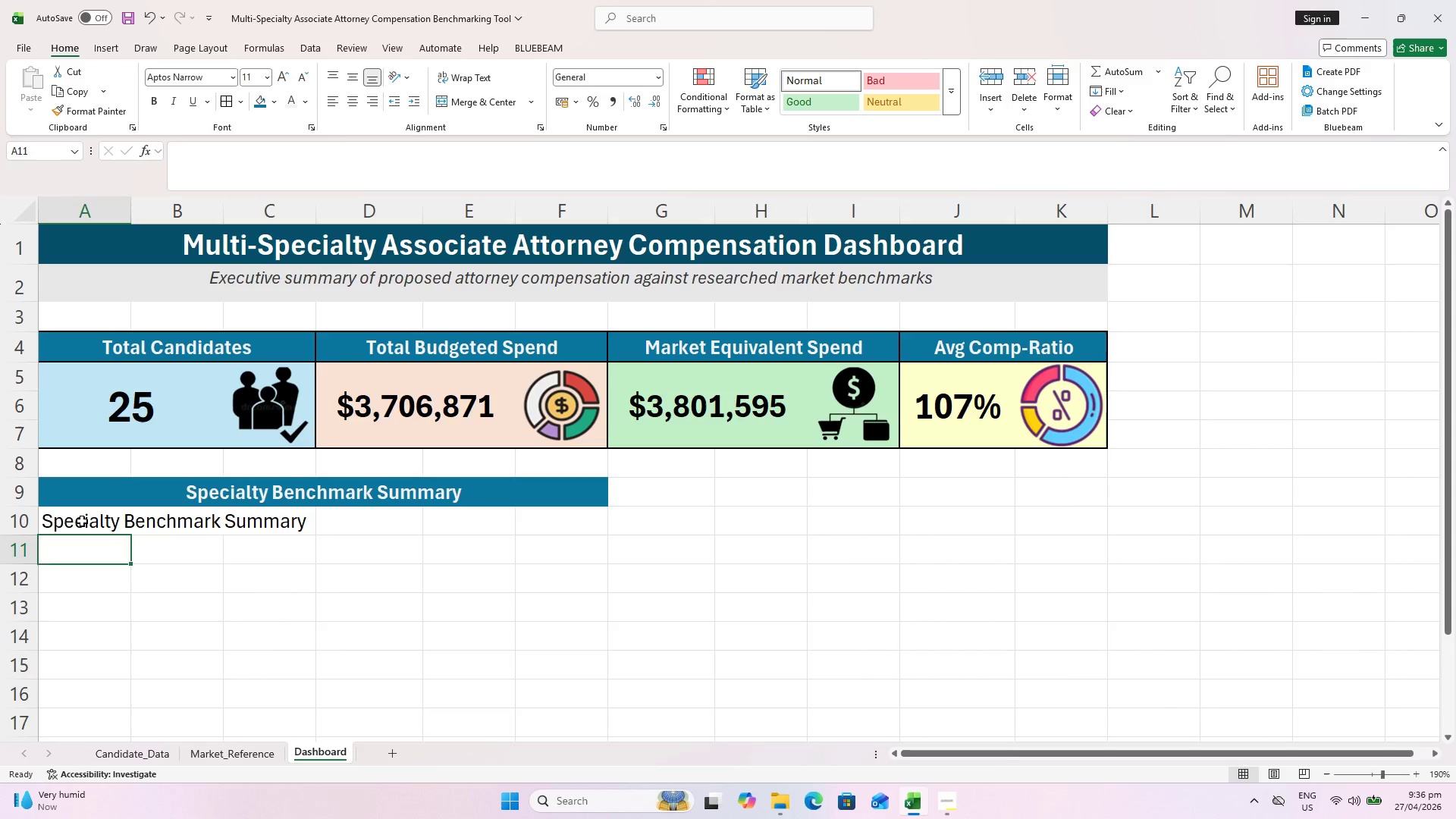 
double_click([83, 521])
 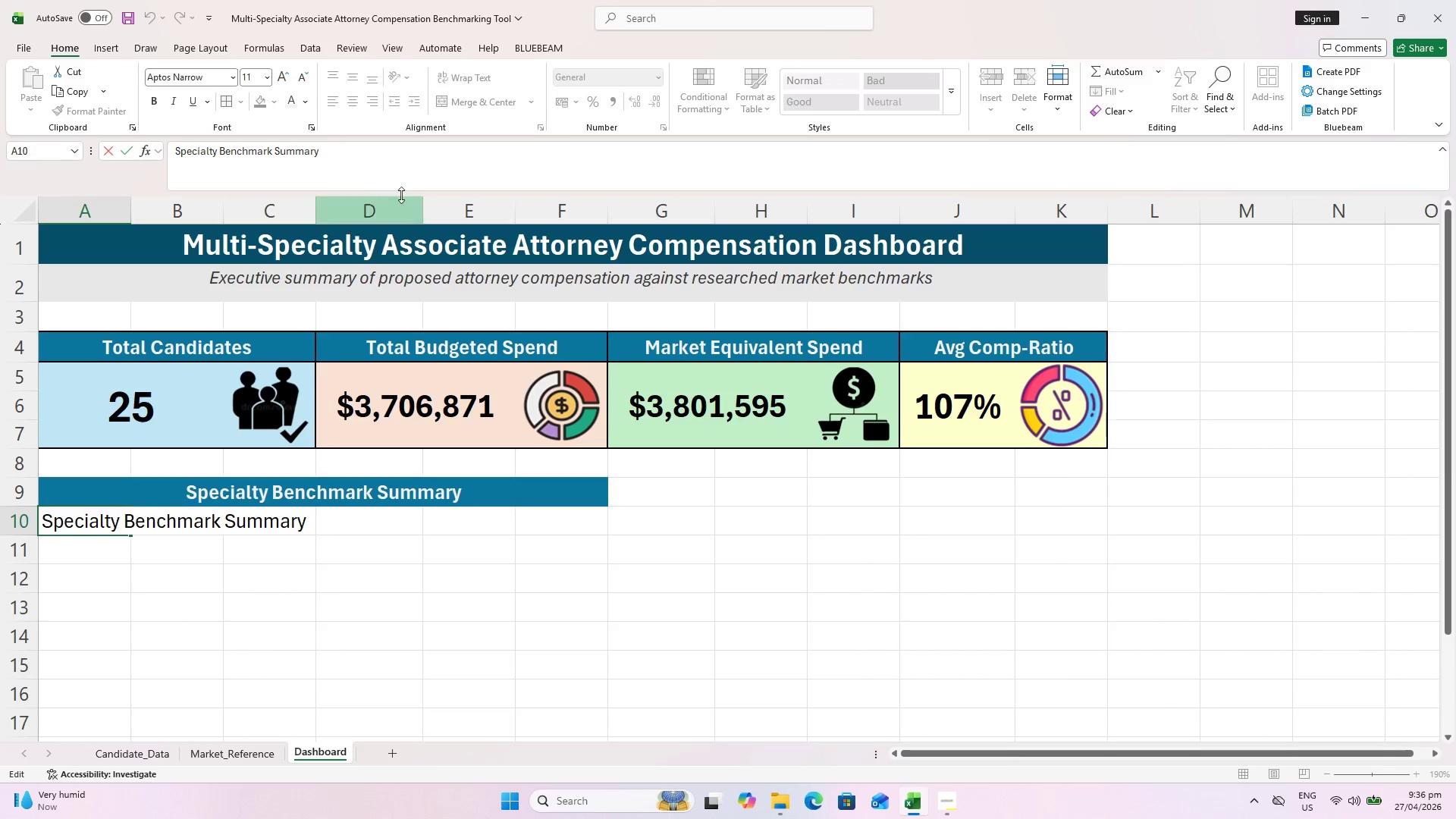 
left_click_drag(start_coordinate=[419, 154], to_coordinate=[221, 169])
 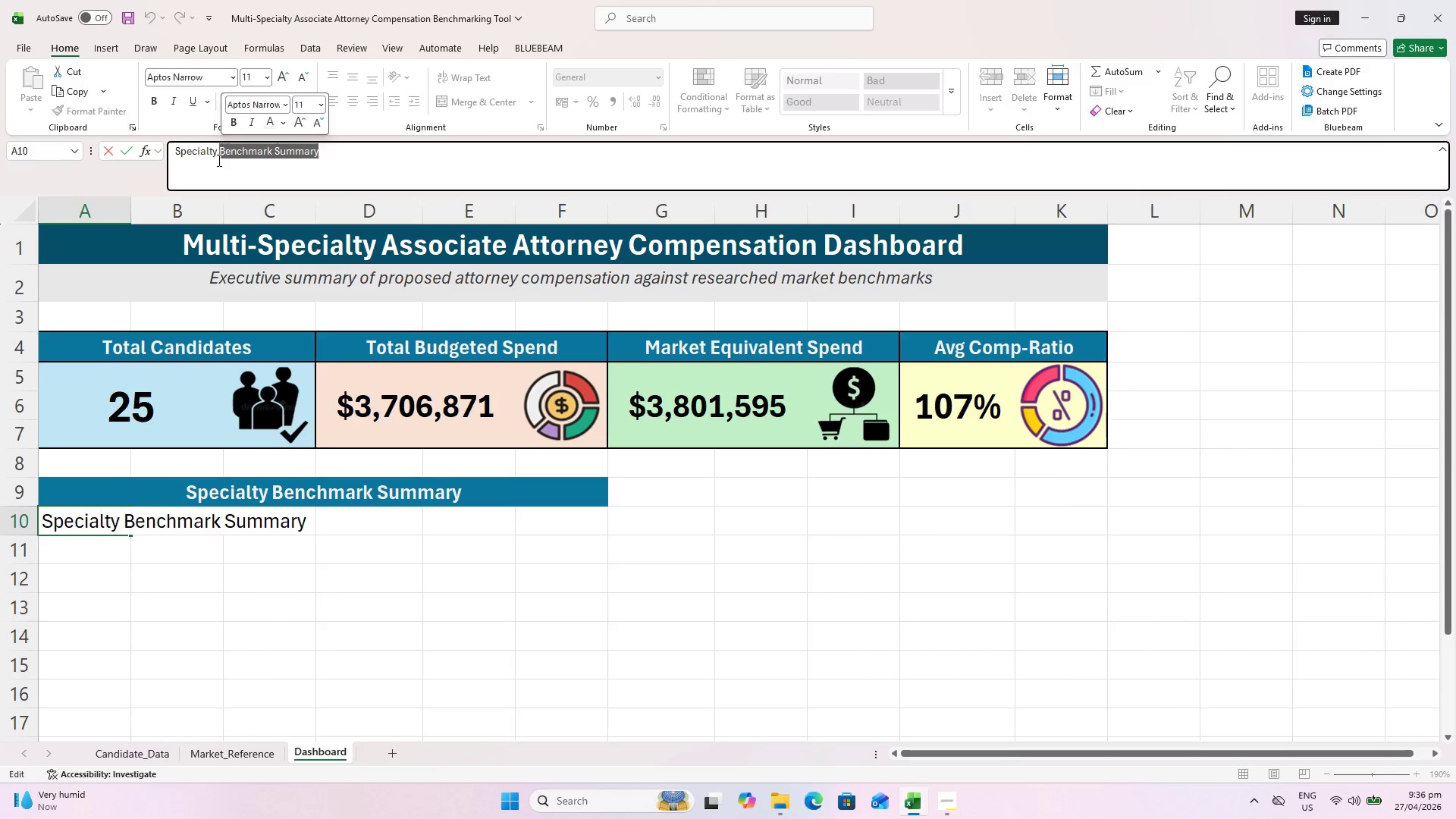 
key(Backspace)
 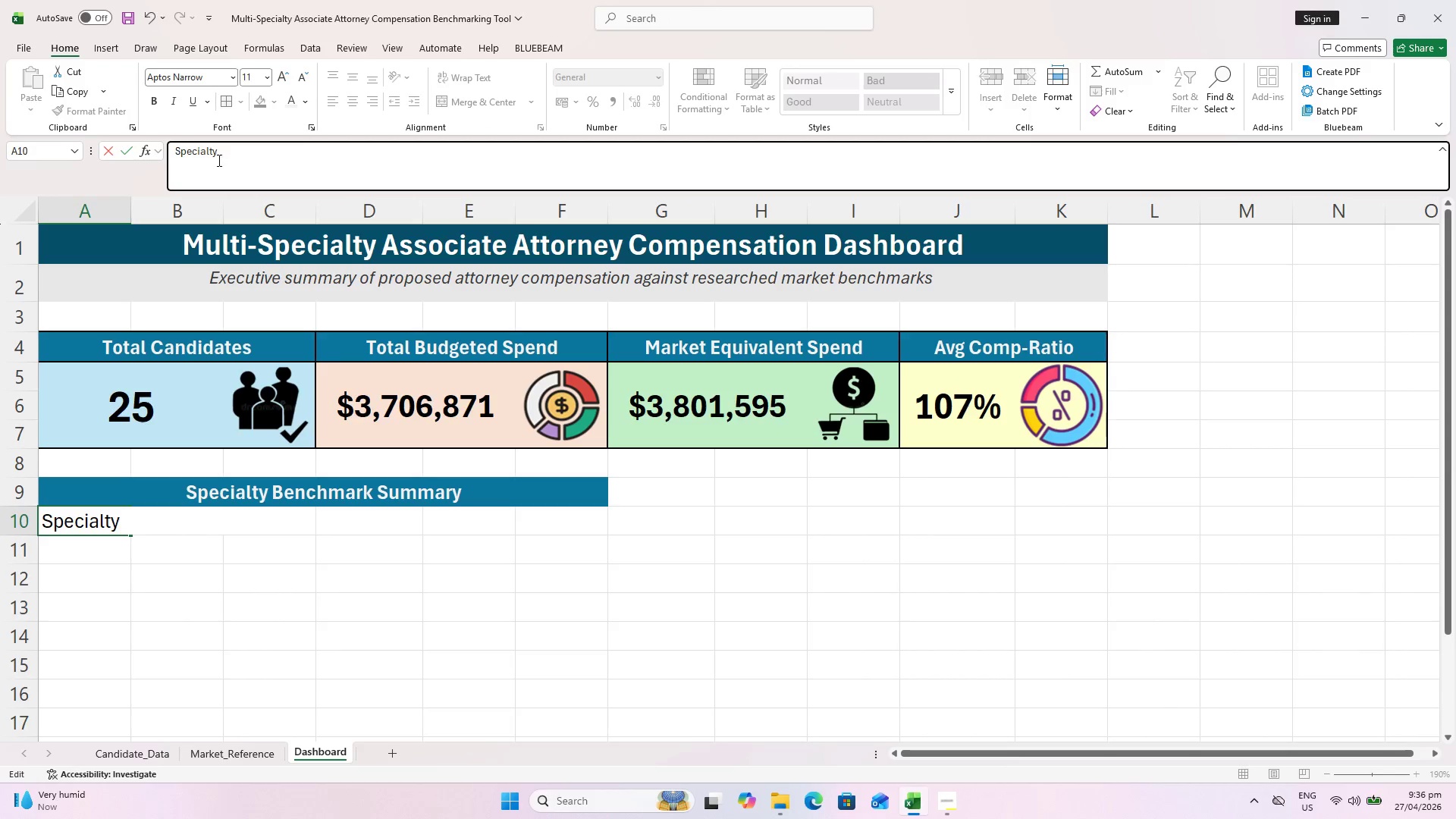 
key(Backspace)
 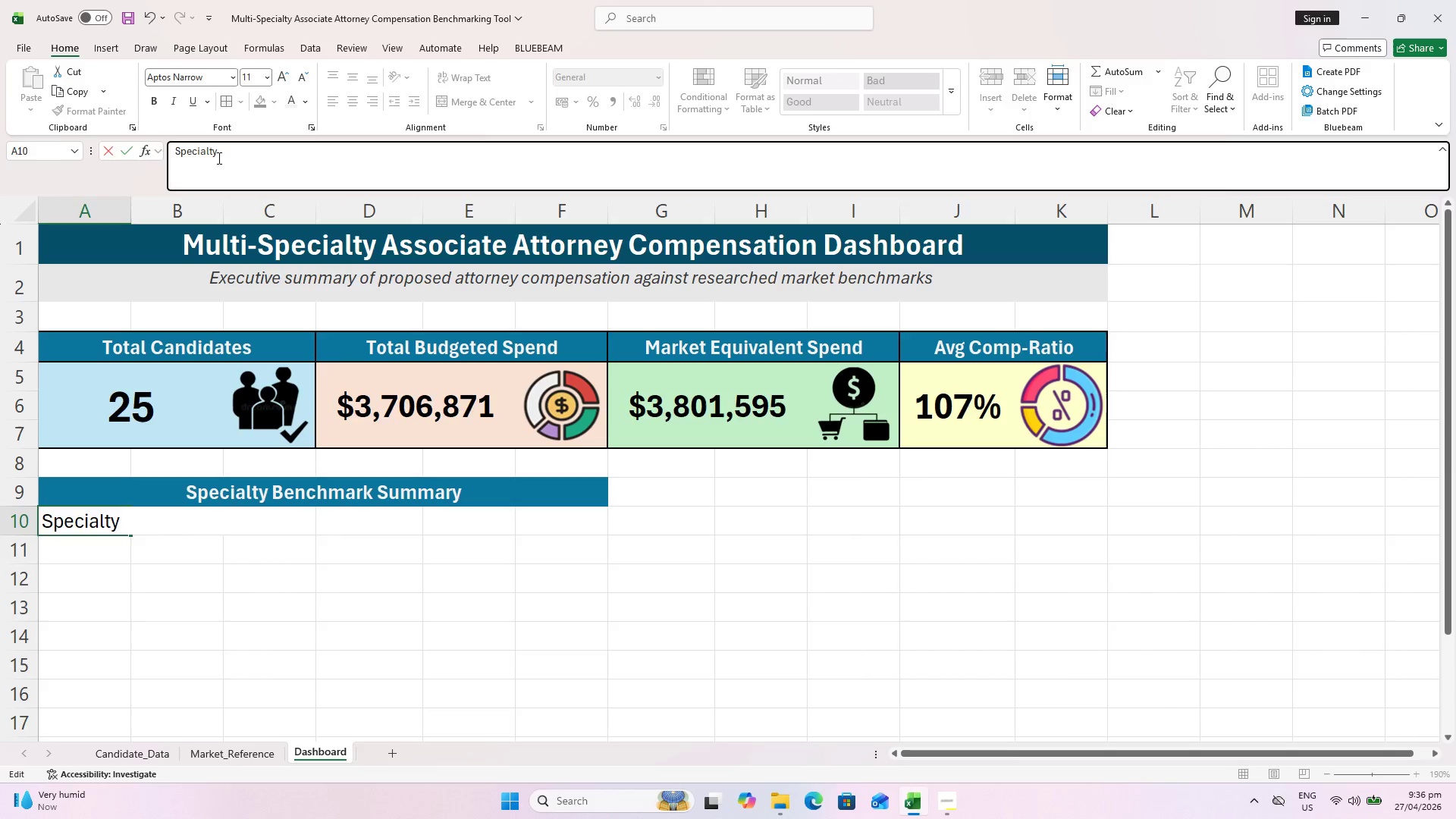 
key(Enter)
 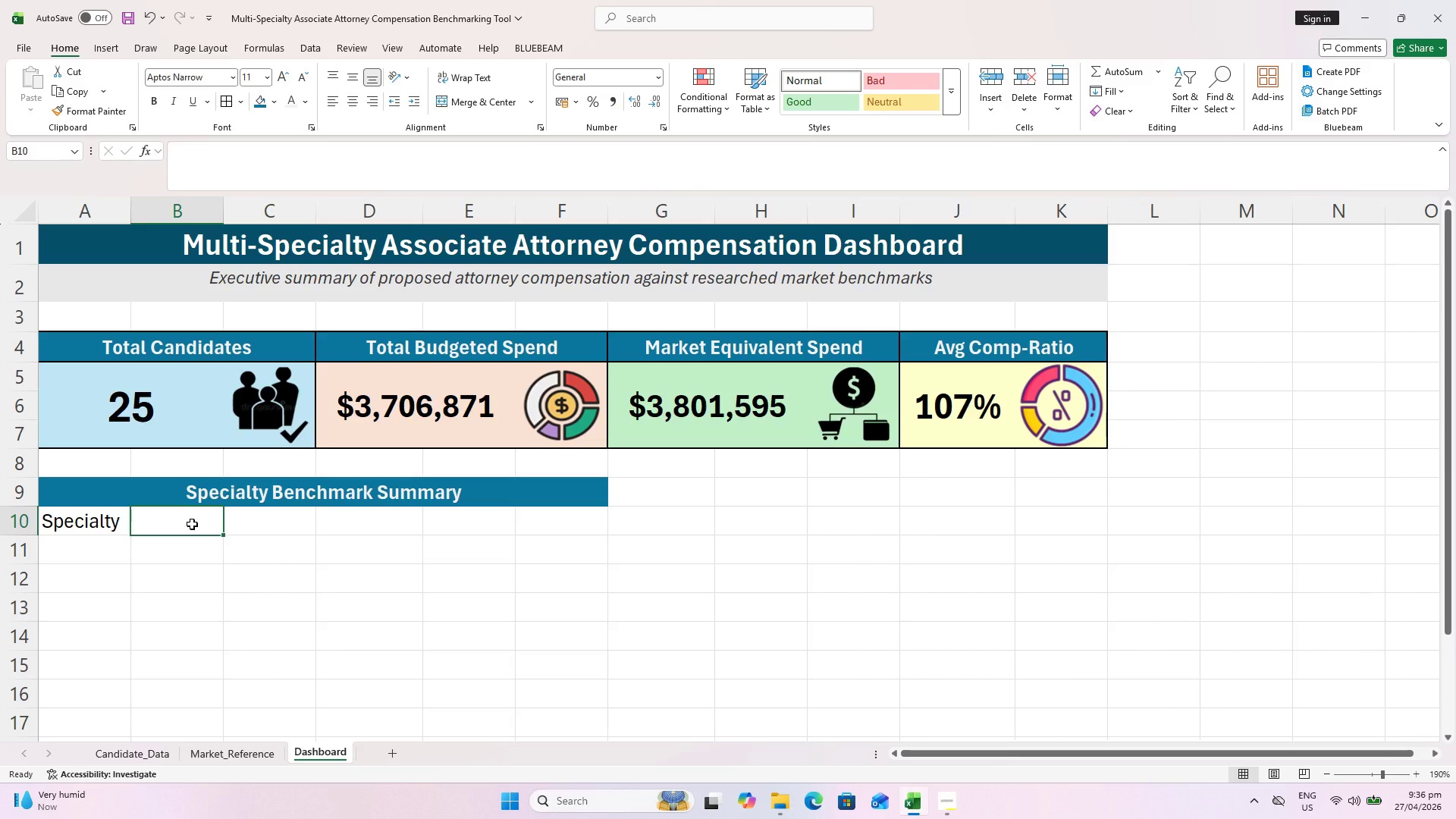 
type(Canc)
key(Backspace)
type(du)
key(Backspace)
type(idate Count)
 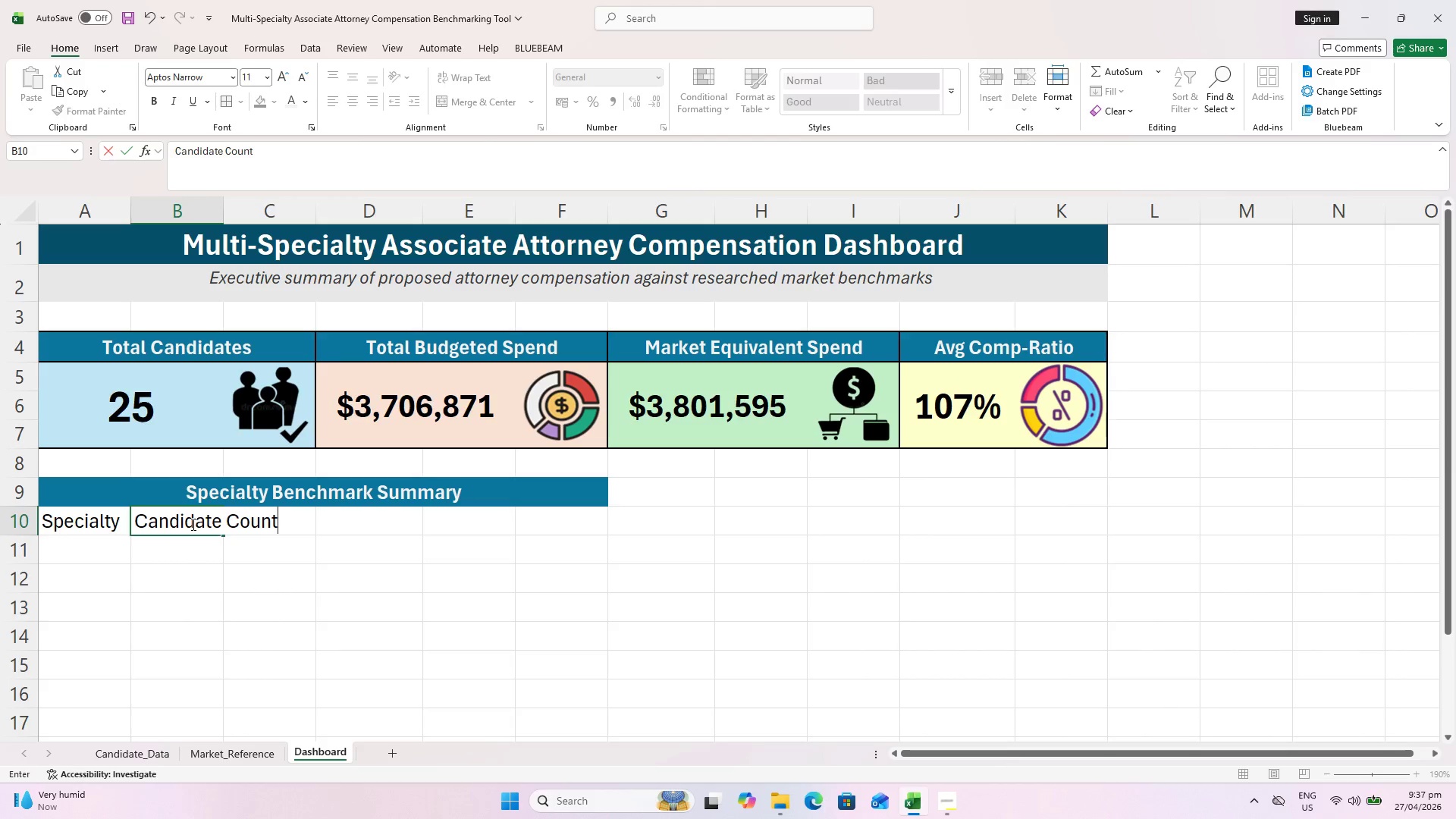 
key(ArrowRight)
 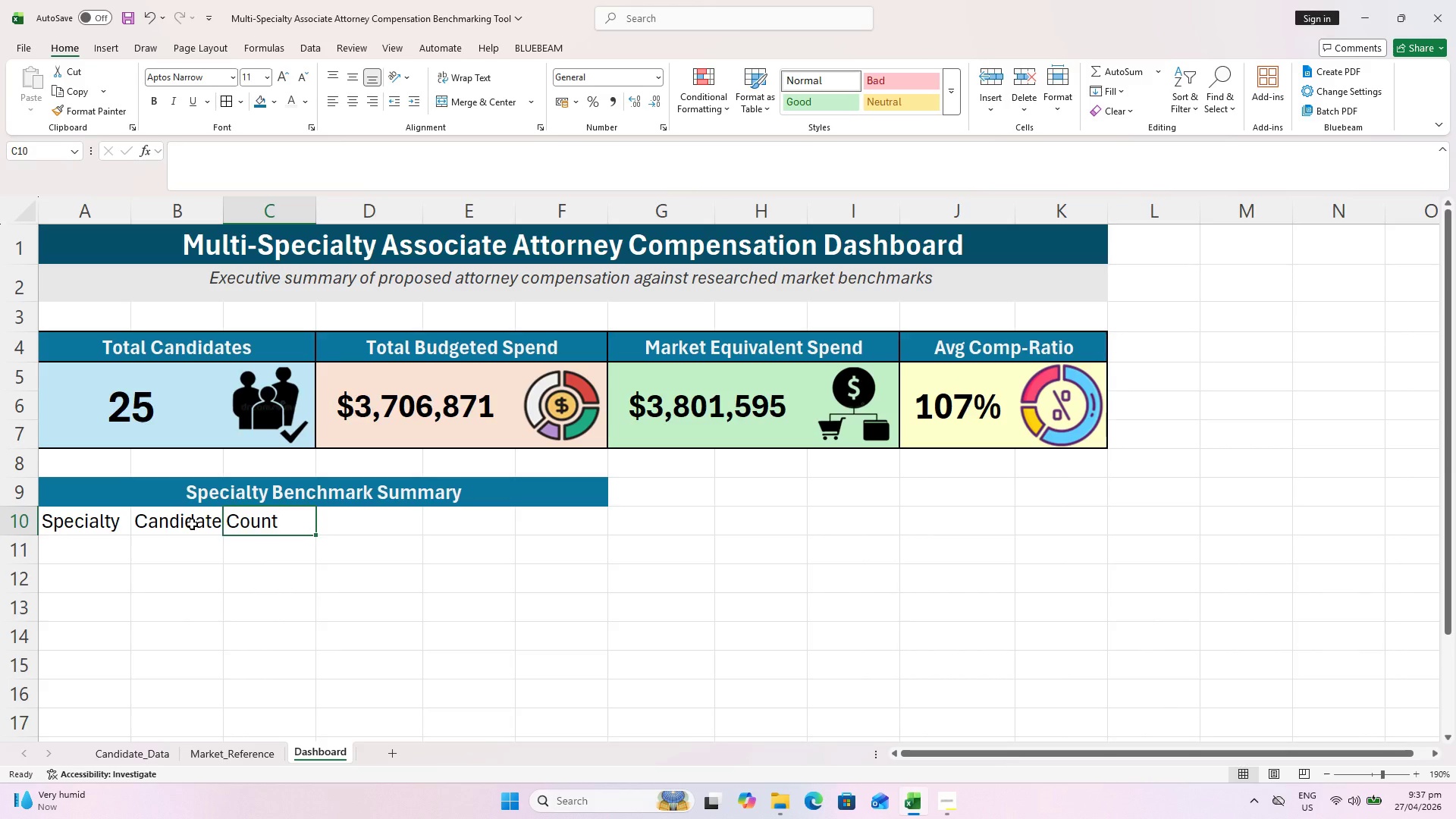 
left_click_drag(start_coordinate=[192, 524], to_coordinate=[186, 530])
 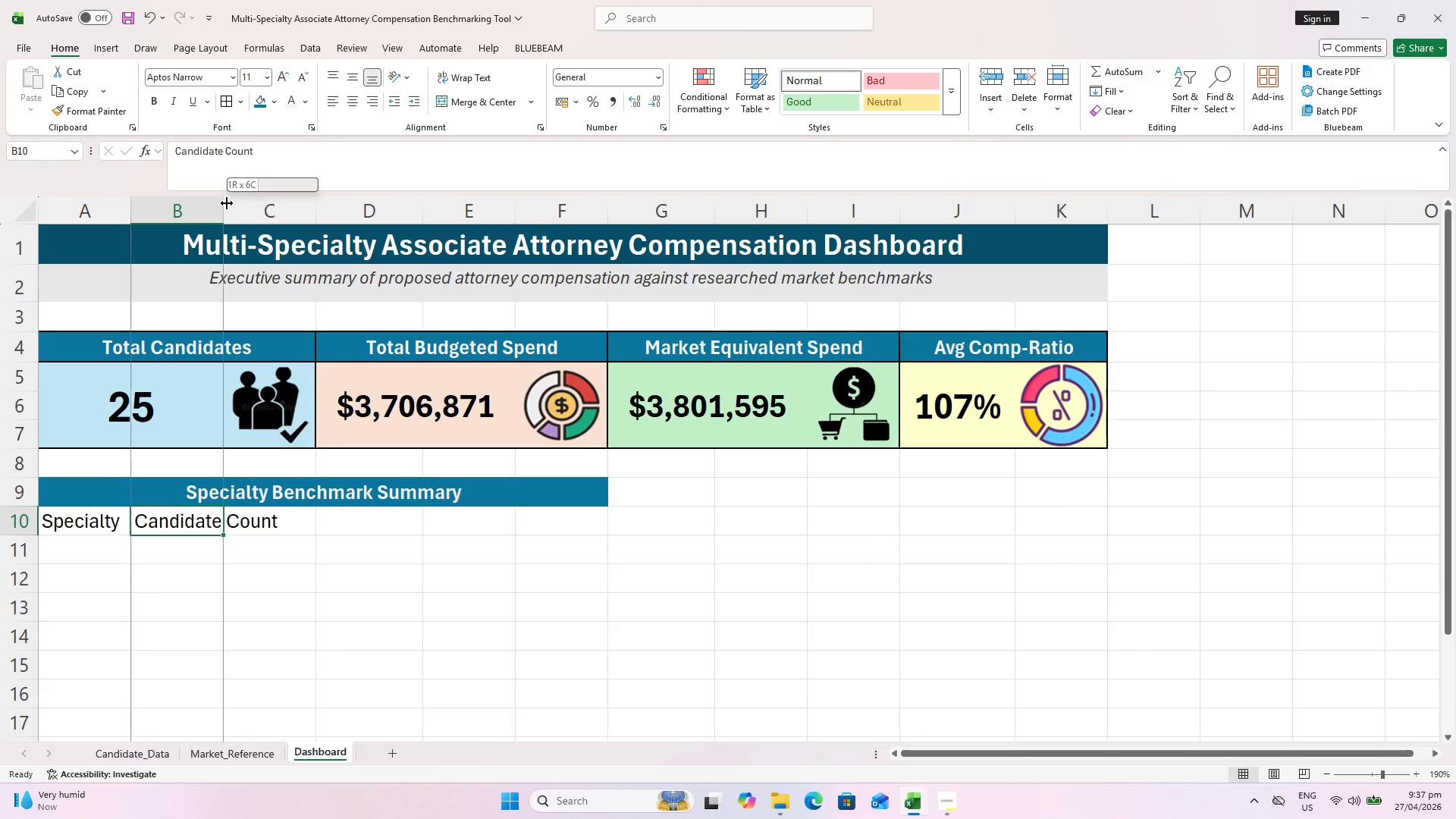 
double_click([227, 203])
 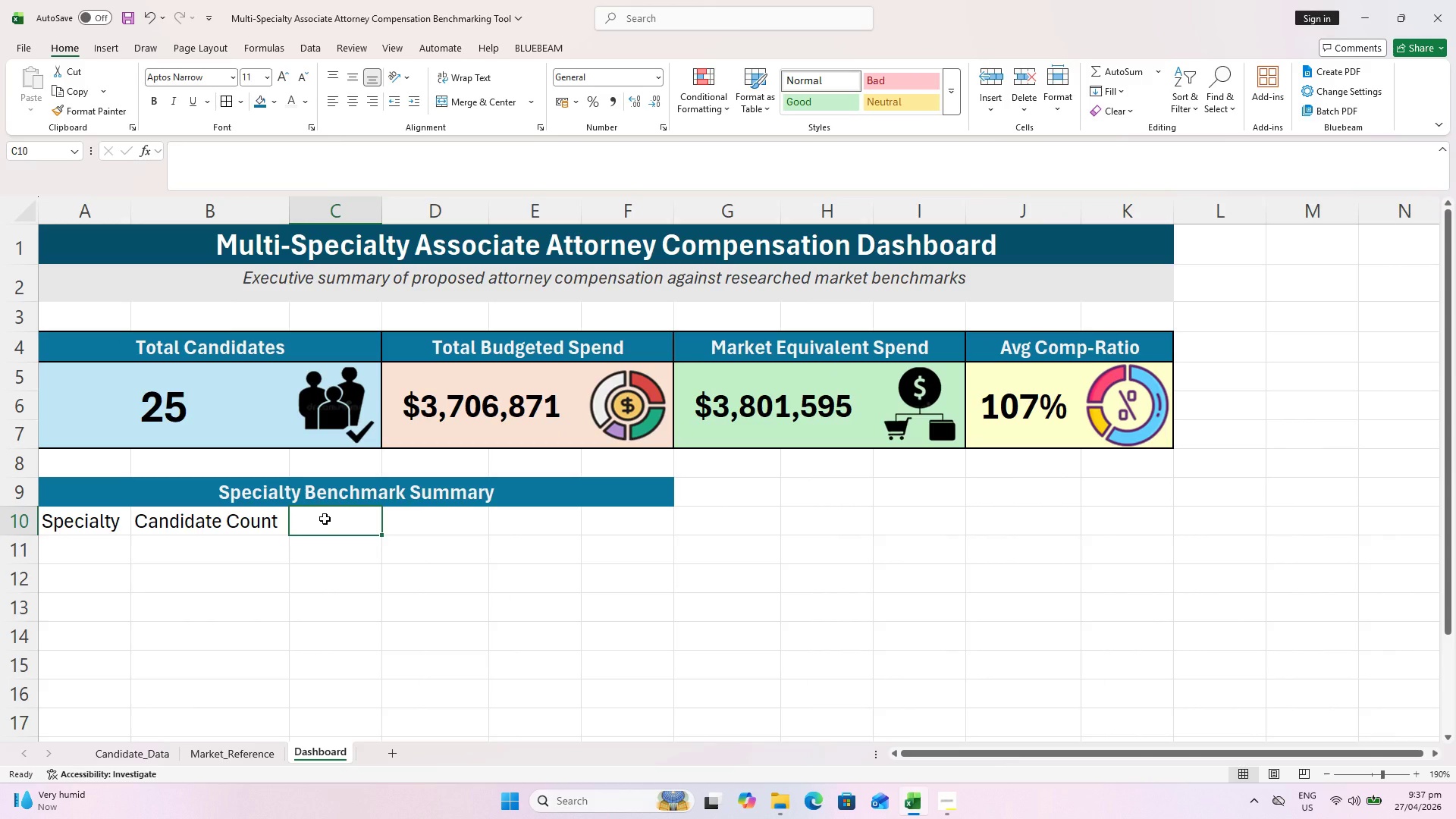 
type(Avg Proposed Salary)
 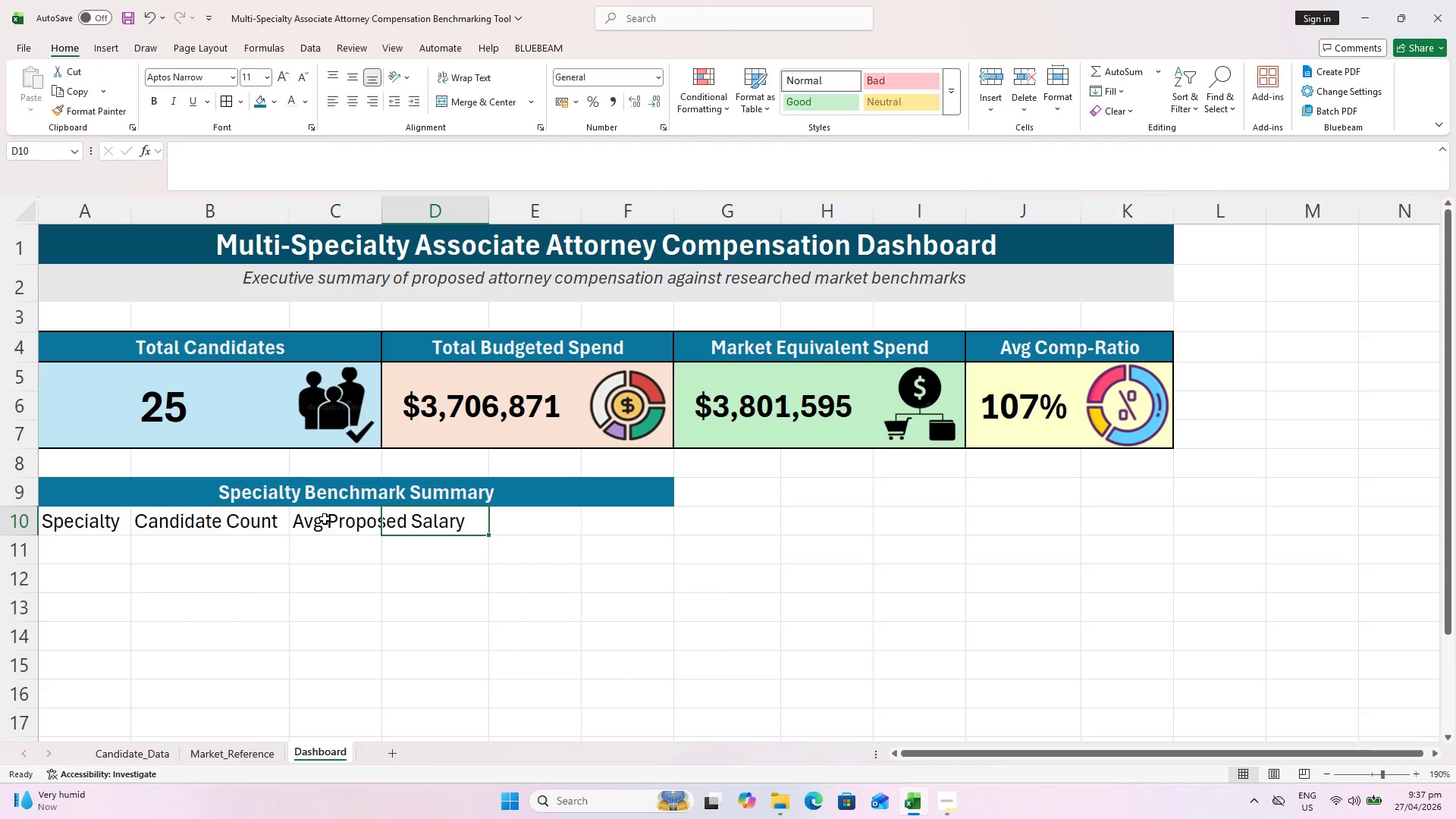 
 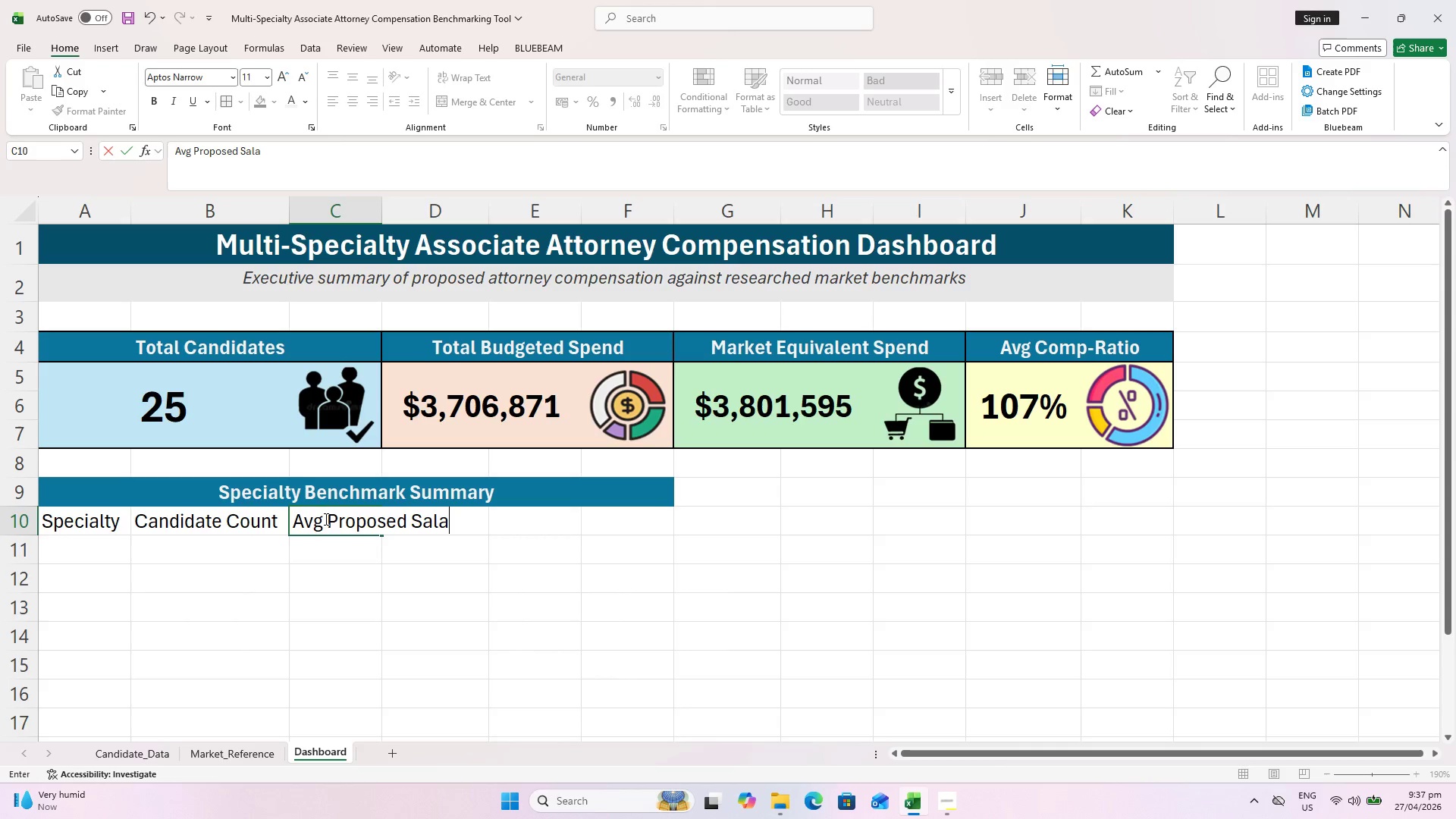 
key(ArrowRight)
 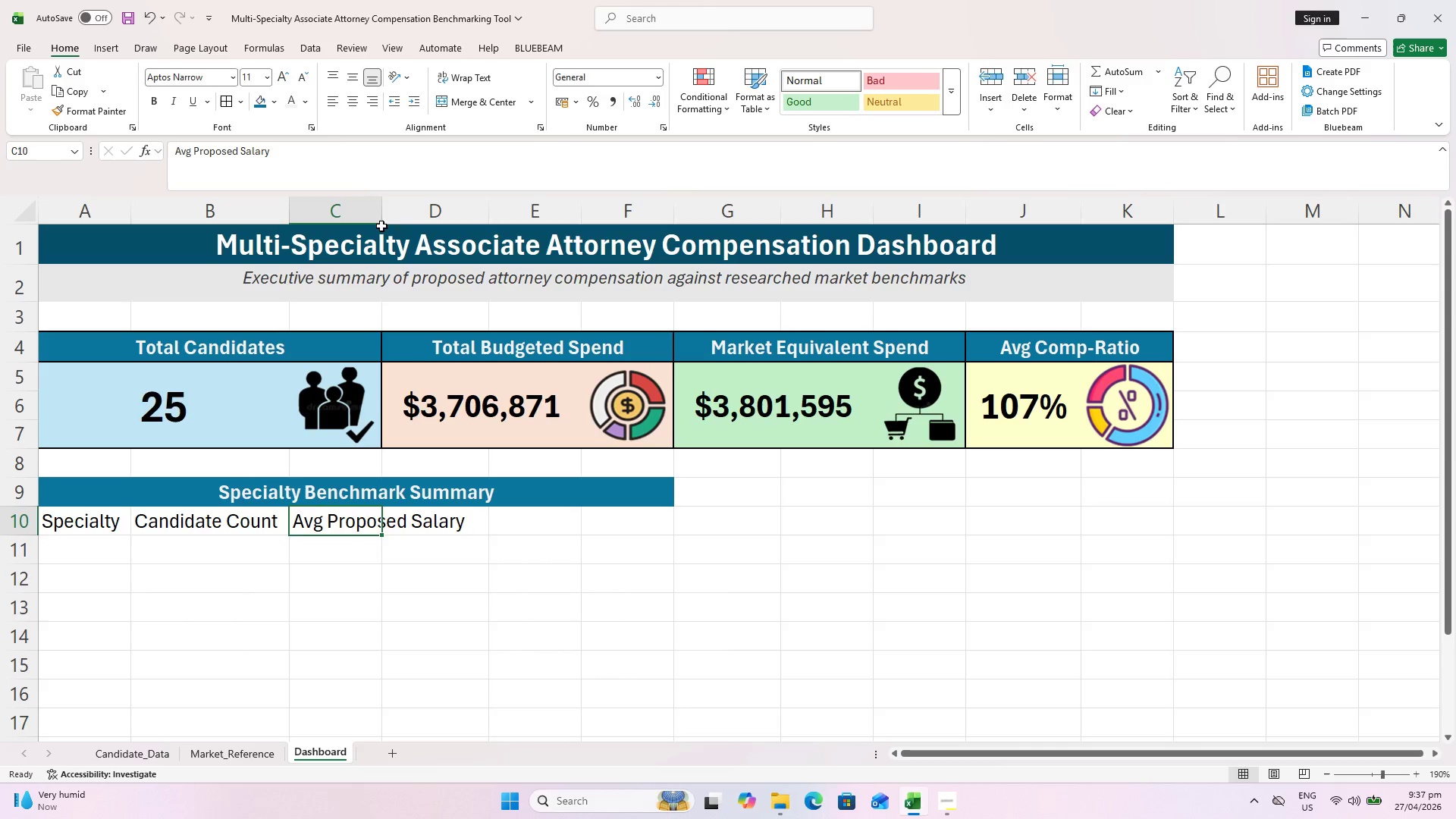 
left_click_drag(start_coordinate=[381, 205], to_coordinate=[384, 199])
 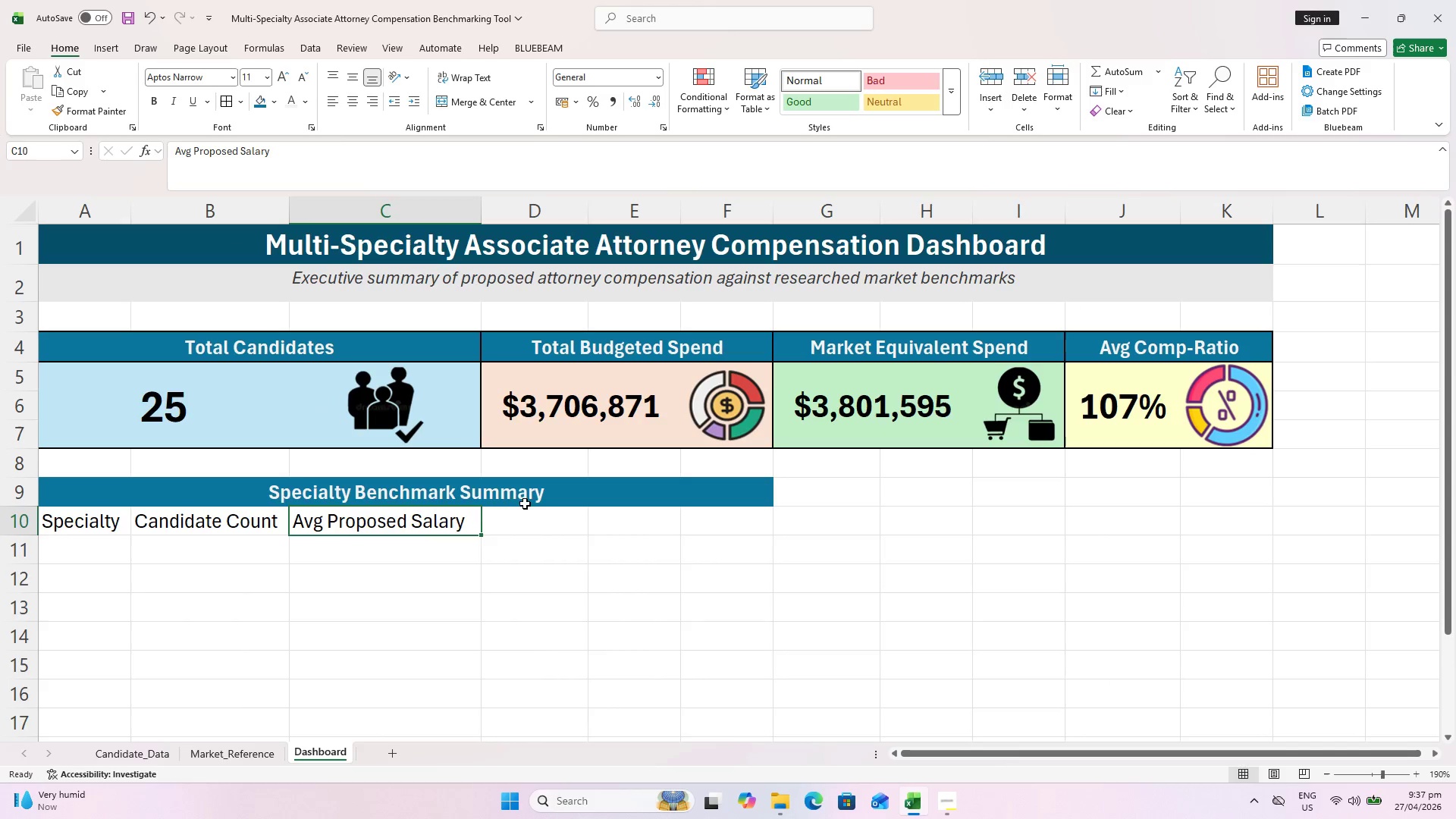 
left_click([526, 513])
 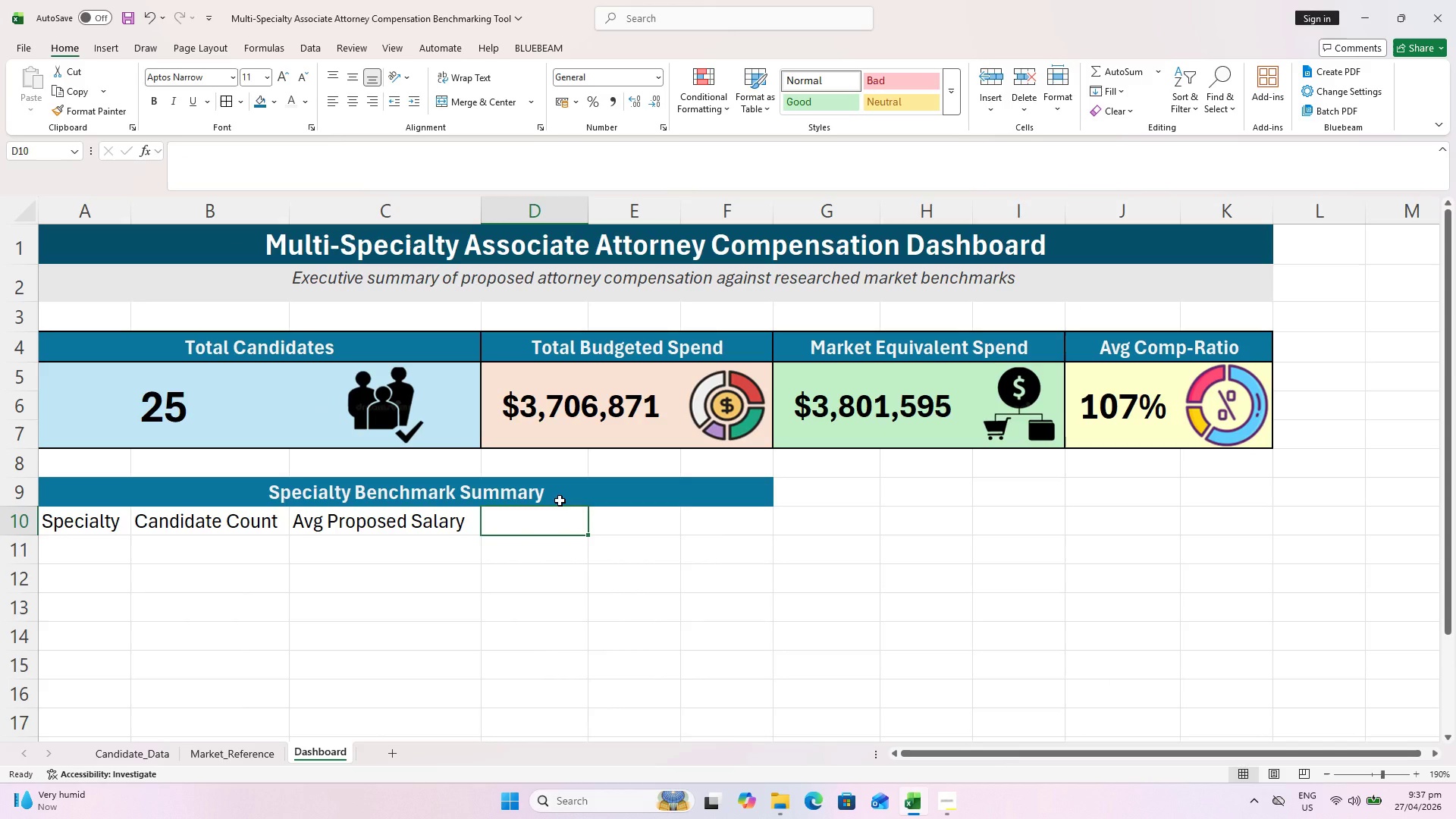 
type(Market Bencvh)
key(Backspace)
key(Backspace)
type(hm,a)
key(Backspace)
type(a)
key(Backspace)
key(Backspace)
type(ark Salary)
 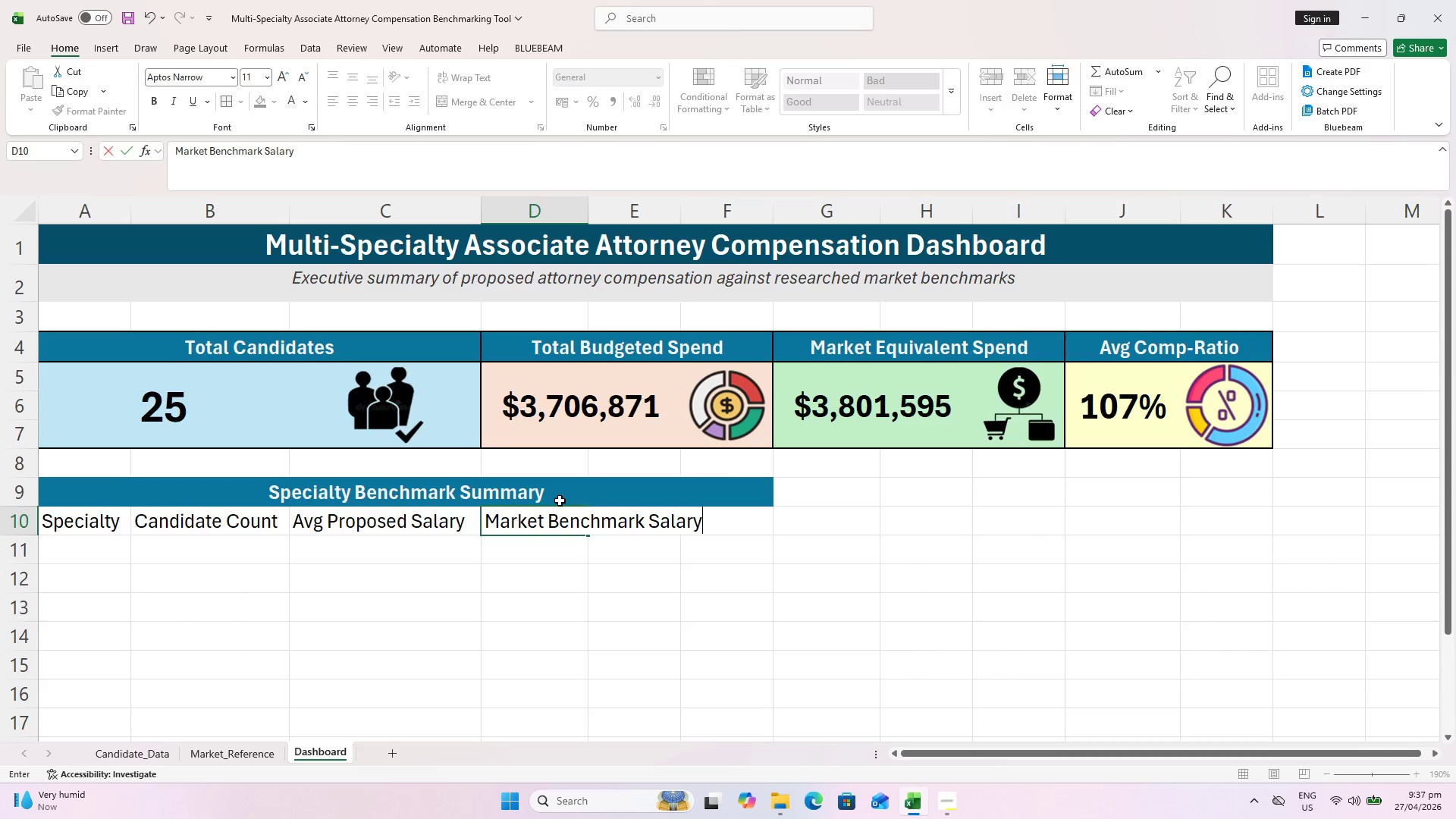 
left_click([596, 201])
 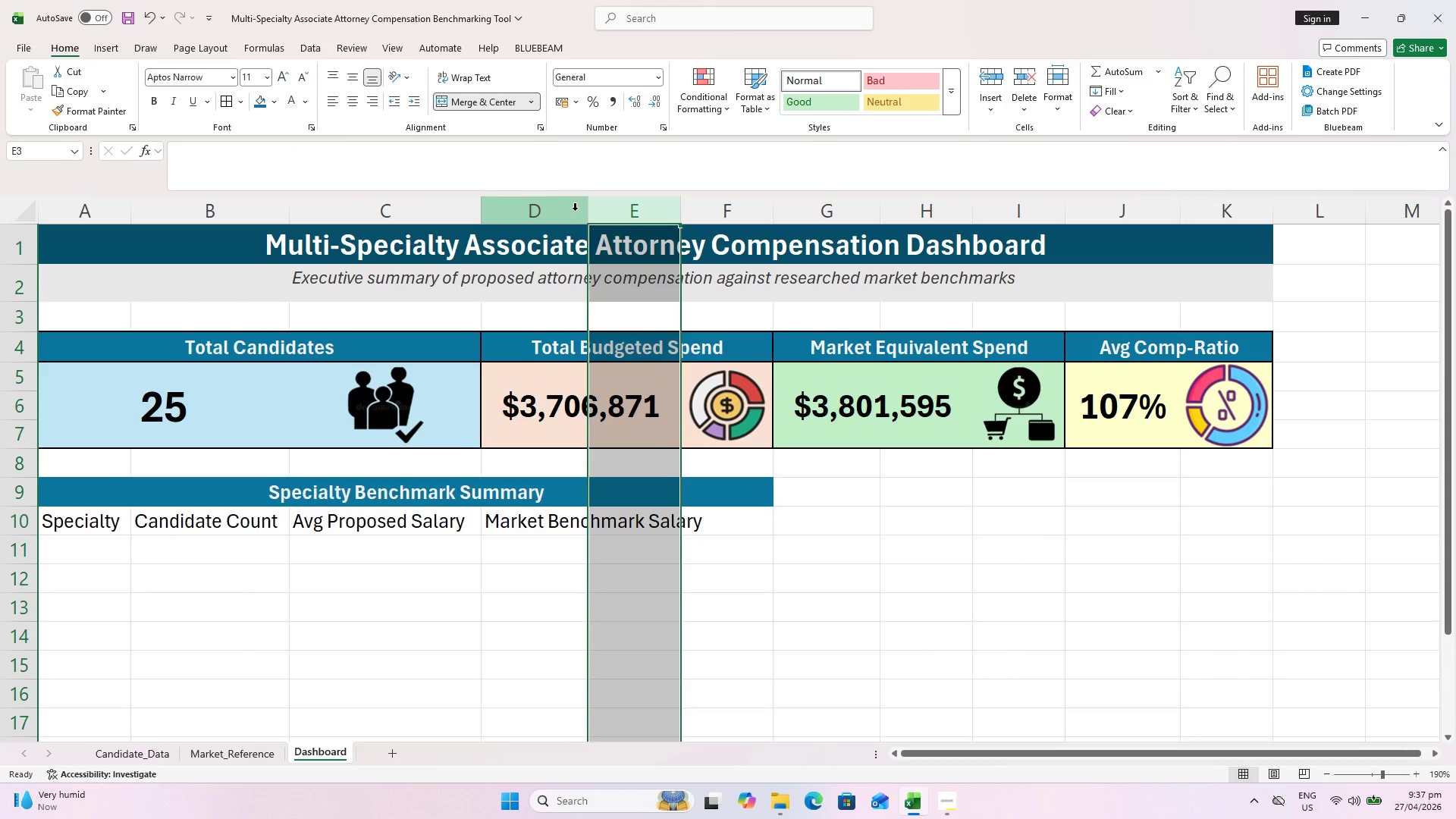 
left_click([579, 209])
 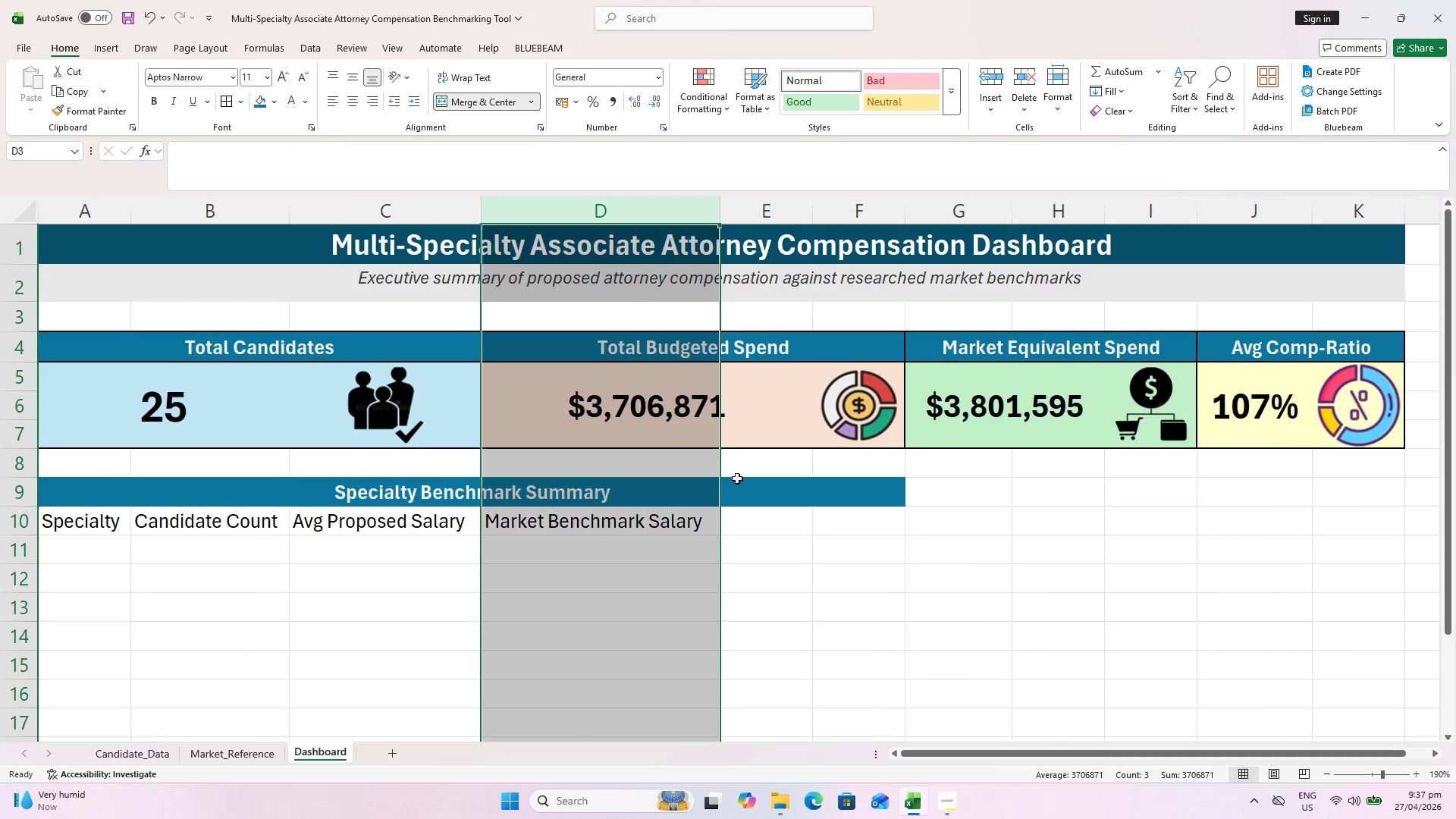 
left_click([754, 520])
 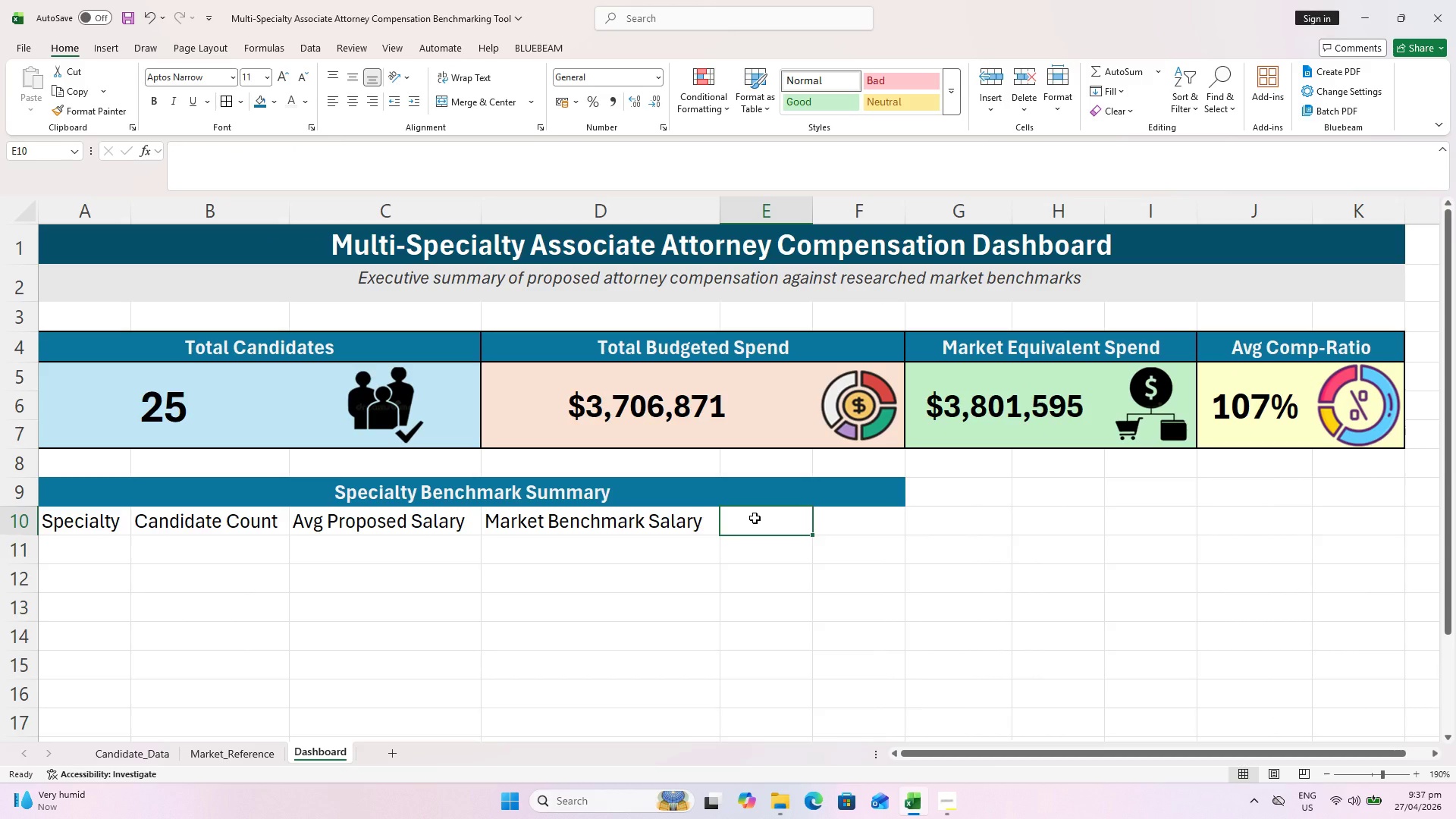 
key(Control+S)
 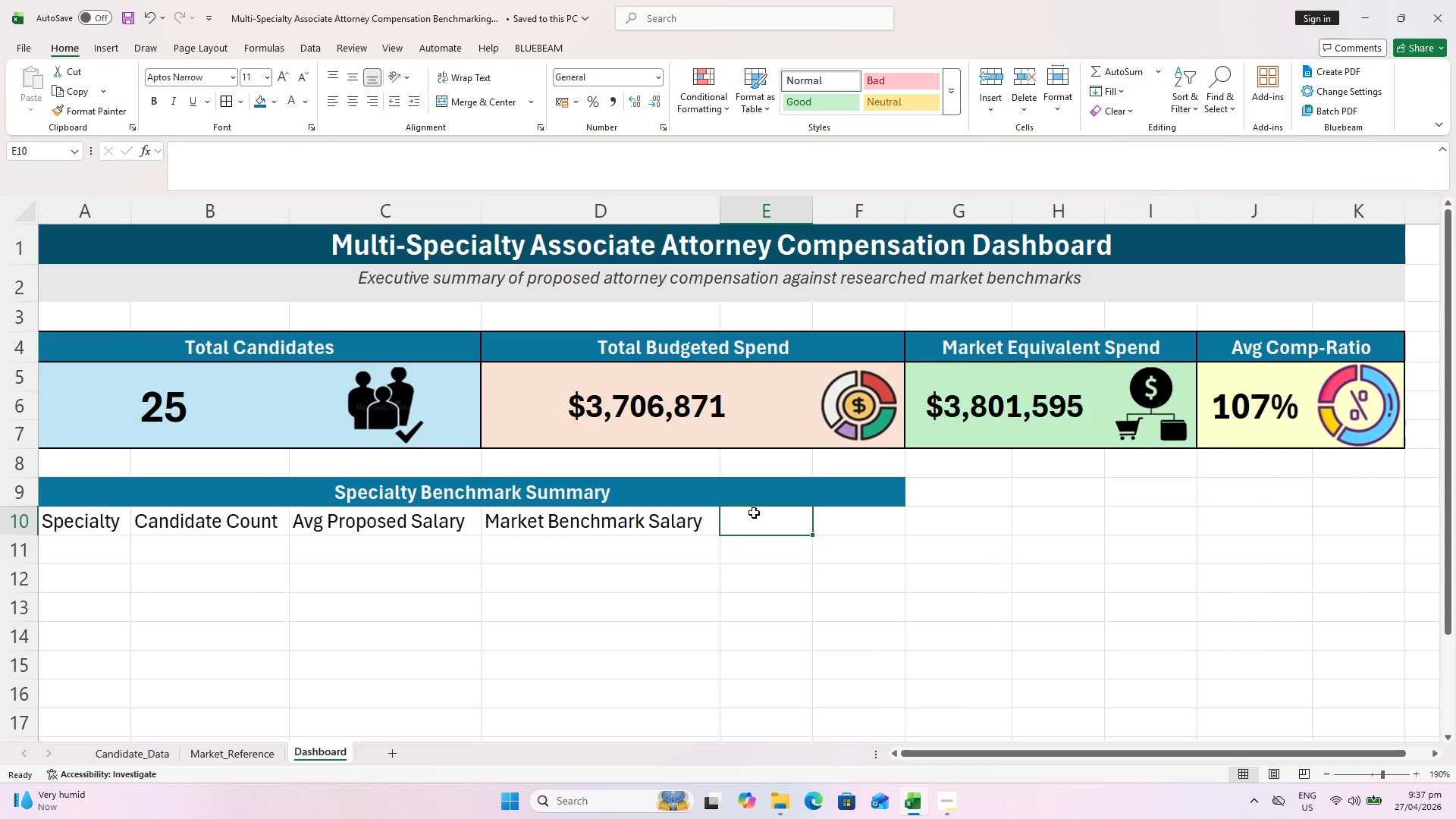 
type(Avg M<arke)
key(Backspace)
key(Backspace)
key(Backspace)
key(Backspace)
key(Backspace)
type(arket)
 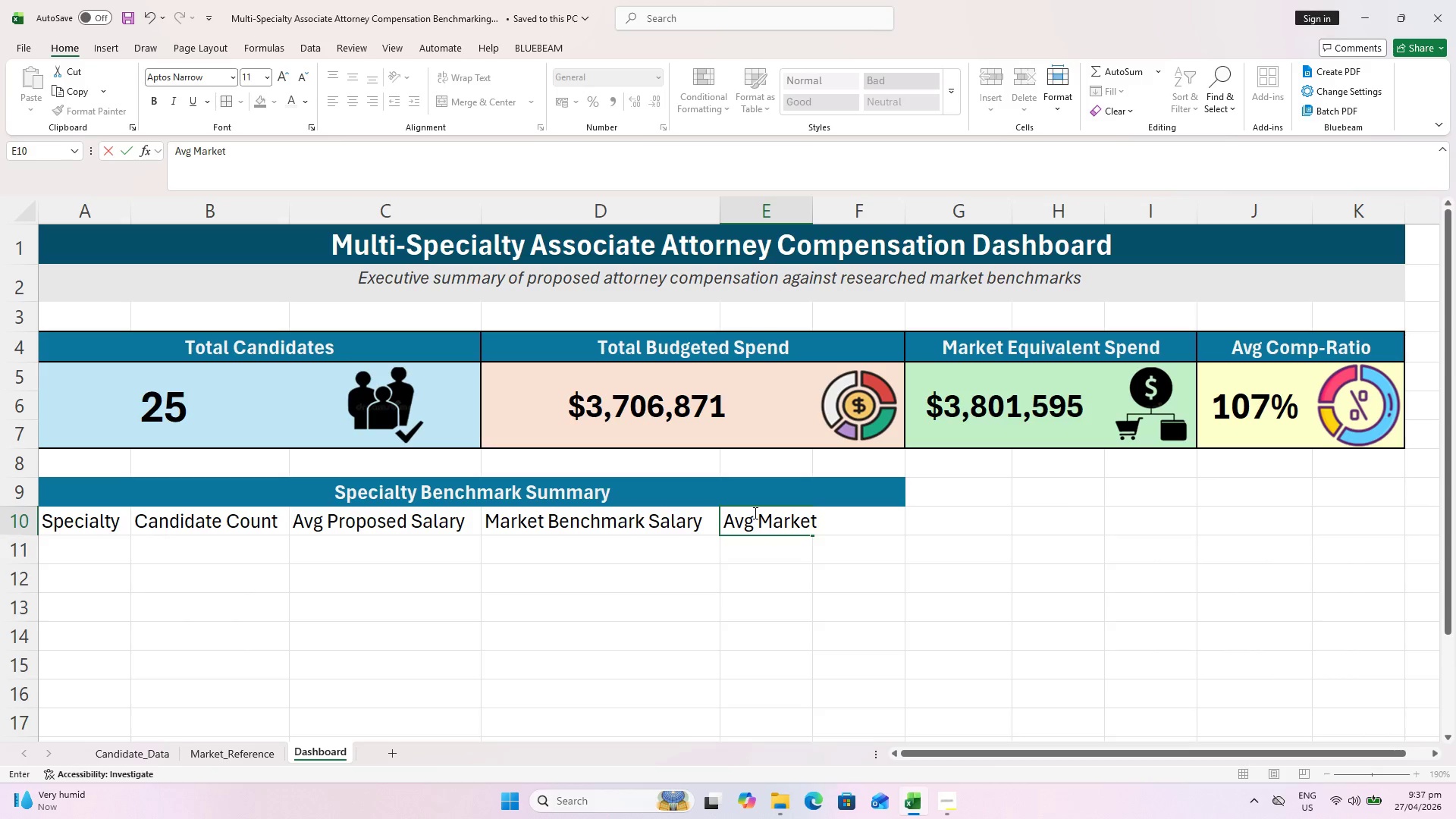 
wait(13.53)
 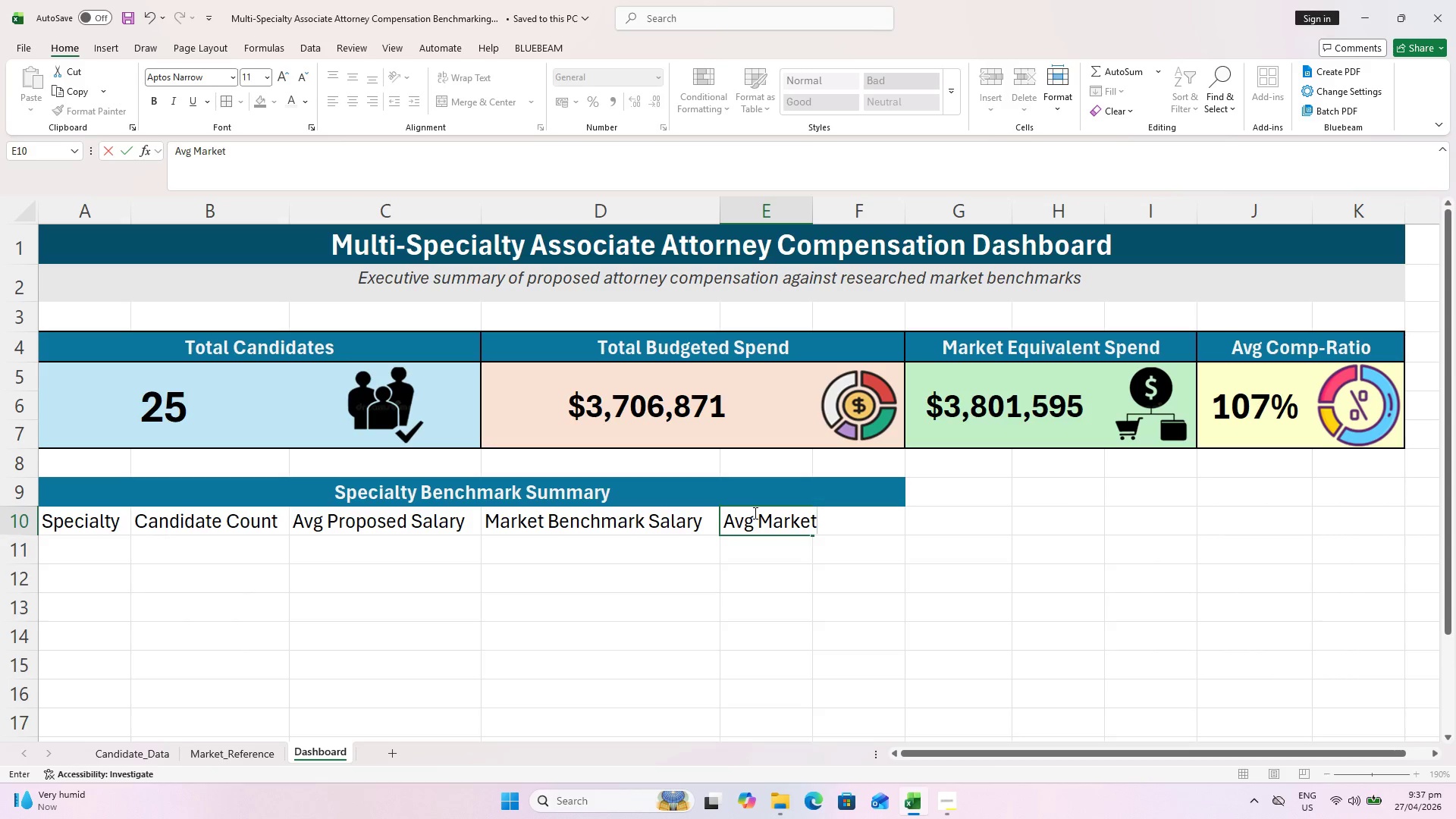 
type( Vn)
key(Backspace)
type(ariance)
 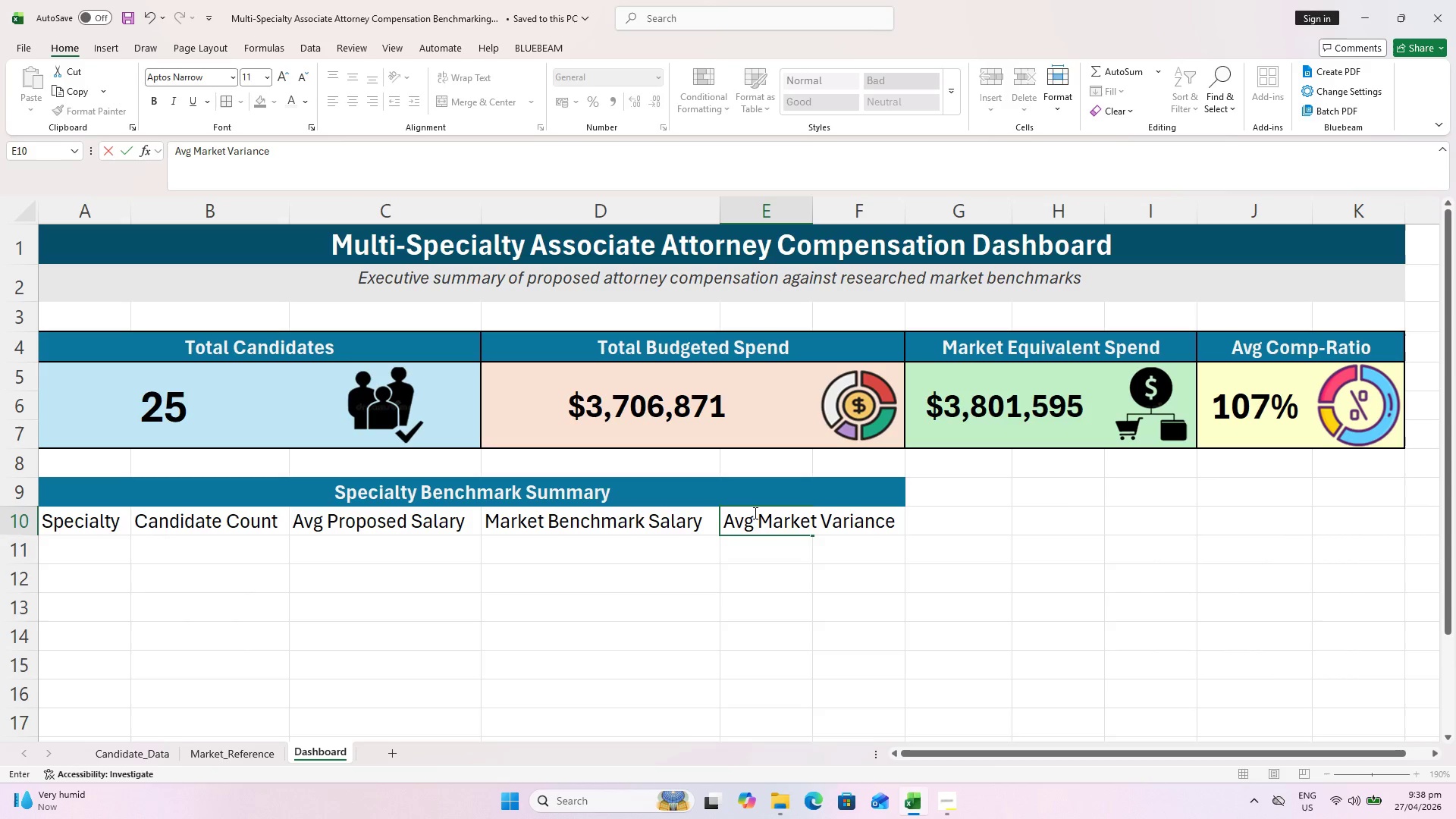 
wait(69.67)
 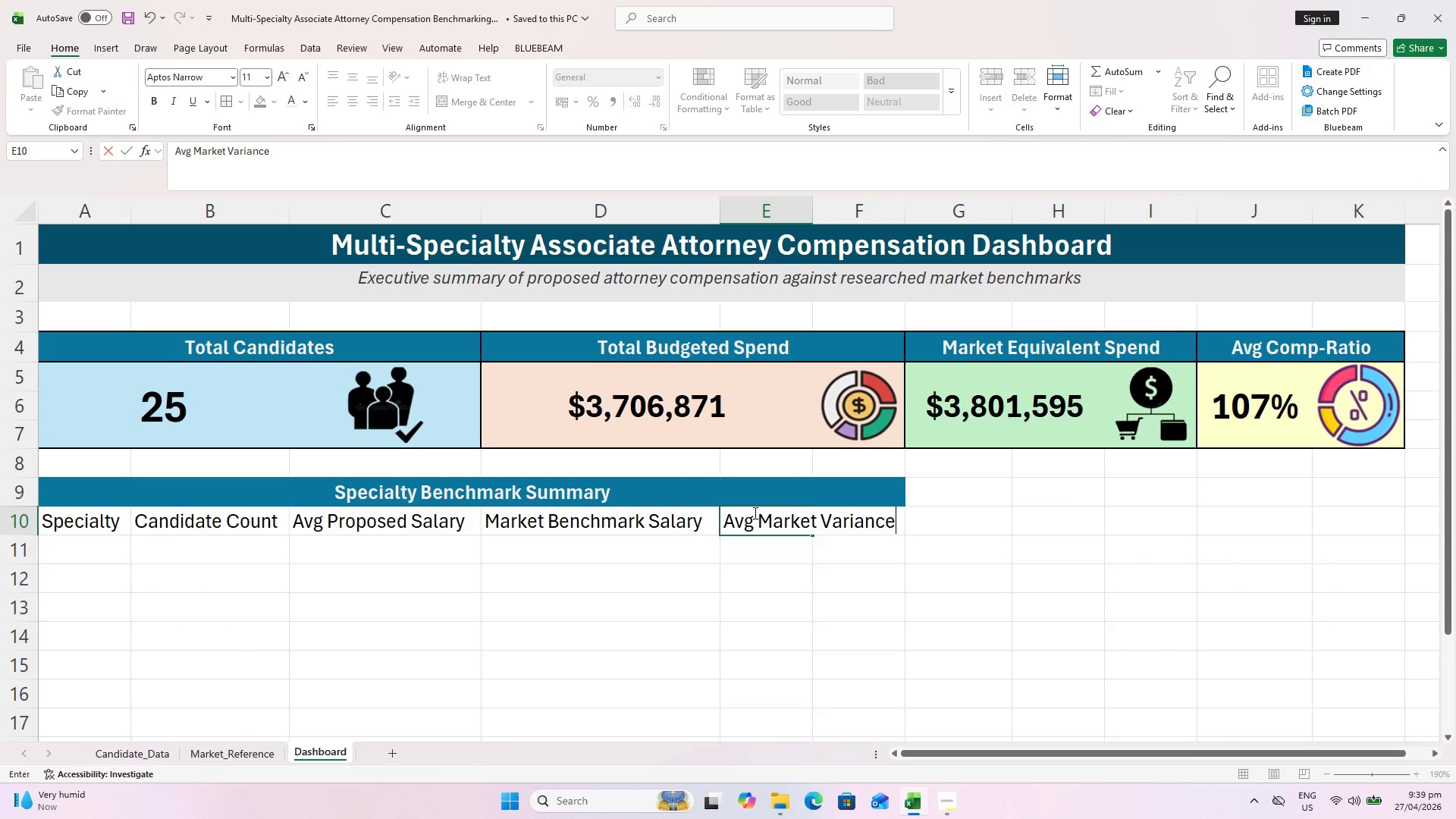 
key(ArrowRight)
 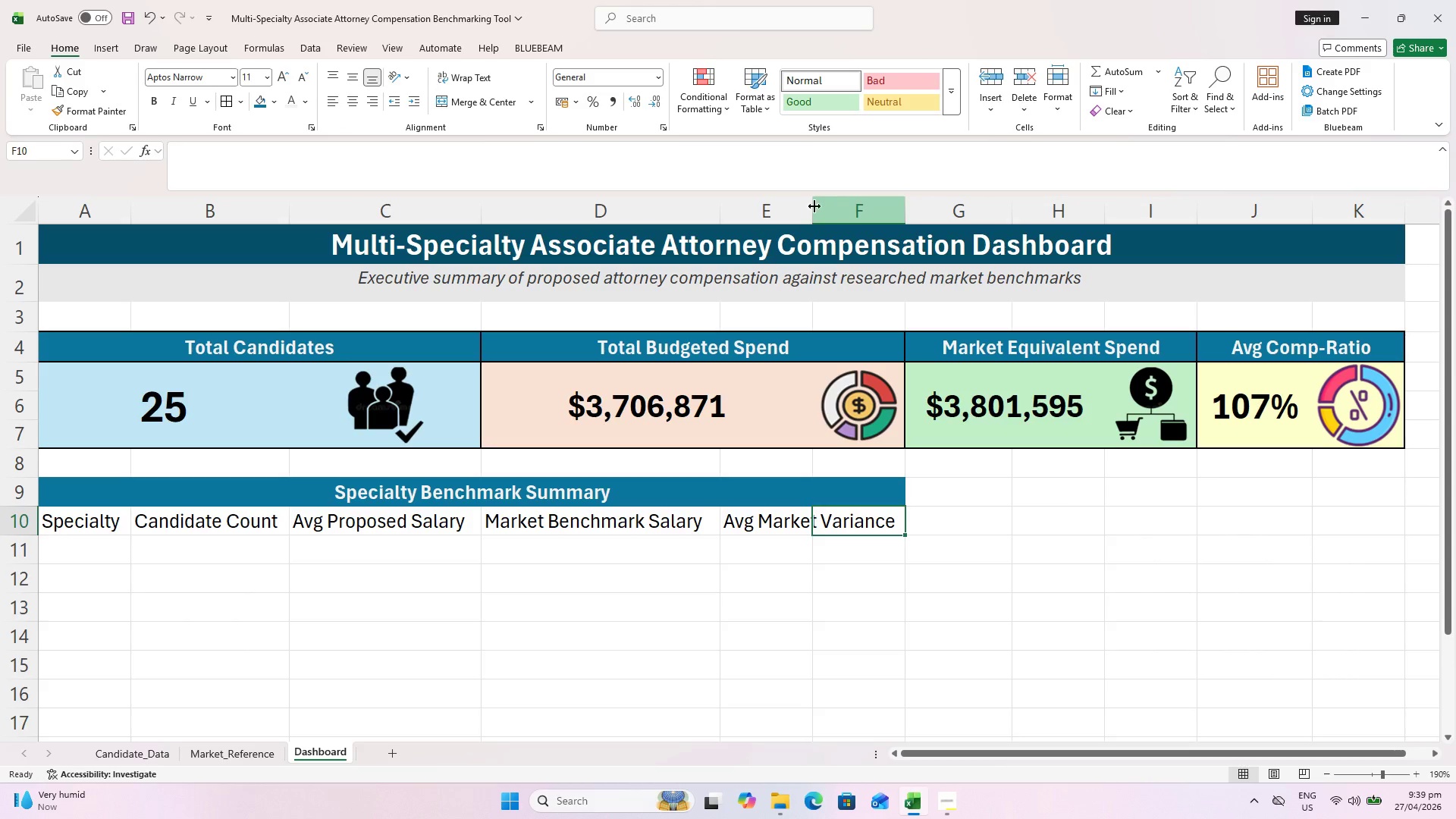 
double_click([816, 206])
 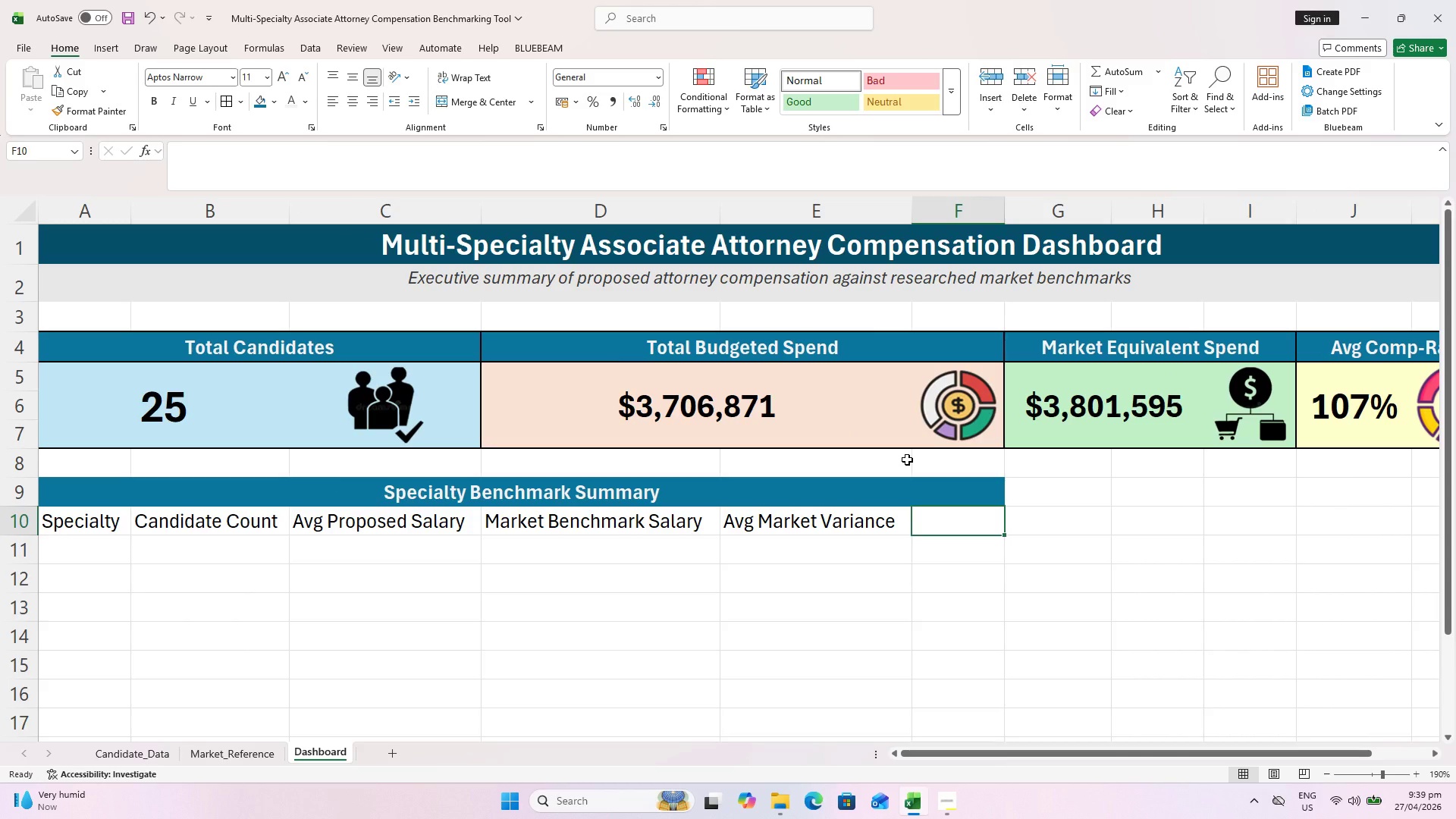 
type(Avg Comp-Ration)
key(Backspace)
 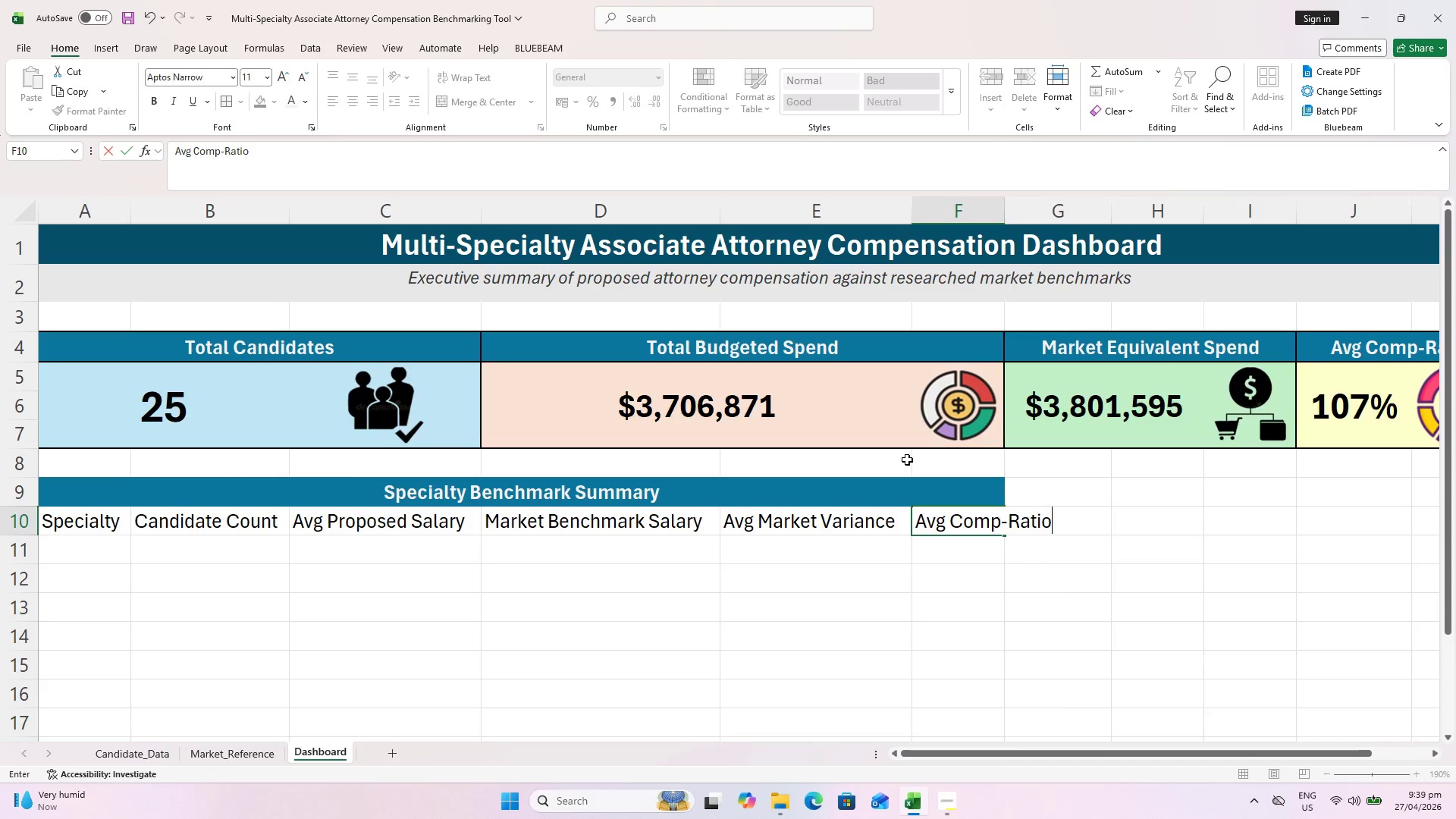 
double_click([1004, 205])
 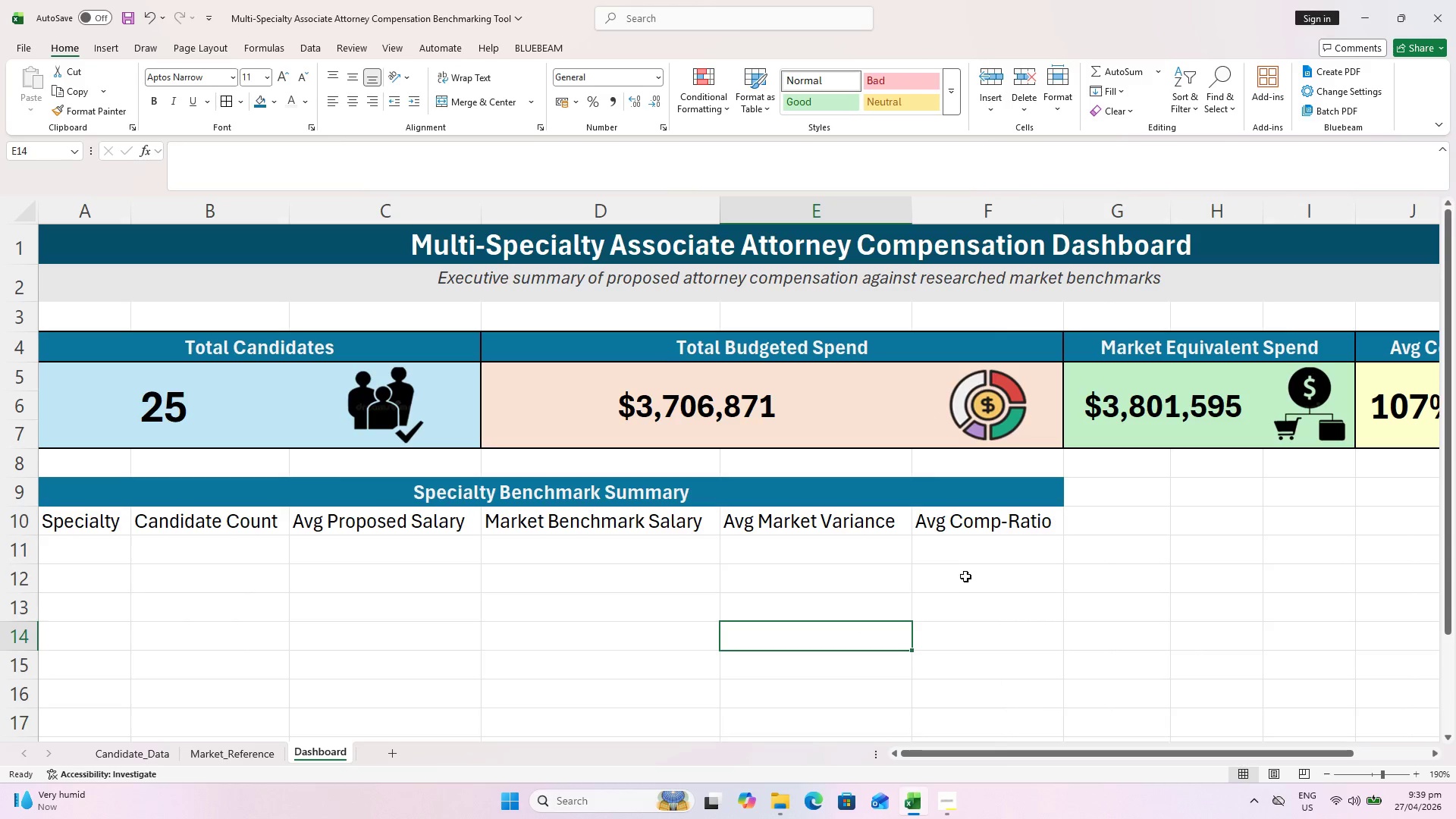 
hold_key(key=ControlLeft, duration=0.78)
scroll: coordinate [965, 577], scroll_direction: down, amount: 3.0
 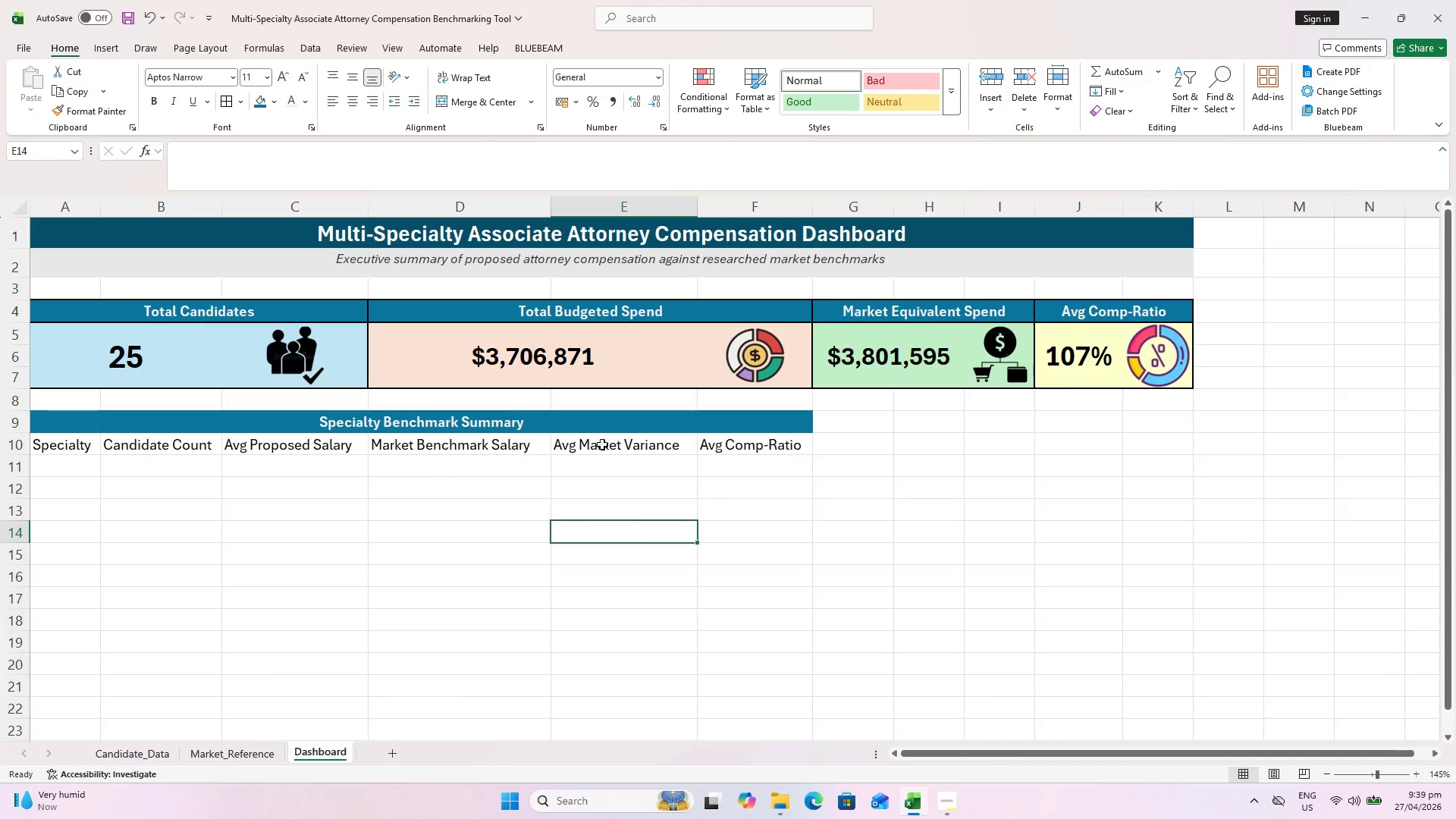 
left_click([537, 344])
 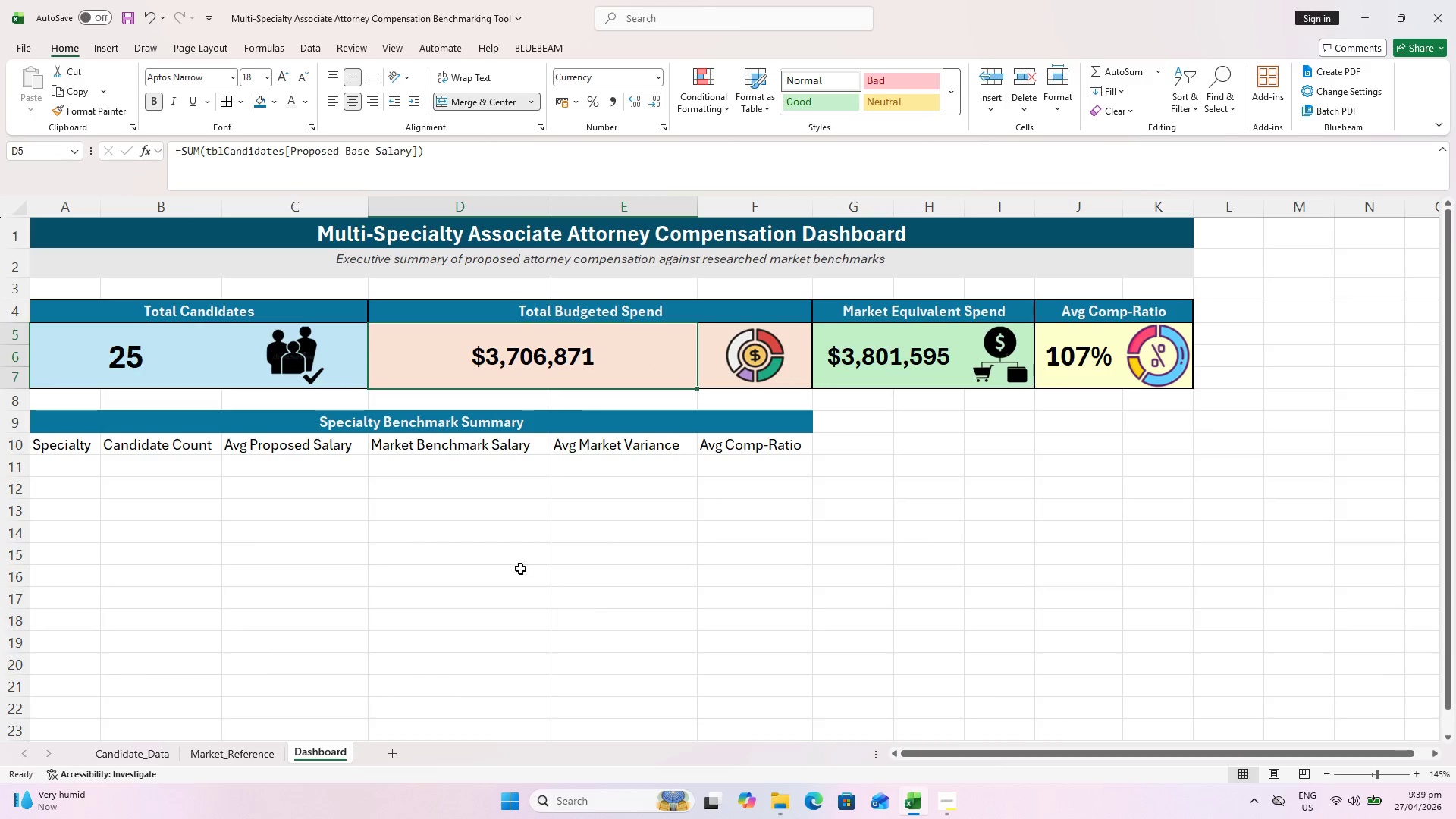 
key(Control+S)
 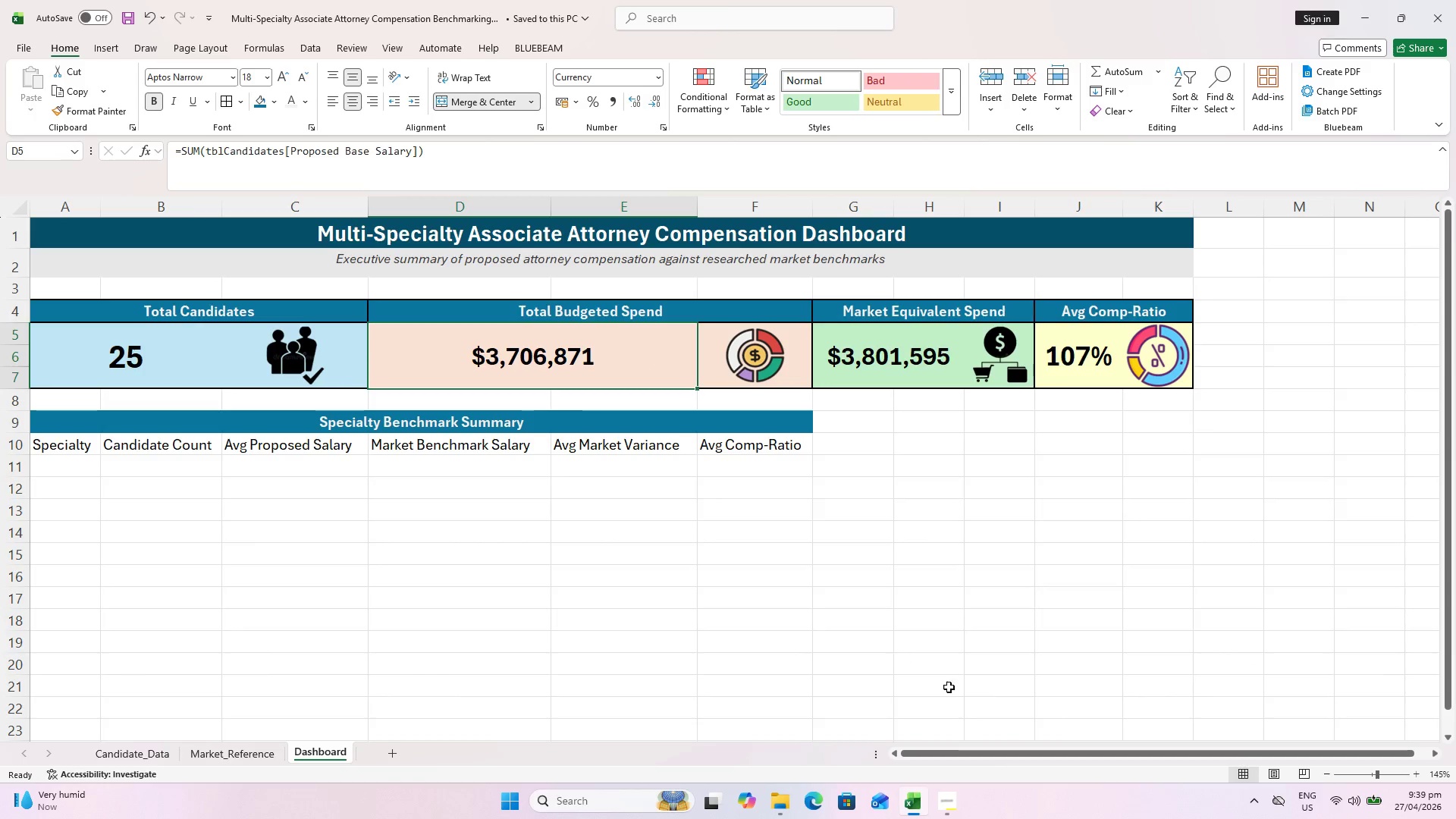 
left_click_drag(start_coordinate=[942, 758], to_coordinate=[839, 763])
 